 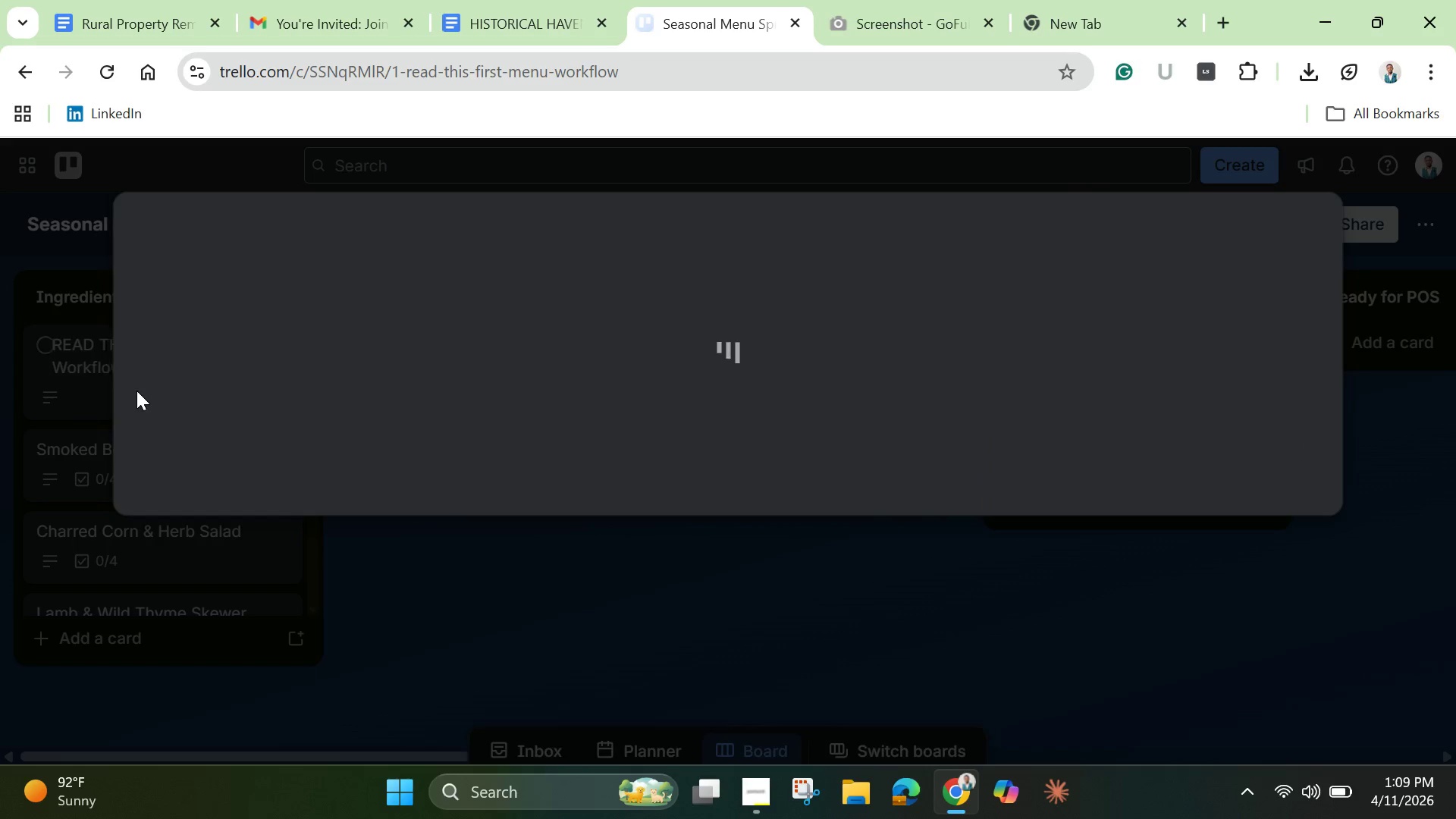 
scroll: coordinate [509, 560], scroll_direction: down, amount: 4.0
 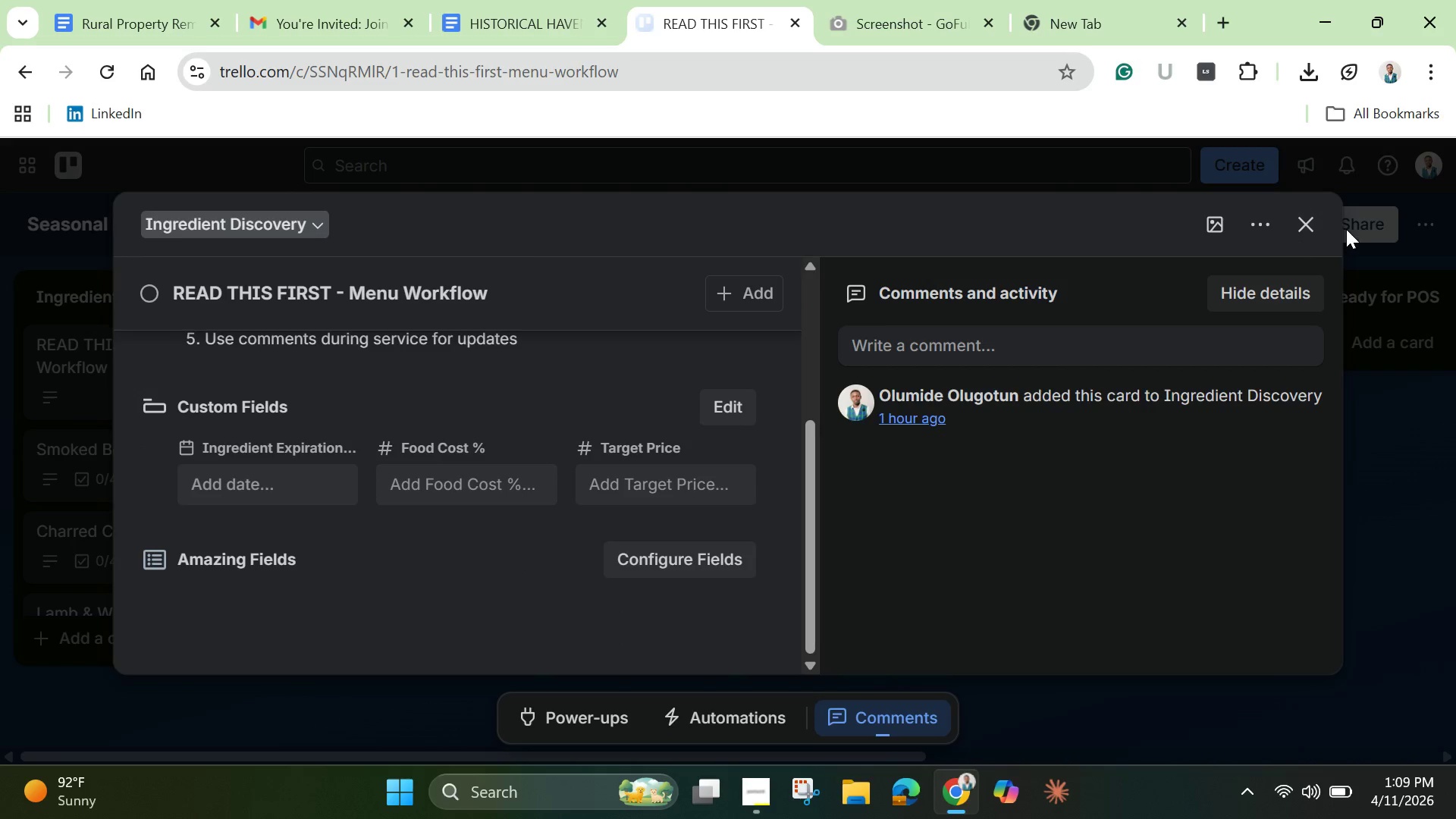 
left_click([1298, 218])
 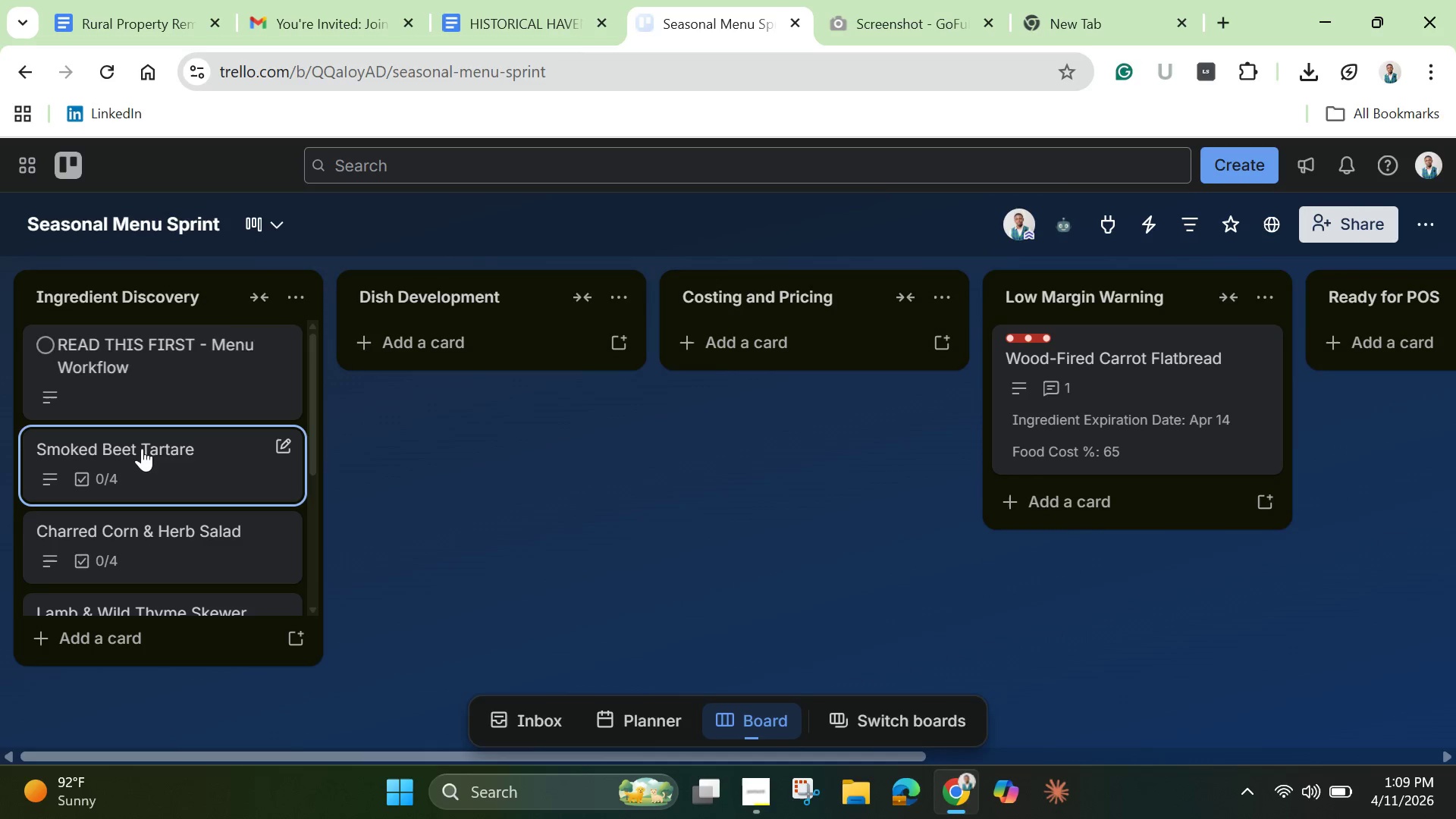 
left_click([142, 450])
 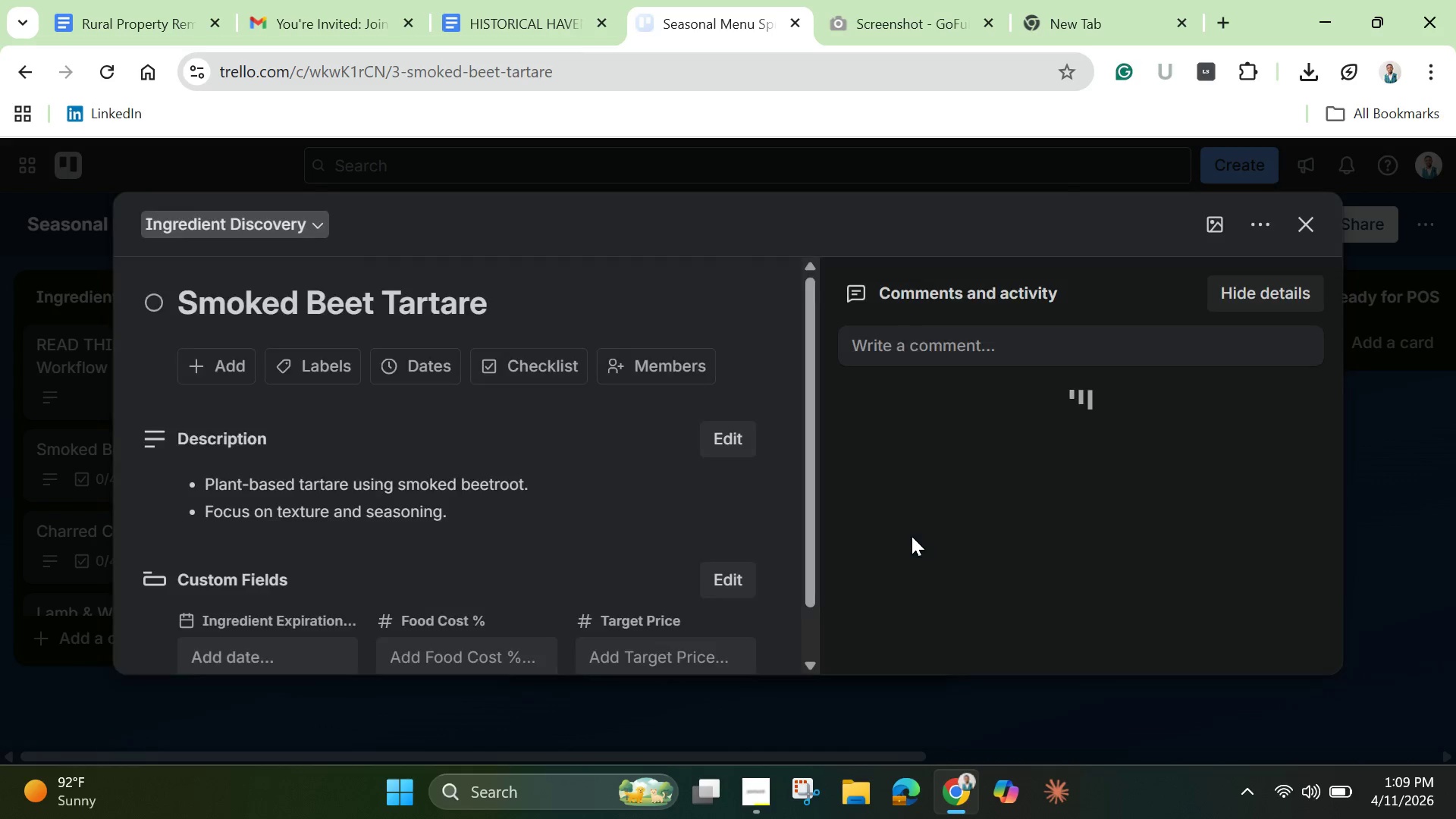 
scroll: coordinate [819, 438], scroll_direction: down, amount: 3.0
 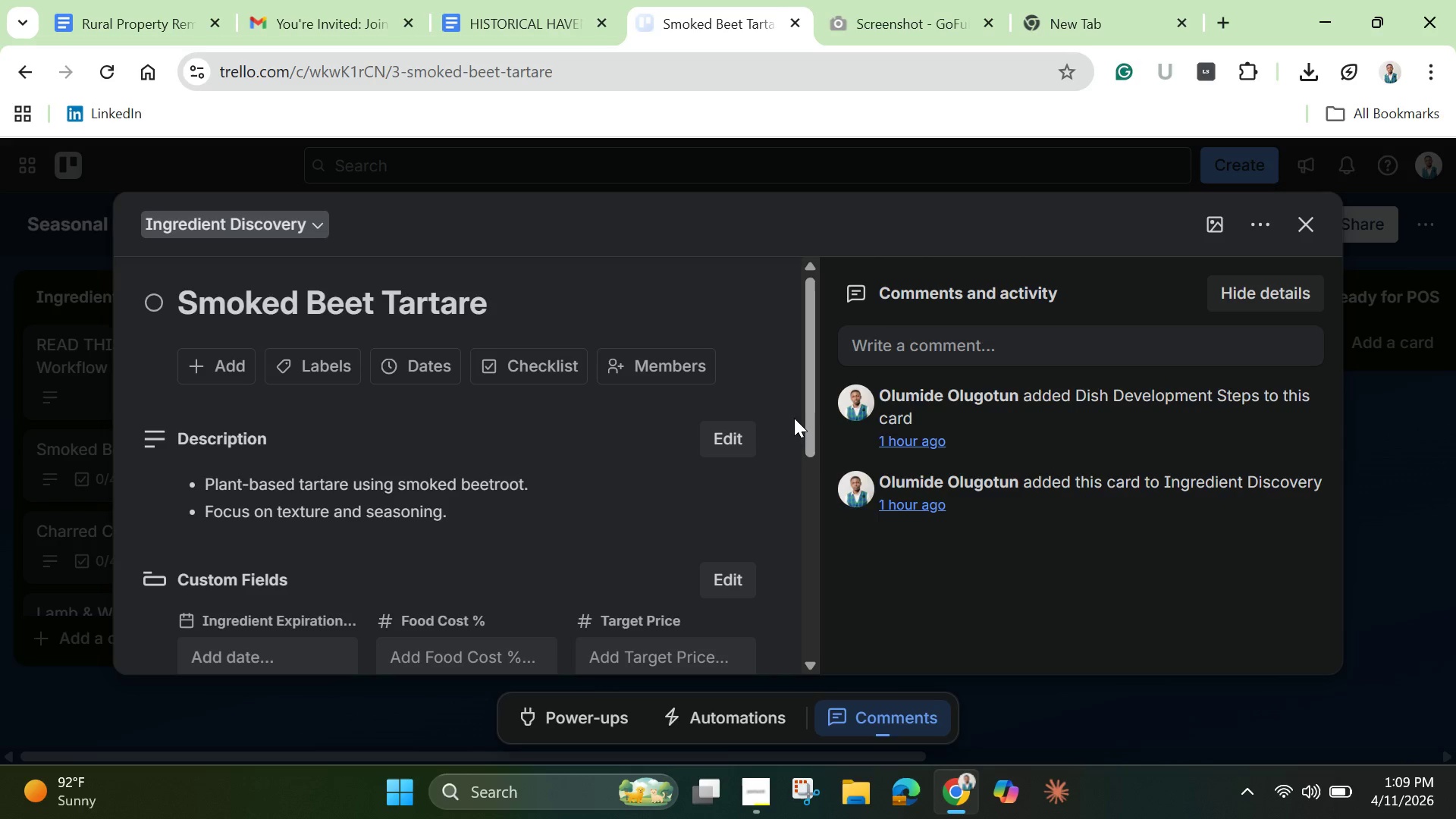 
left_click([792, 417])
 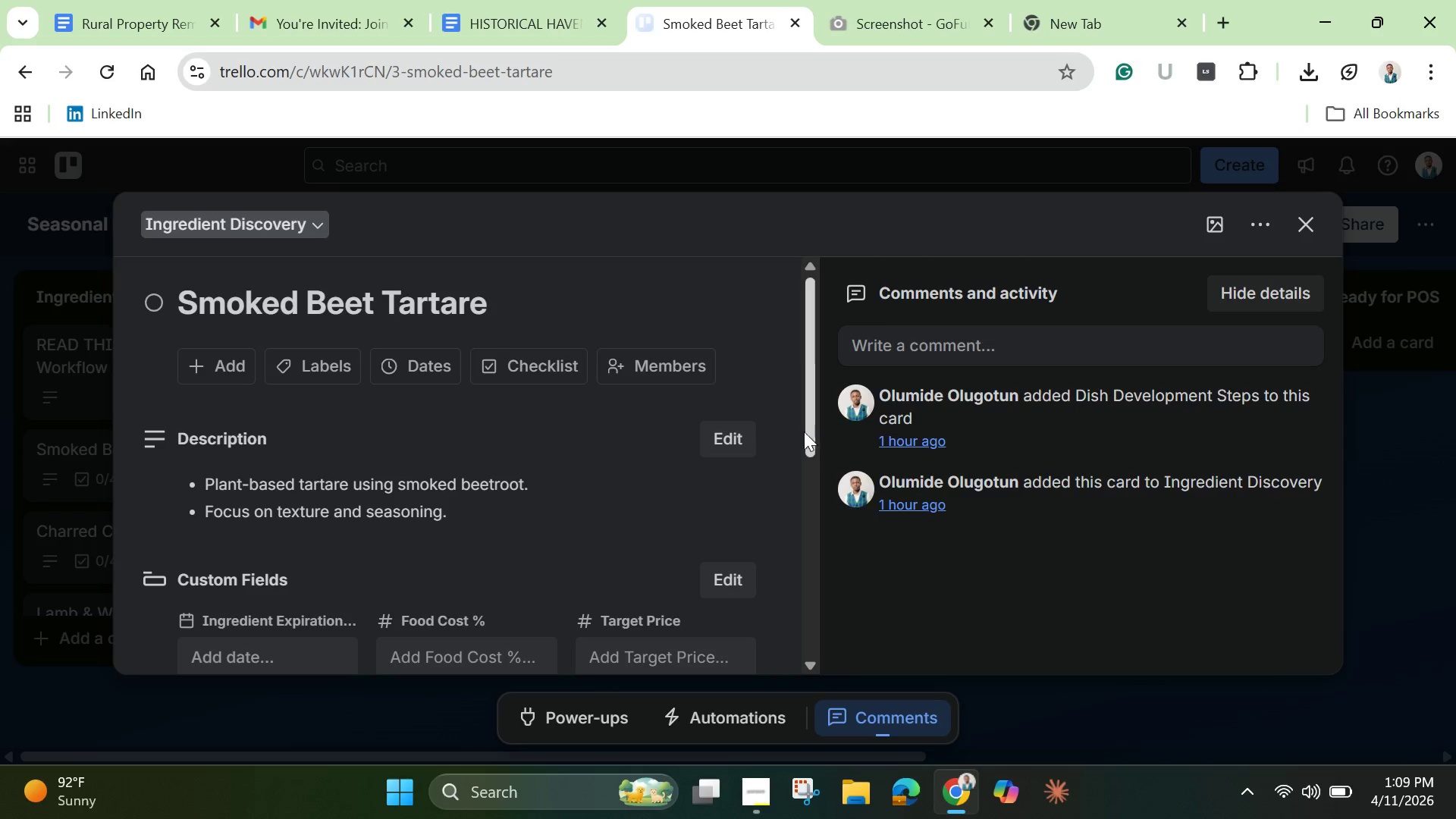 
left_click_drag(start_coordinate=[812, 435], to_coordinate=[825, 481])
 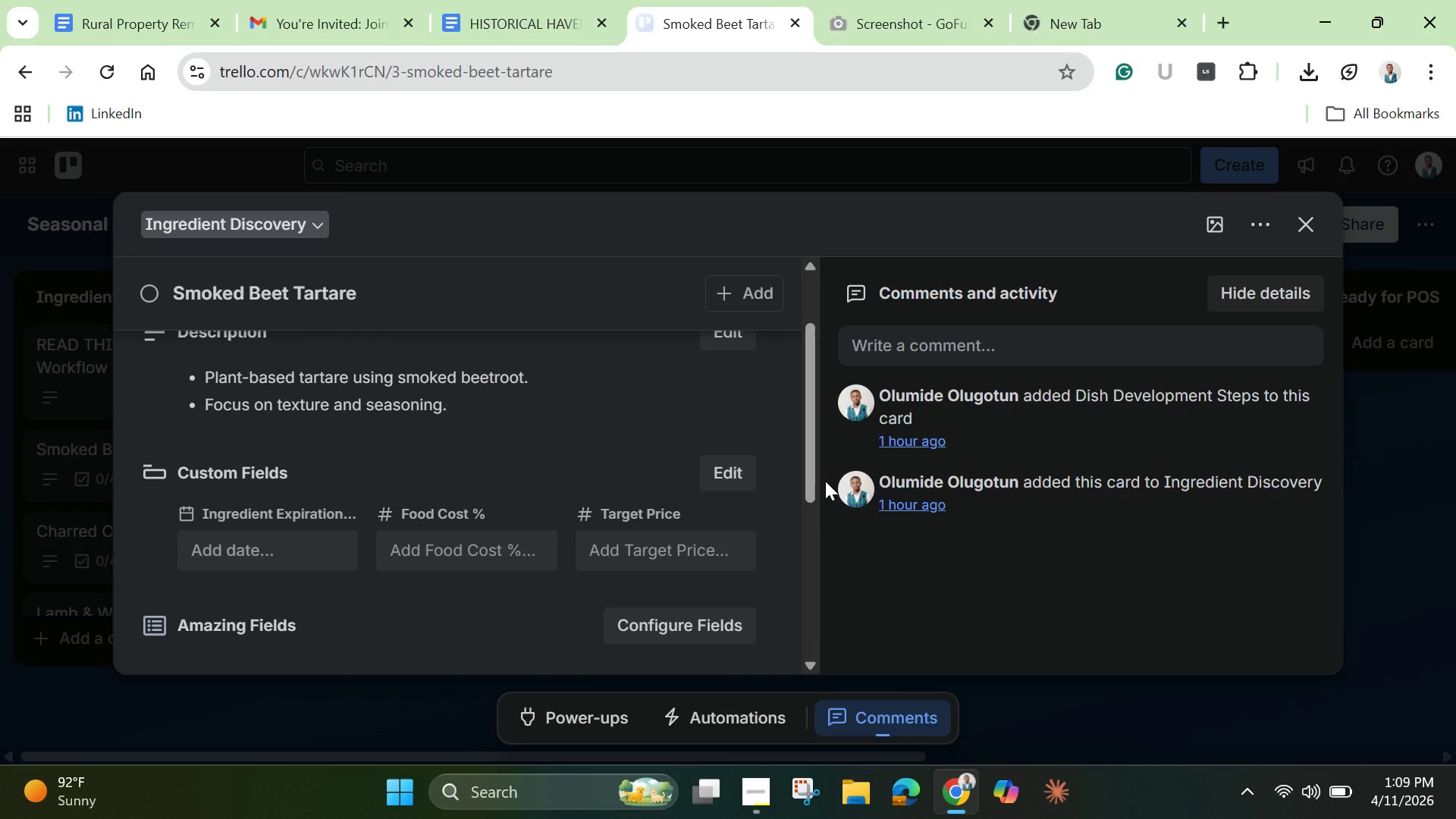 
left_click_drag(start_coordinate=[825, 481], to_coordinate=[836, 527])
 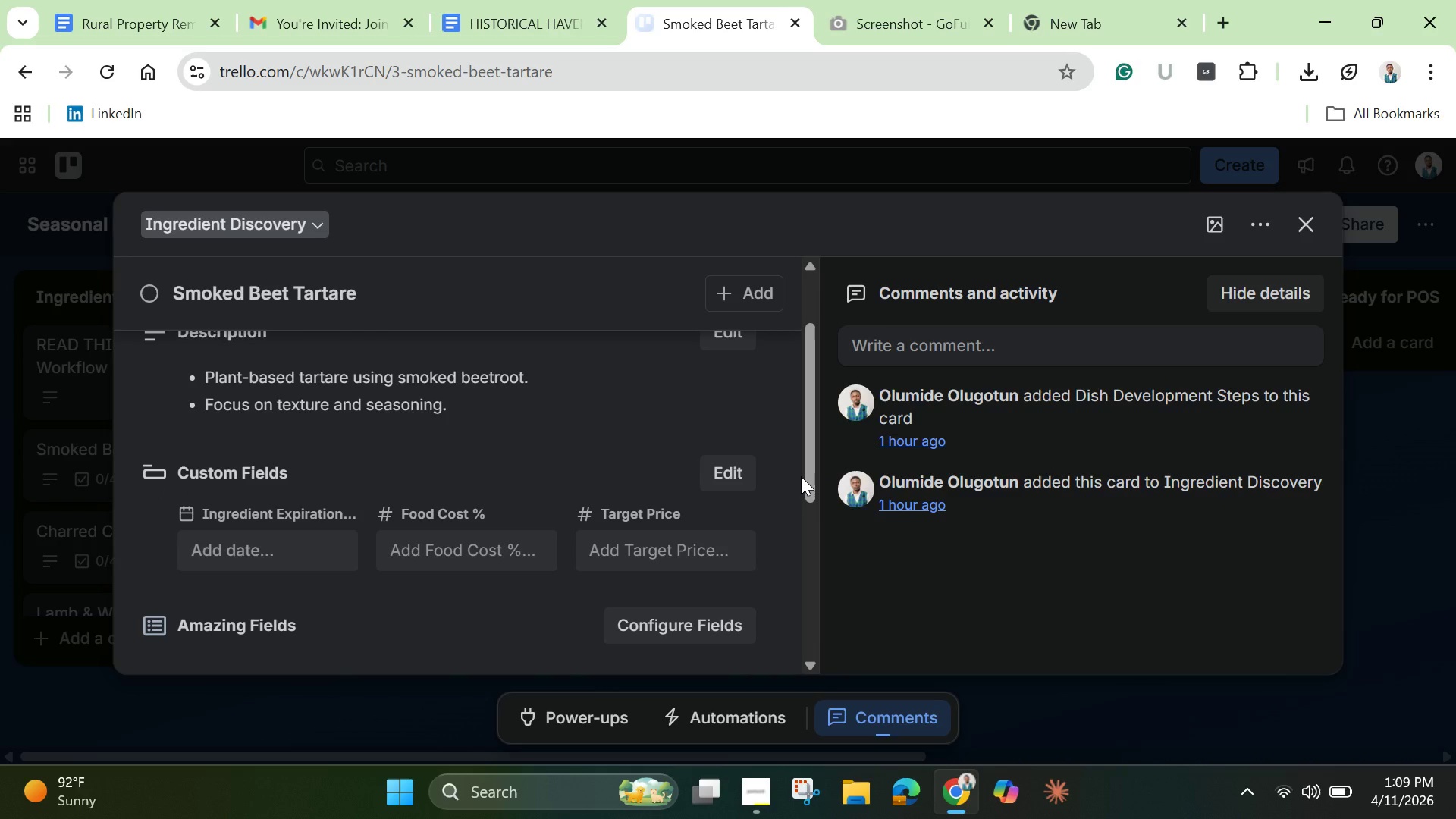 
left_click_drag(start_coordinate=[801, 476], to_coordinate=[791, 444])
 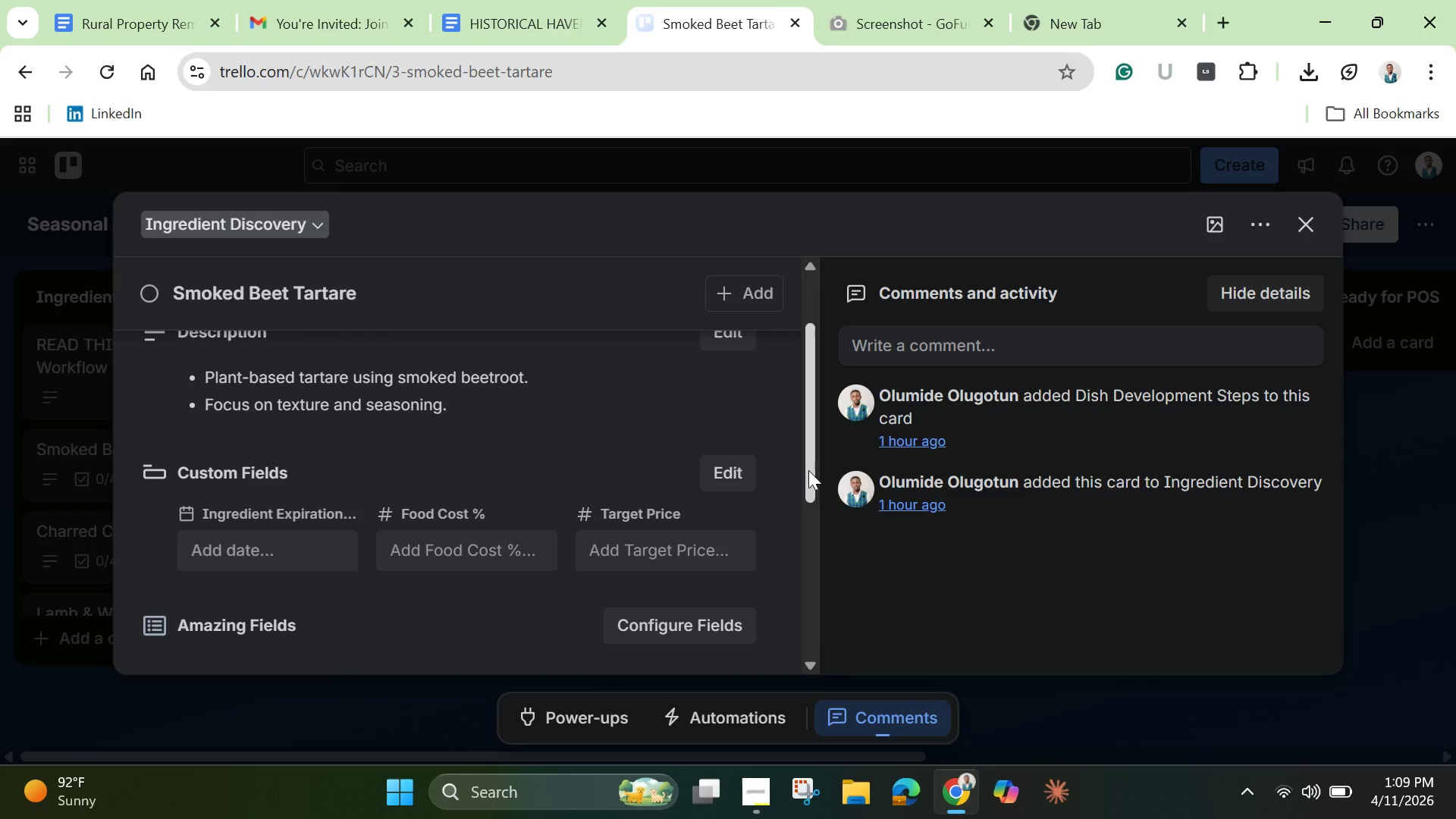 
left_click_drag(start_coordinate=[810, 470], to_coordinate=[808, 447])
 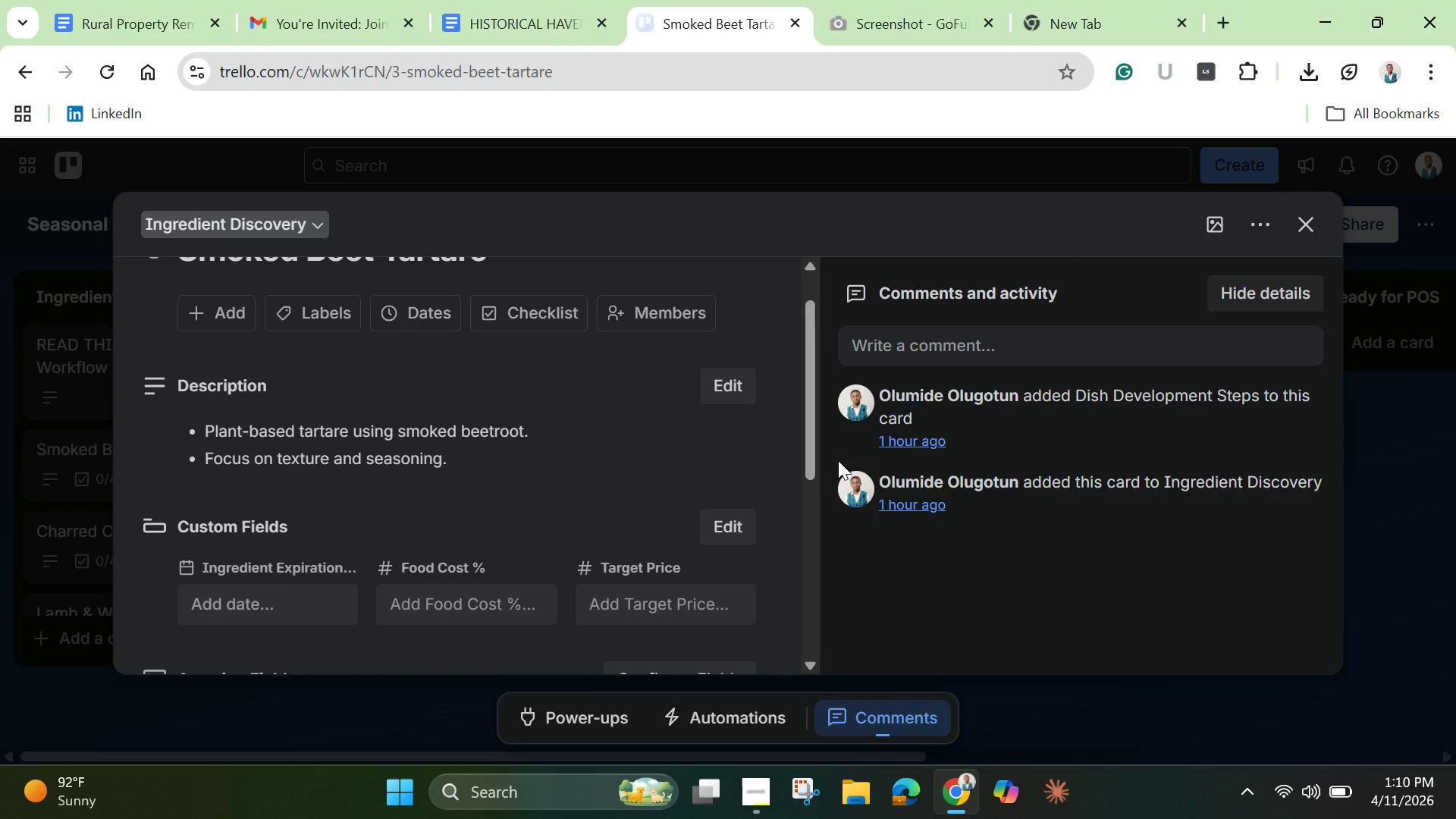 
wait(39.42)
 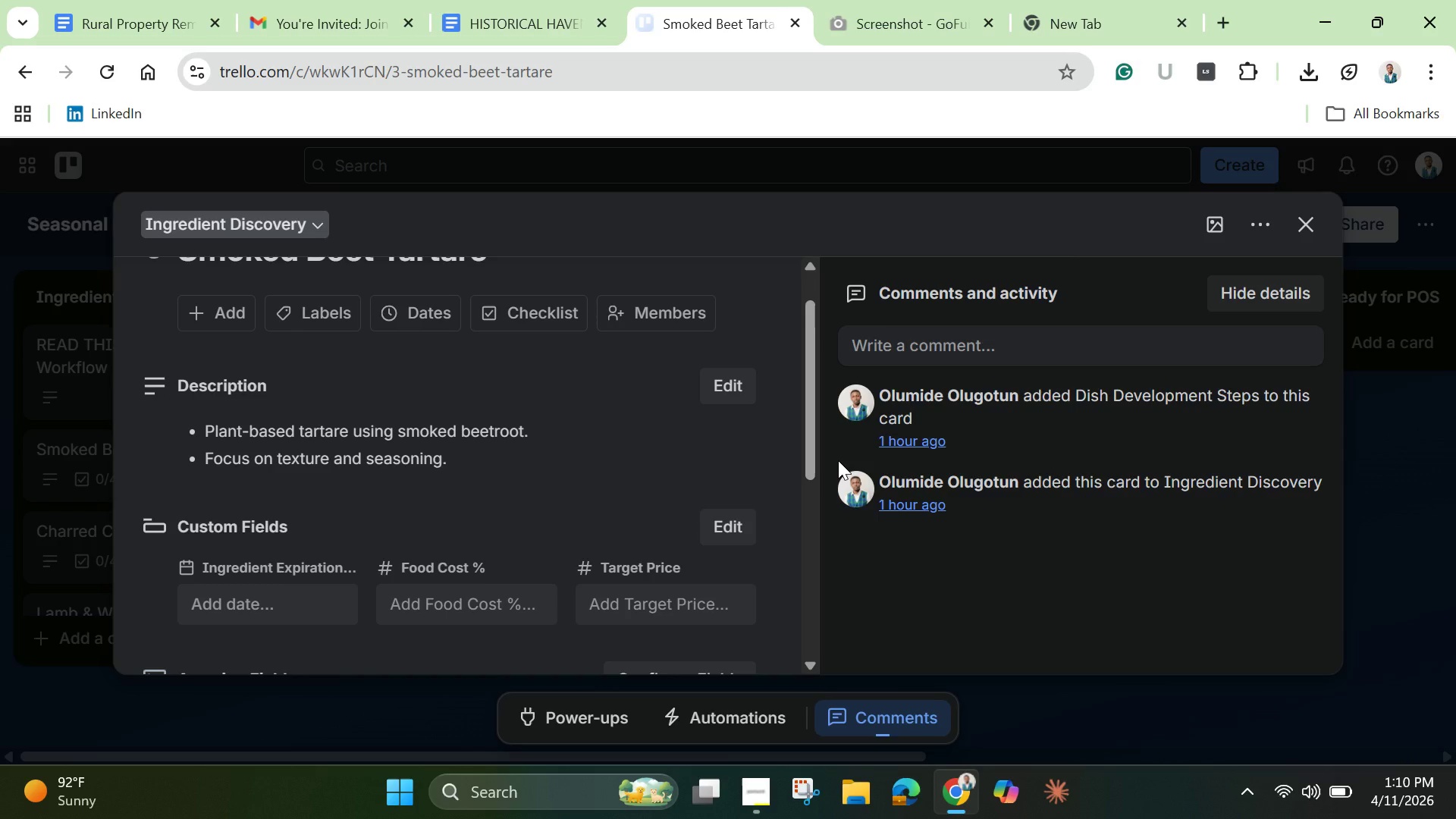 
left_click([1307, 226])
 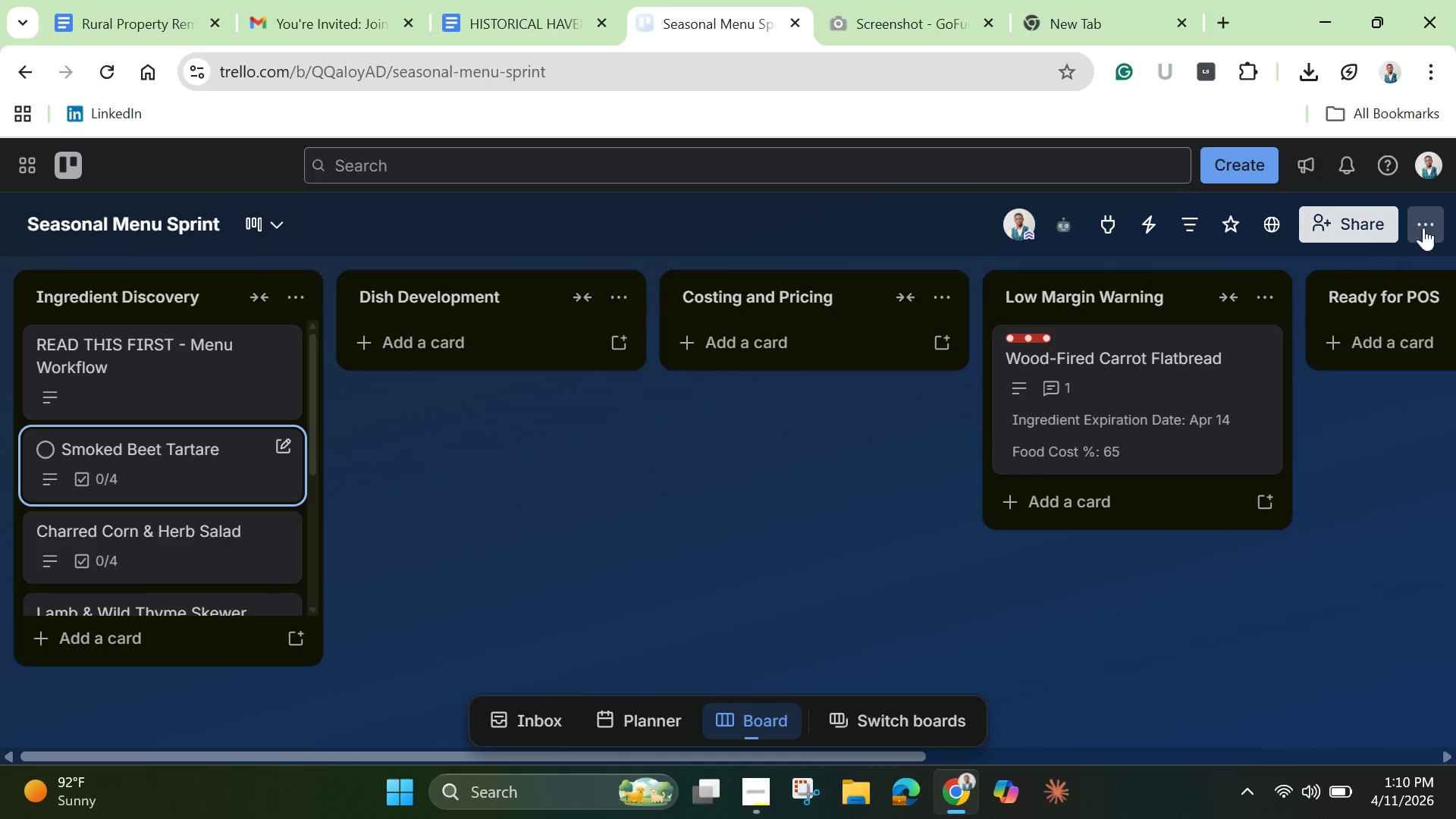 
left_click([1433, 220])
 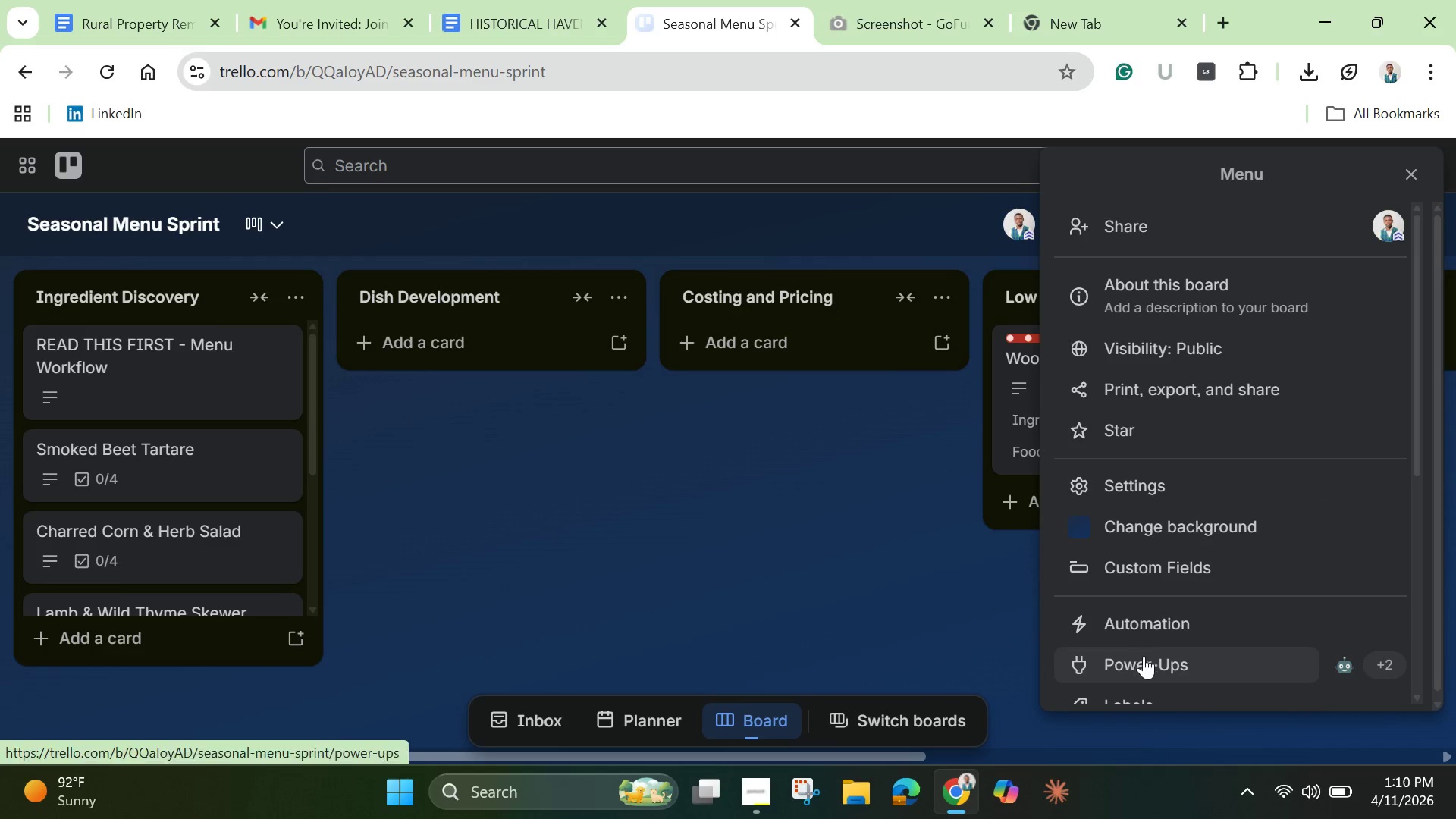 
left_click([1156, 627])
 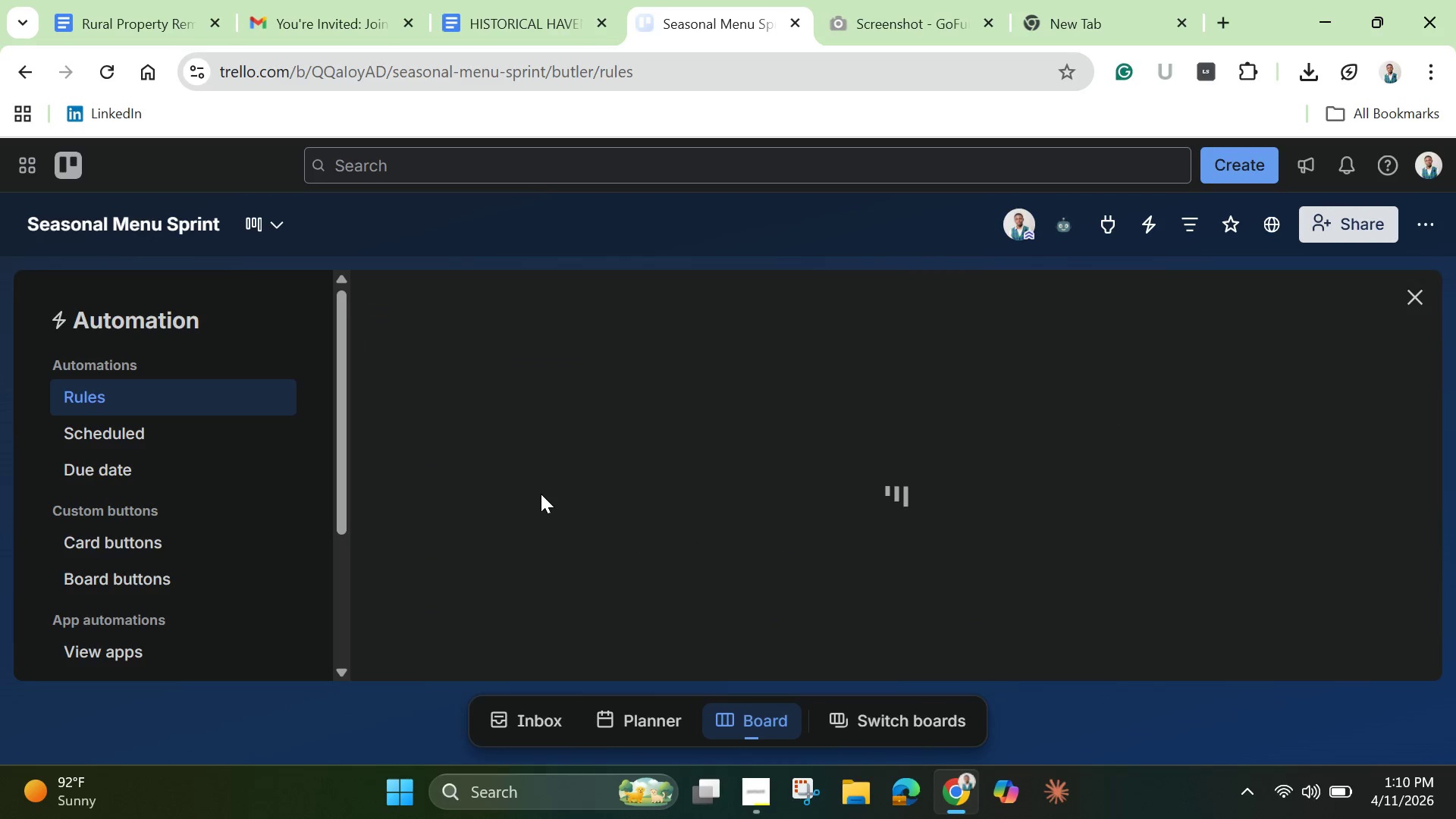 
mouse_move([517, 486])
 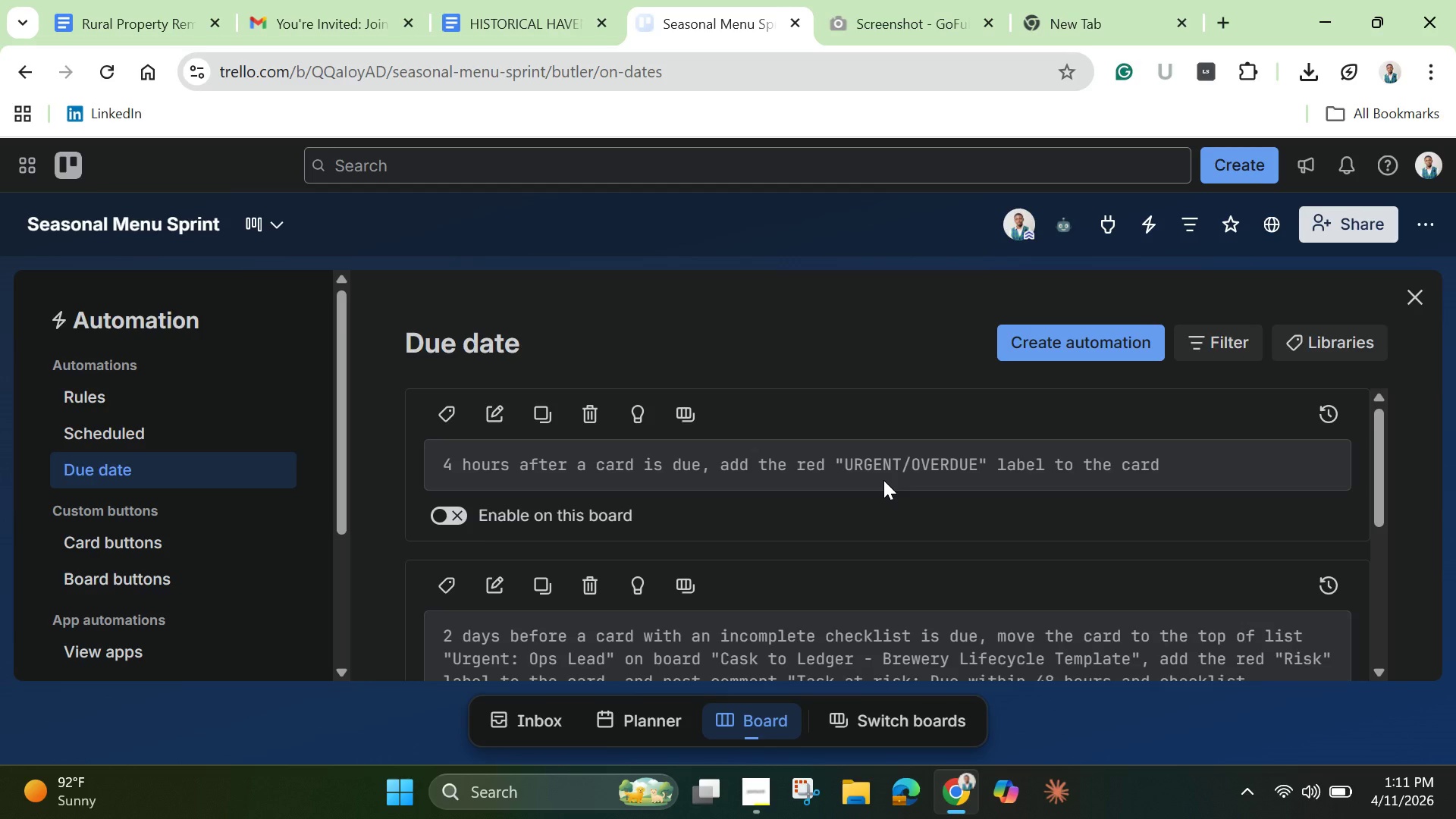 
wait(22.93)
 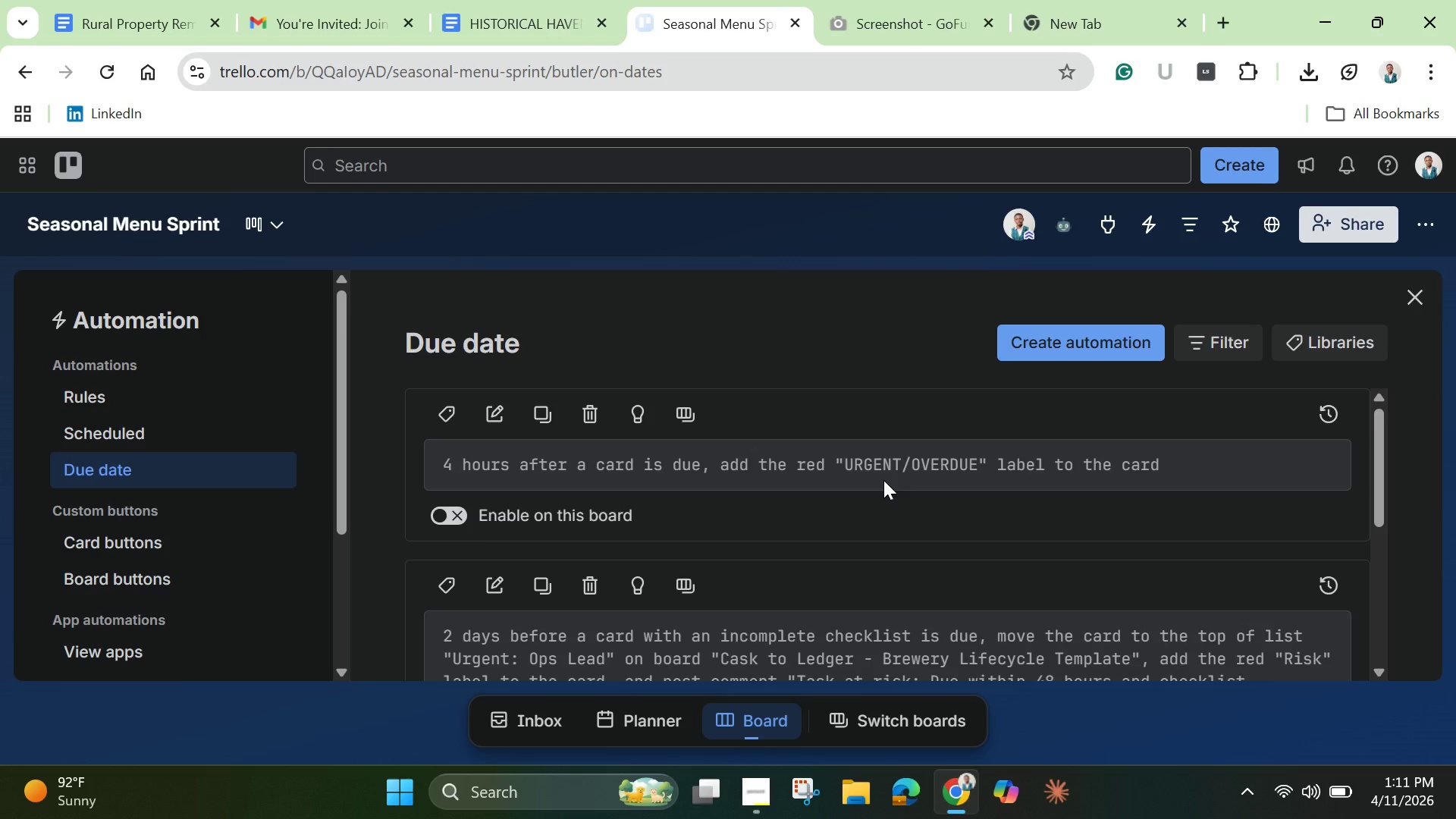 
left_click([1068, 344])
 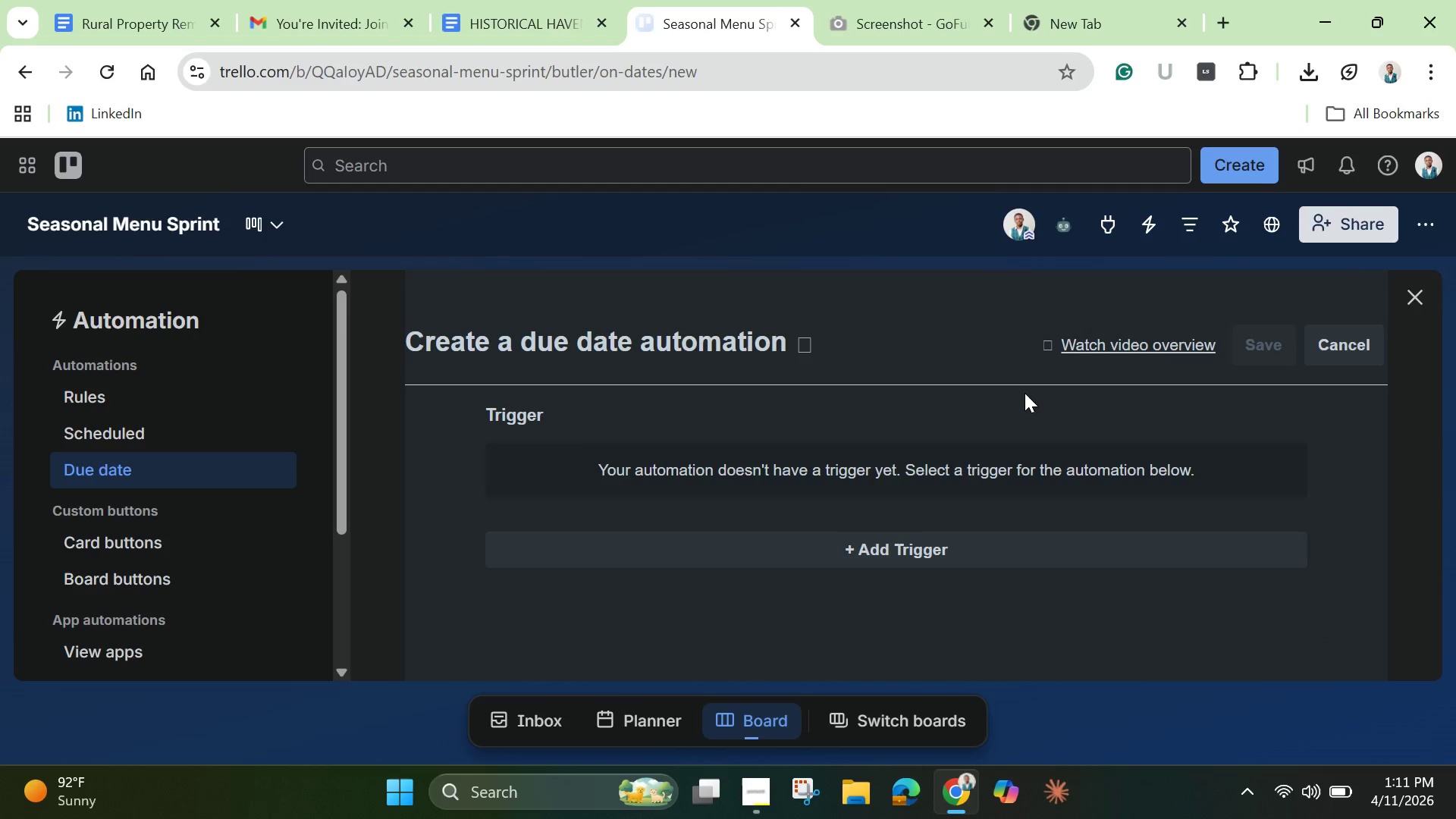 
wait(5.8)
 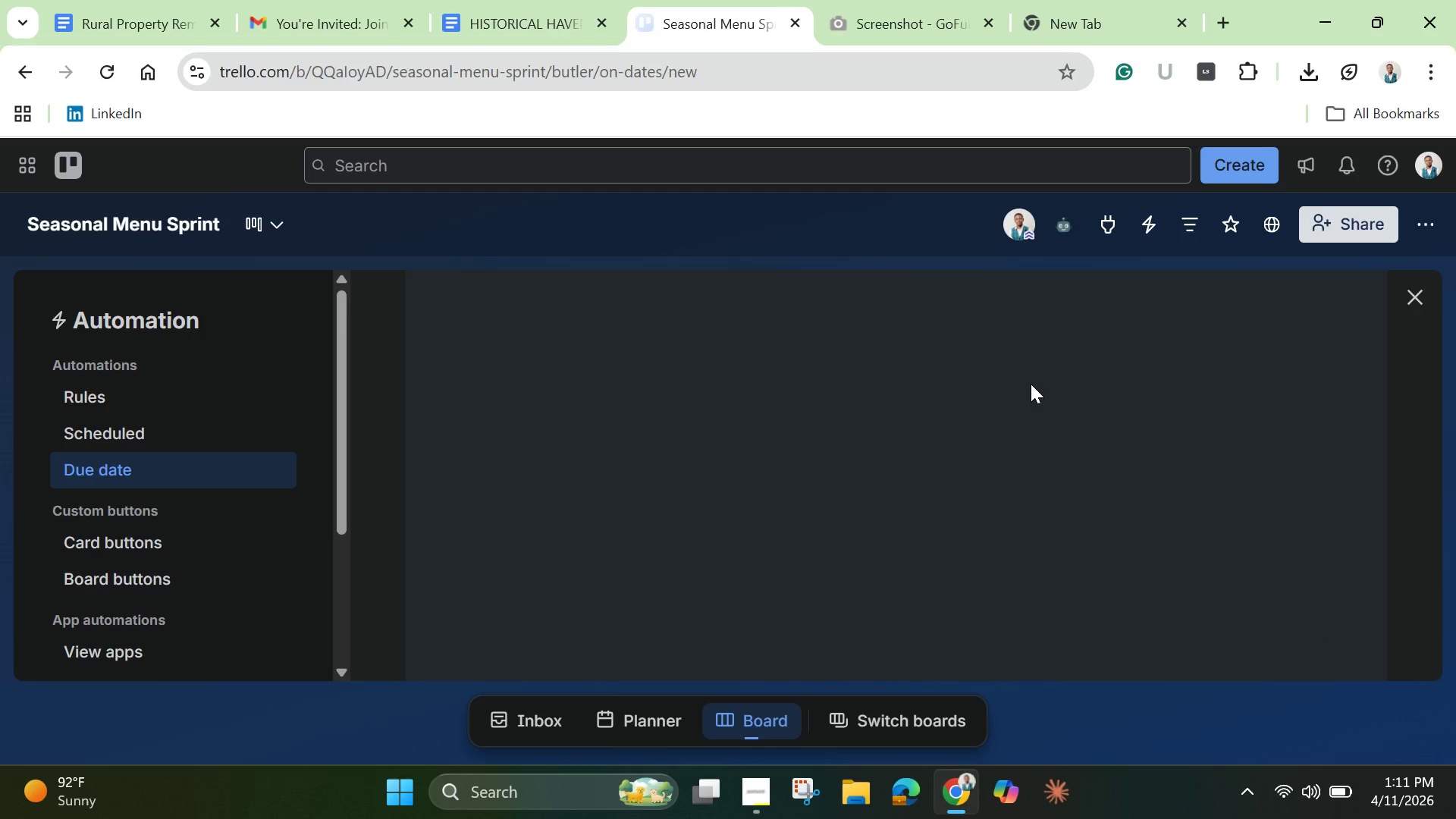 
left_click([935, 541])
 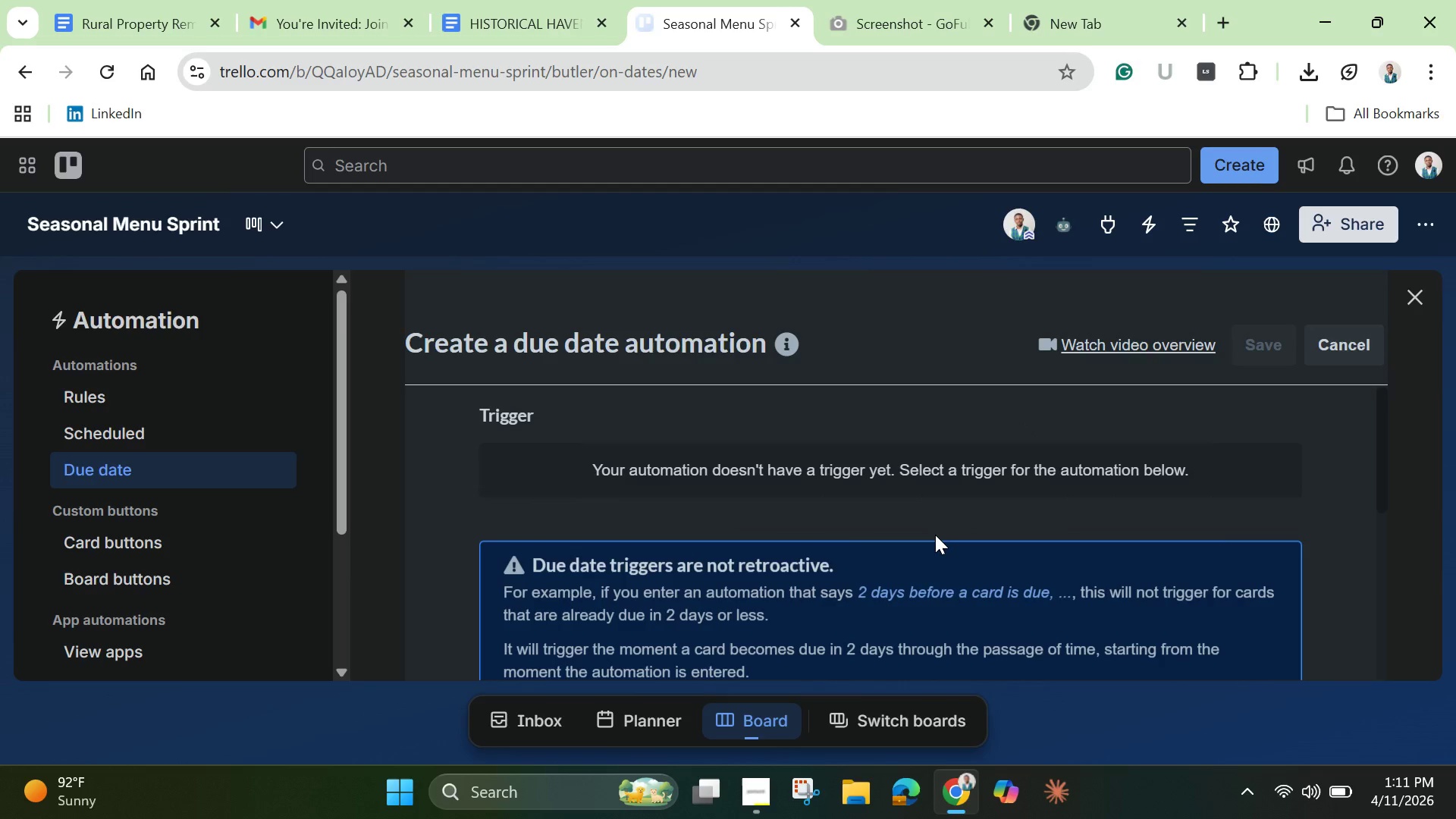 
scroll: coordinate [935, 535], scroll_direction: down, amount: 2.0
 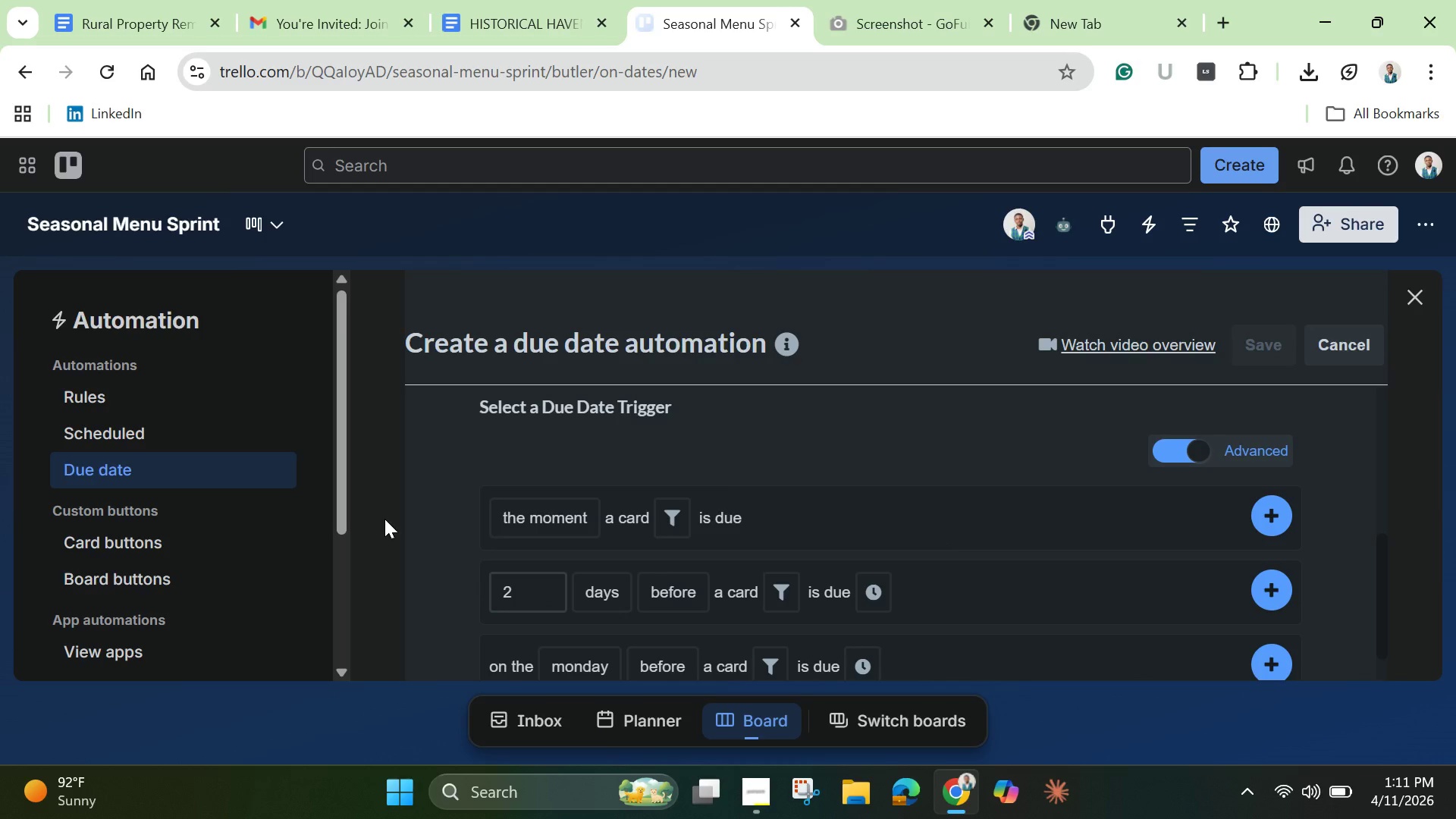 
left_click([508, 515])
 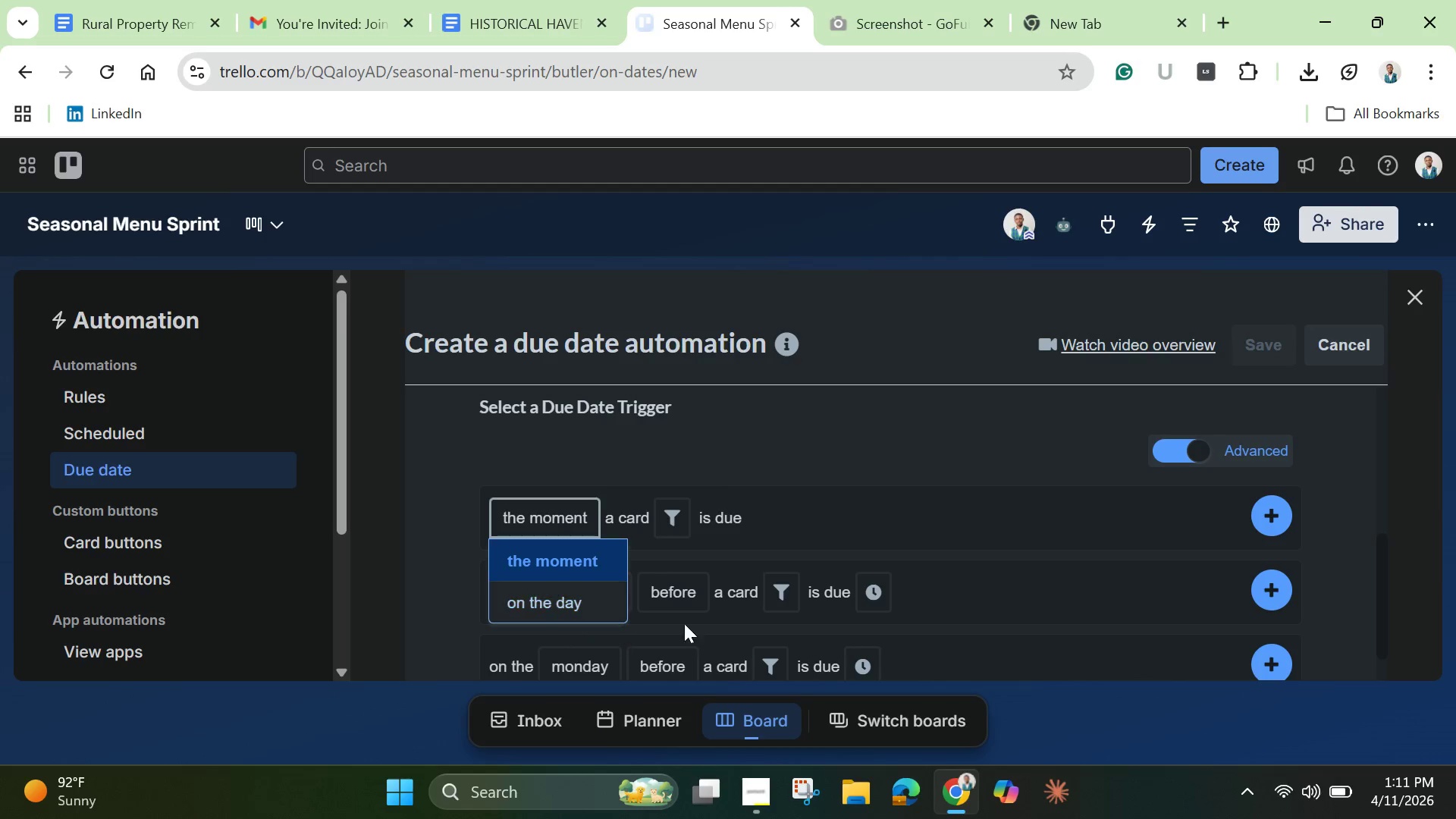 
left_click([780, 456])
 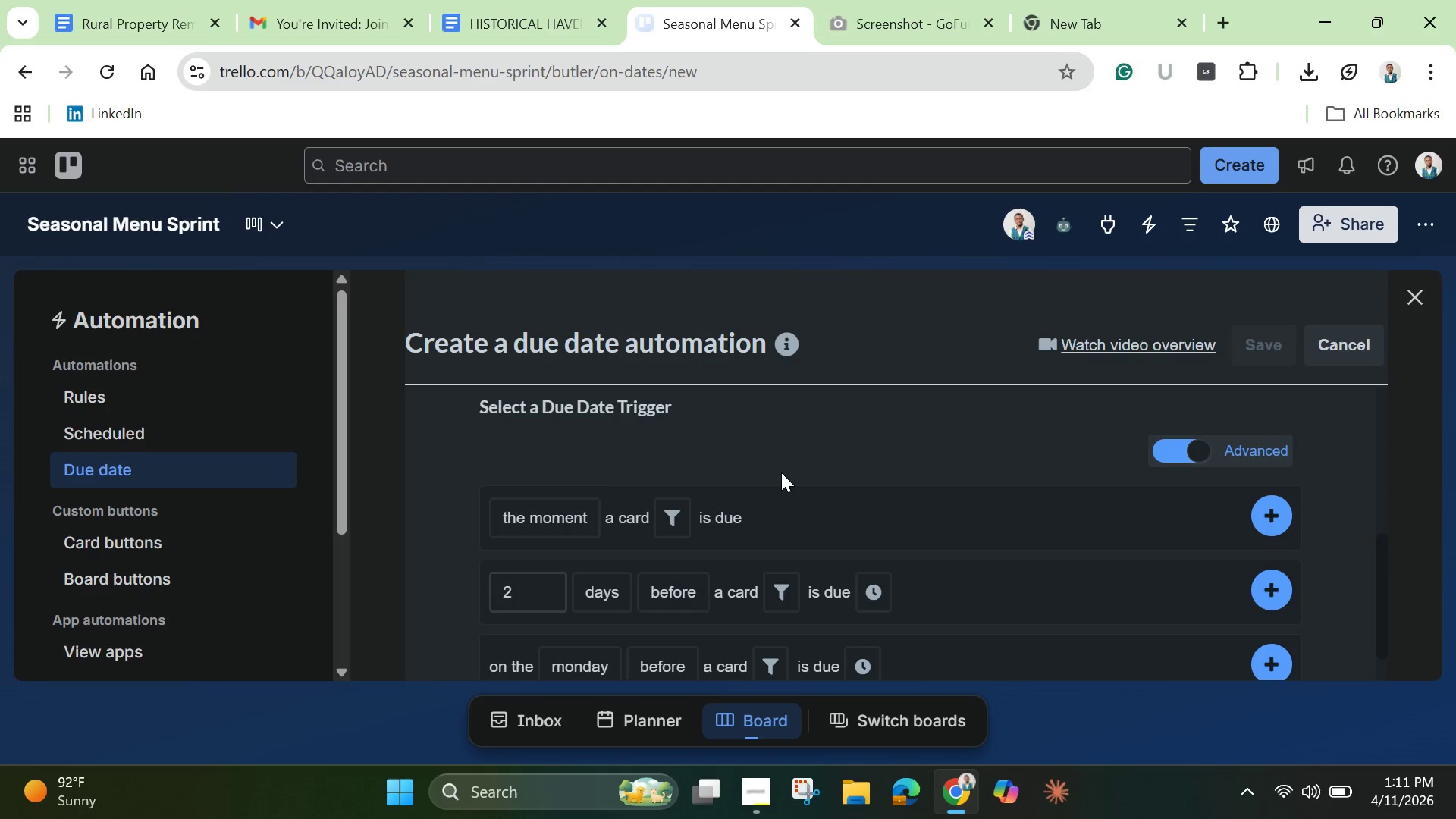 
scroll: coordinate [786, 482], scroll_direction: down, amount: 1.0
 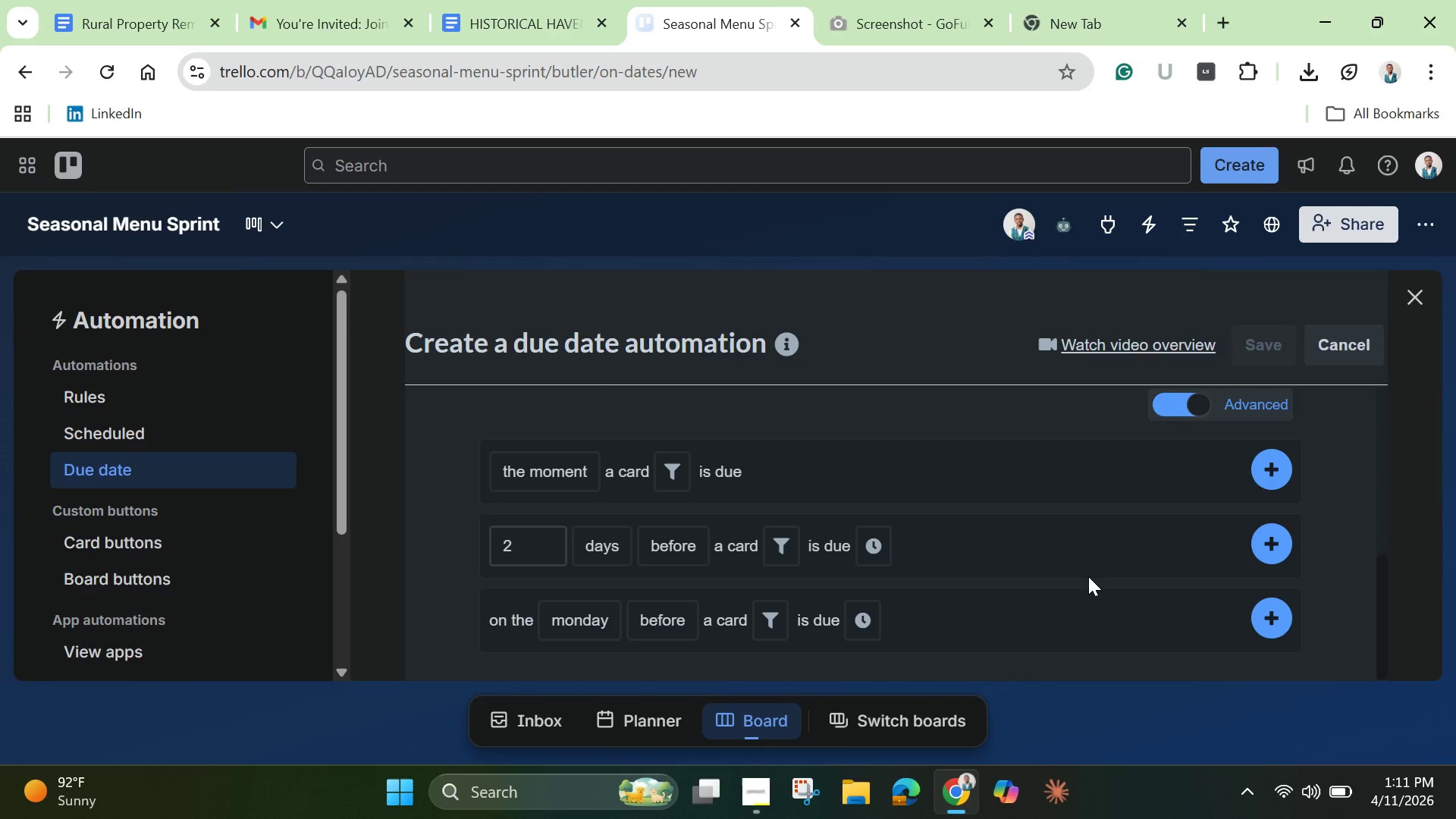 
left_click([528, 541])
 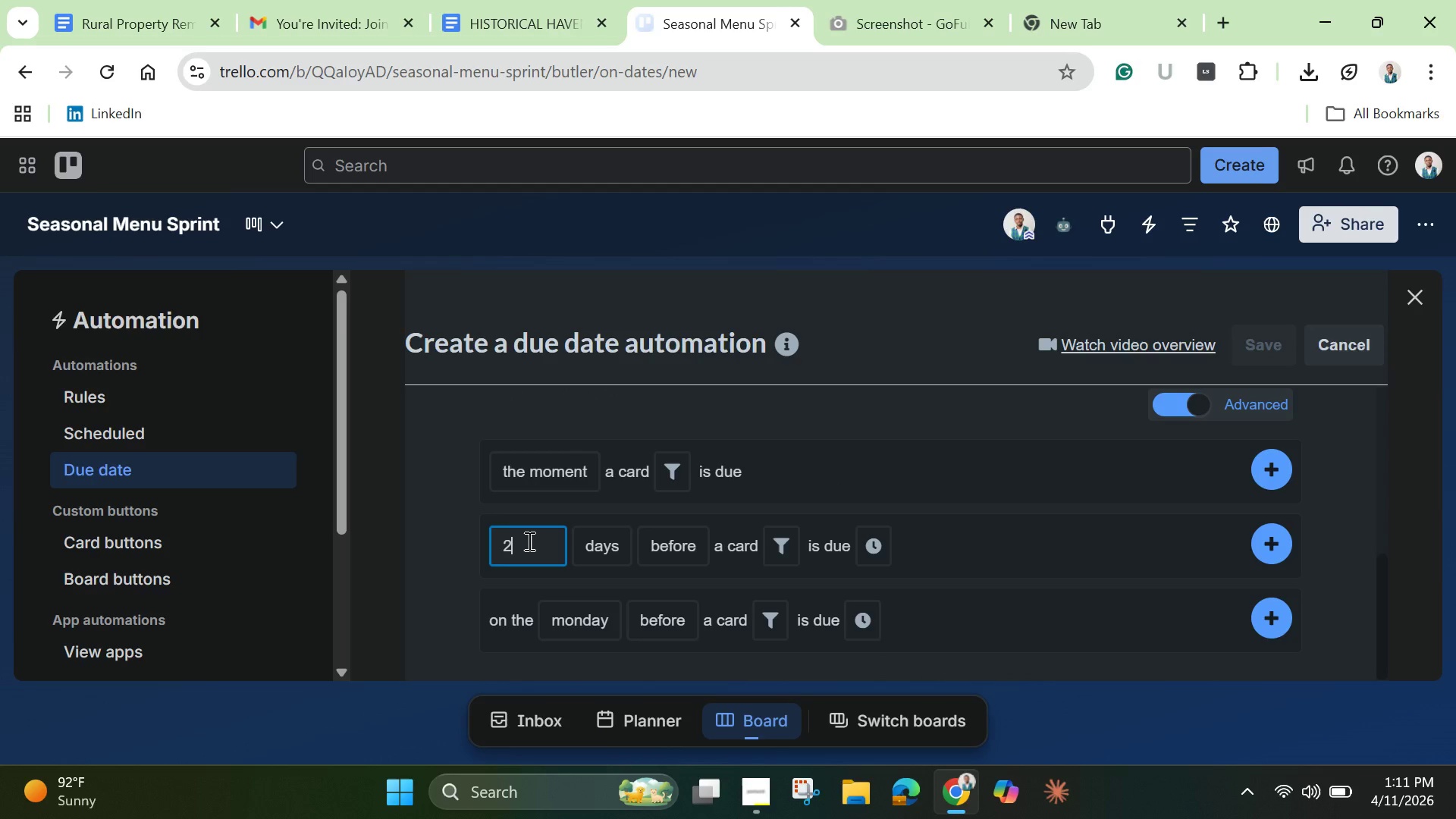 
key(Backspace)
 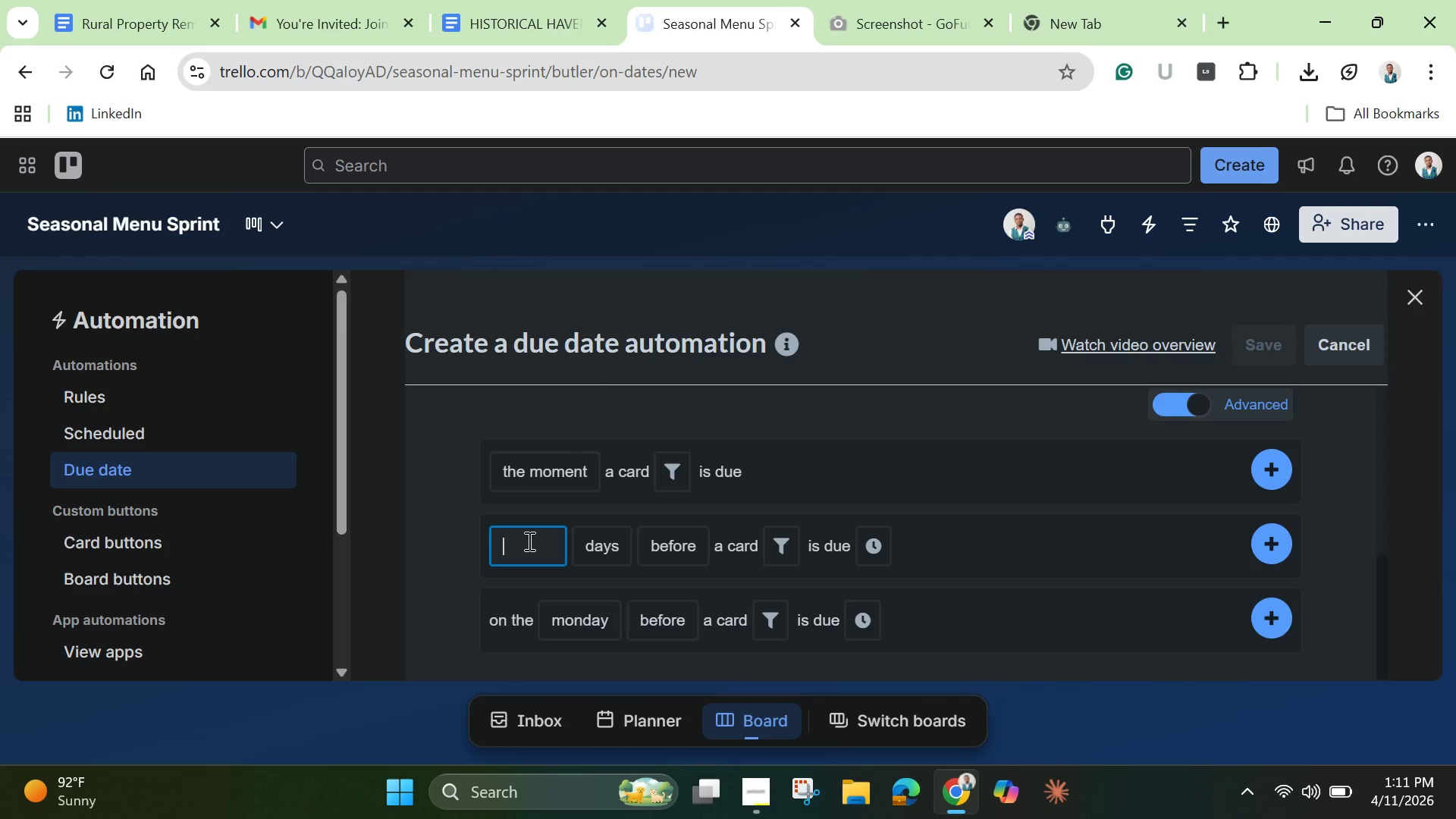 
key(1)
 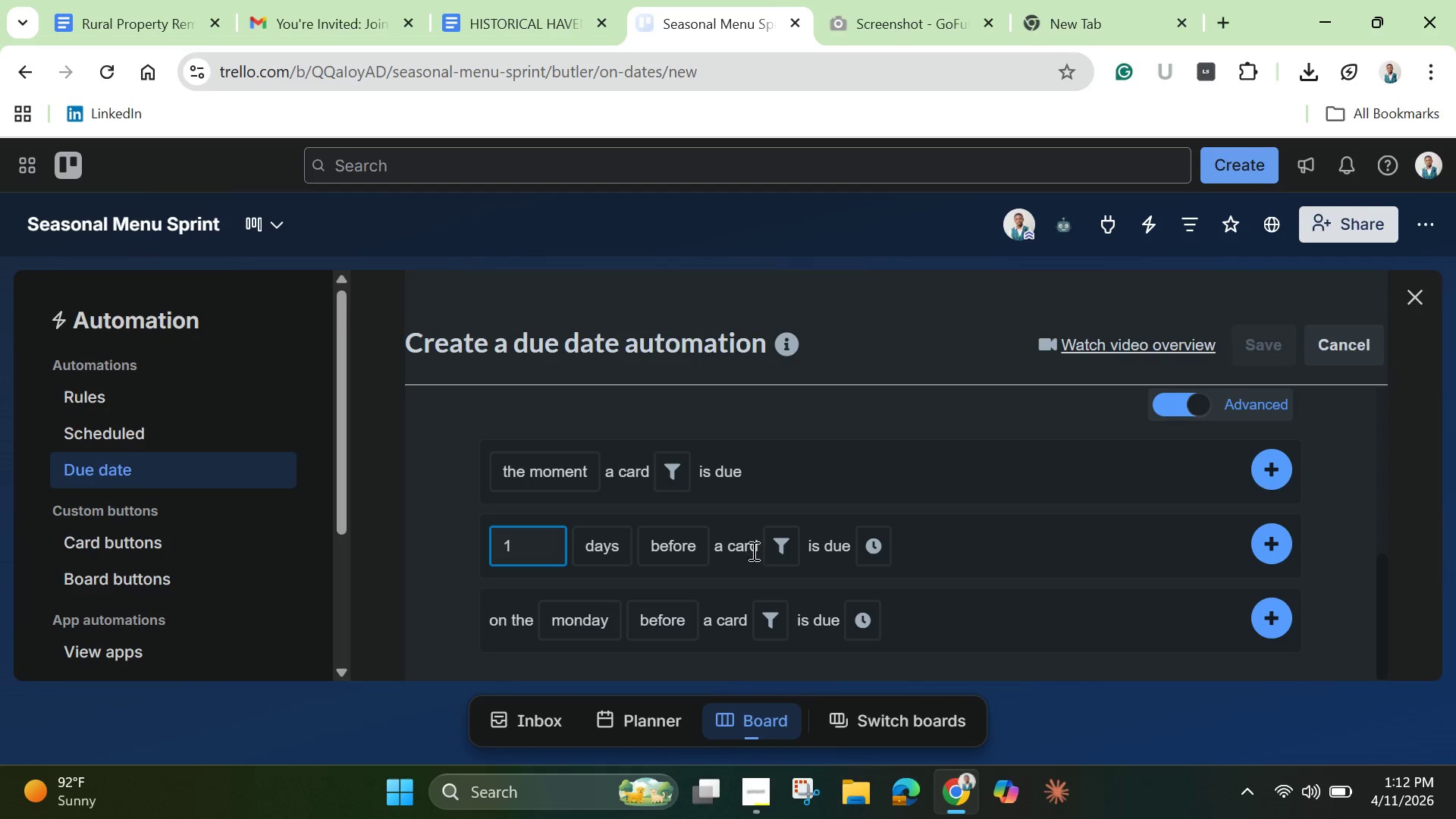 
wait(48.04)
 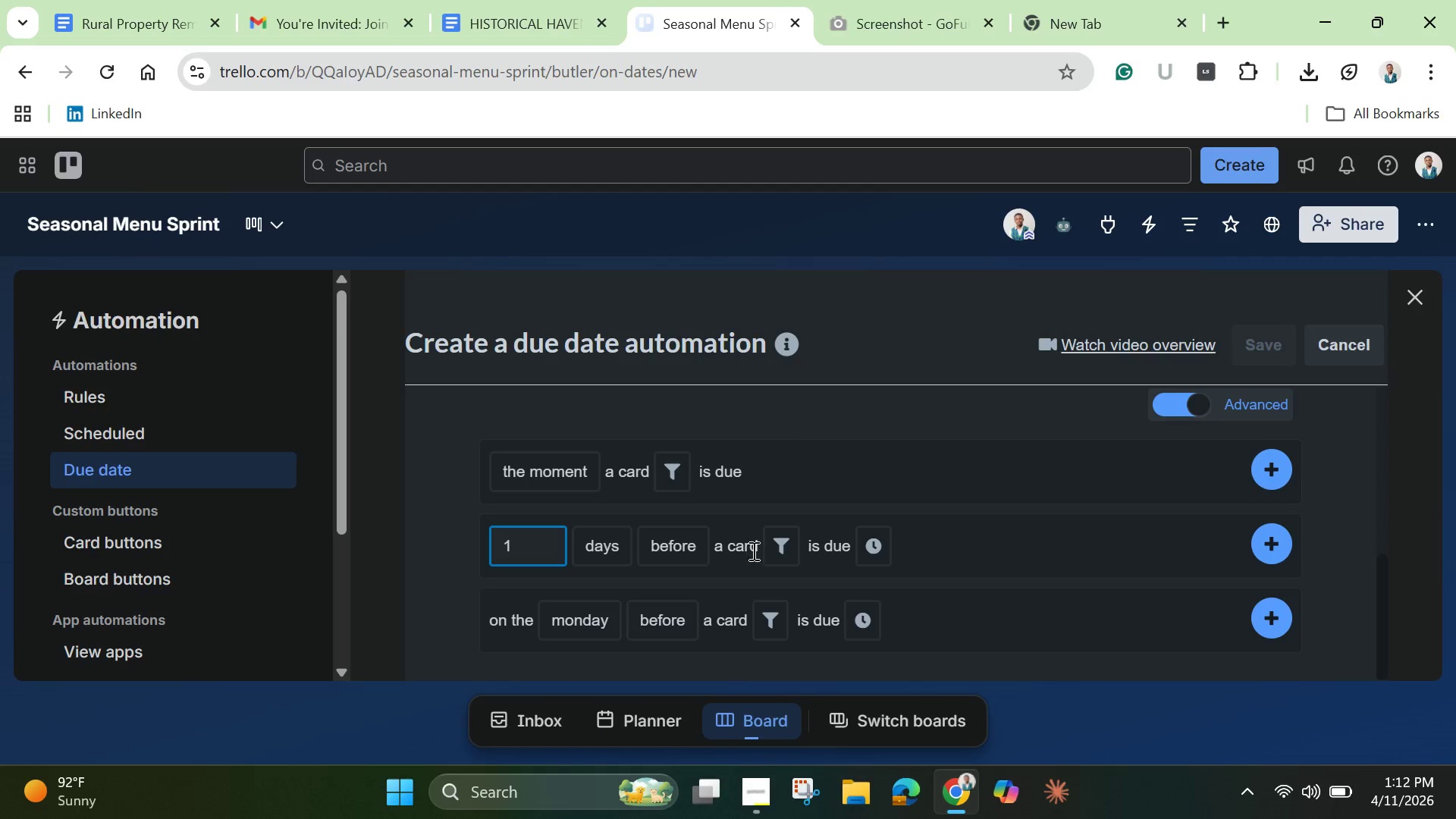 
mouse_move([695, 546])
 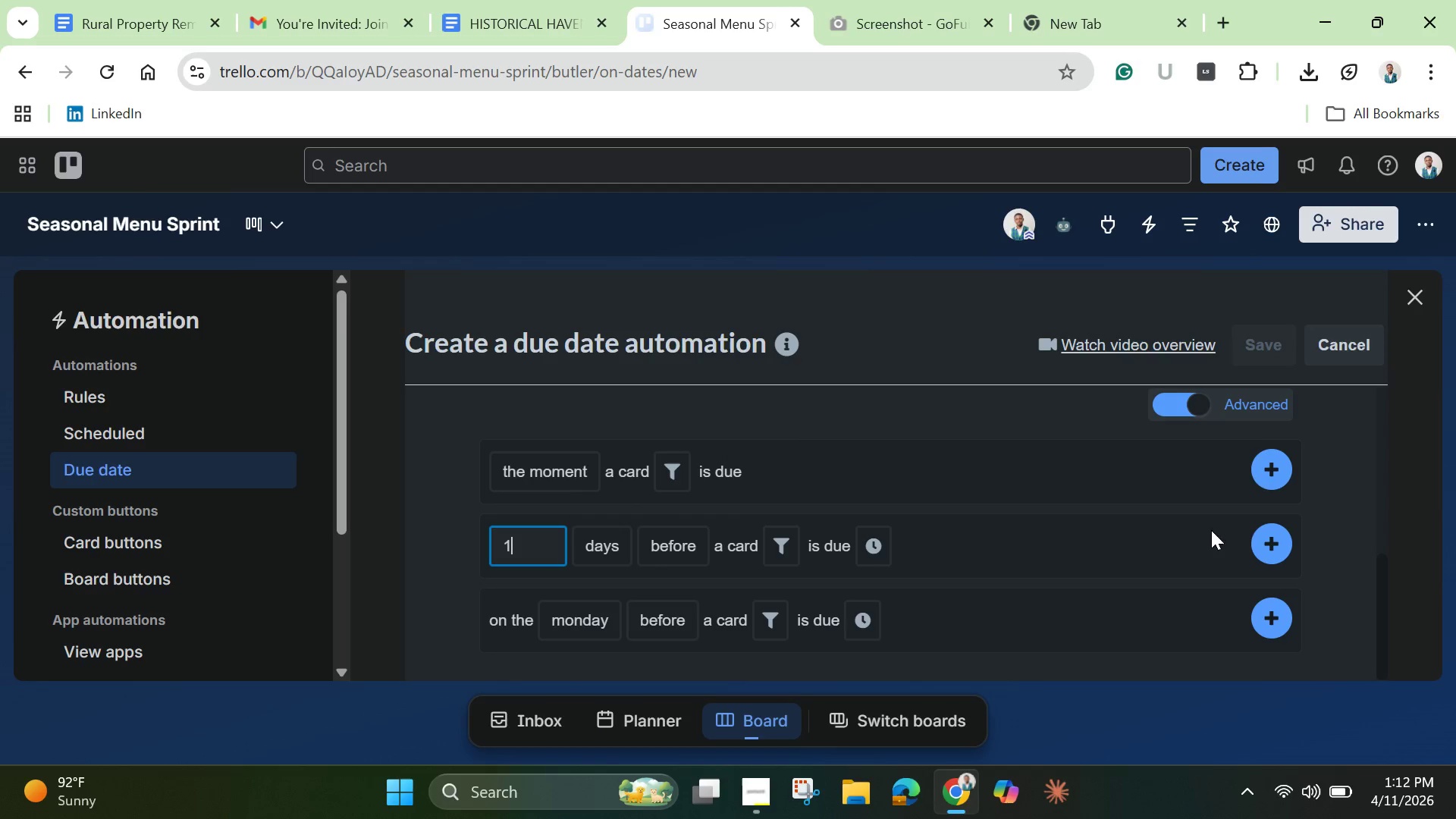 
left_click([1269, 541])
 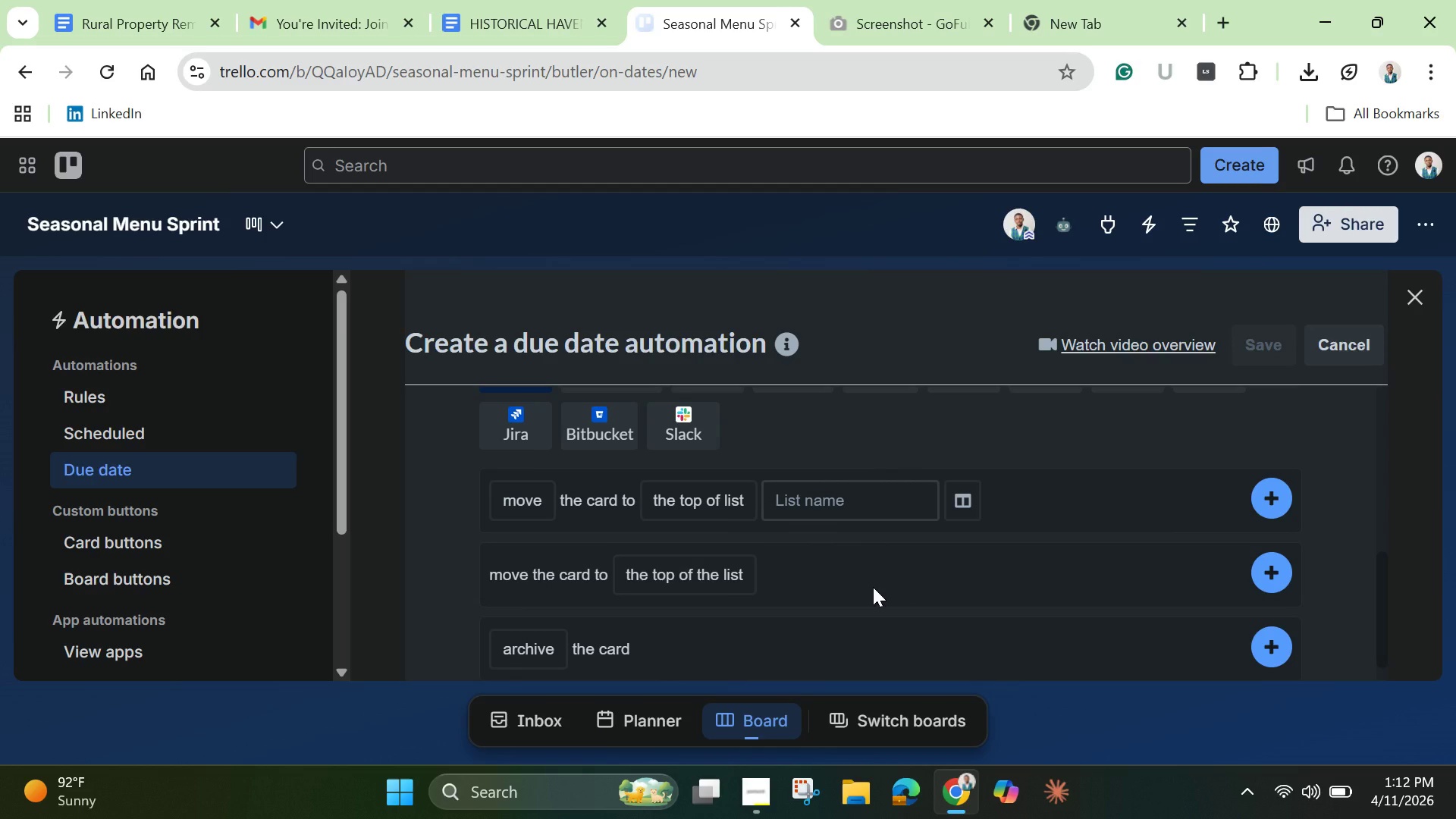 
wait(6.83)
 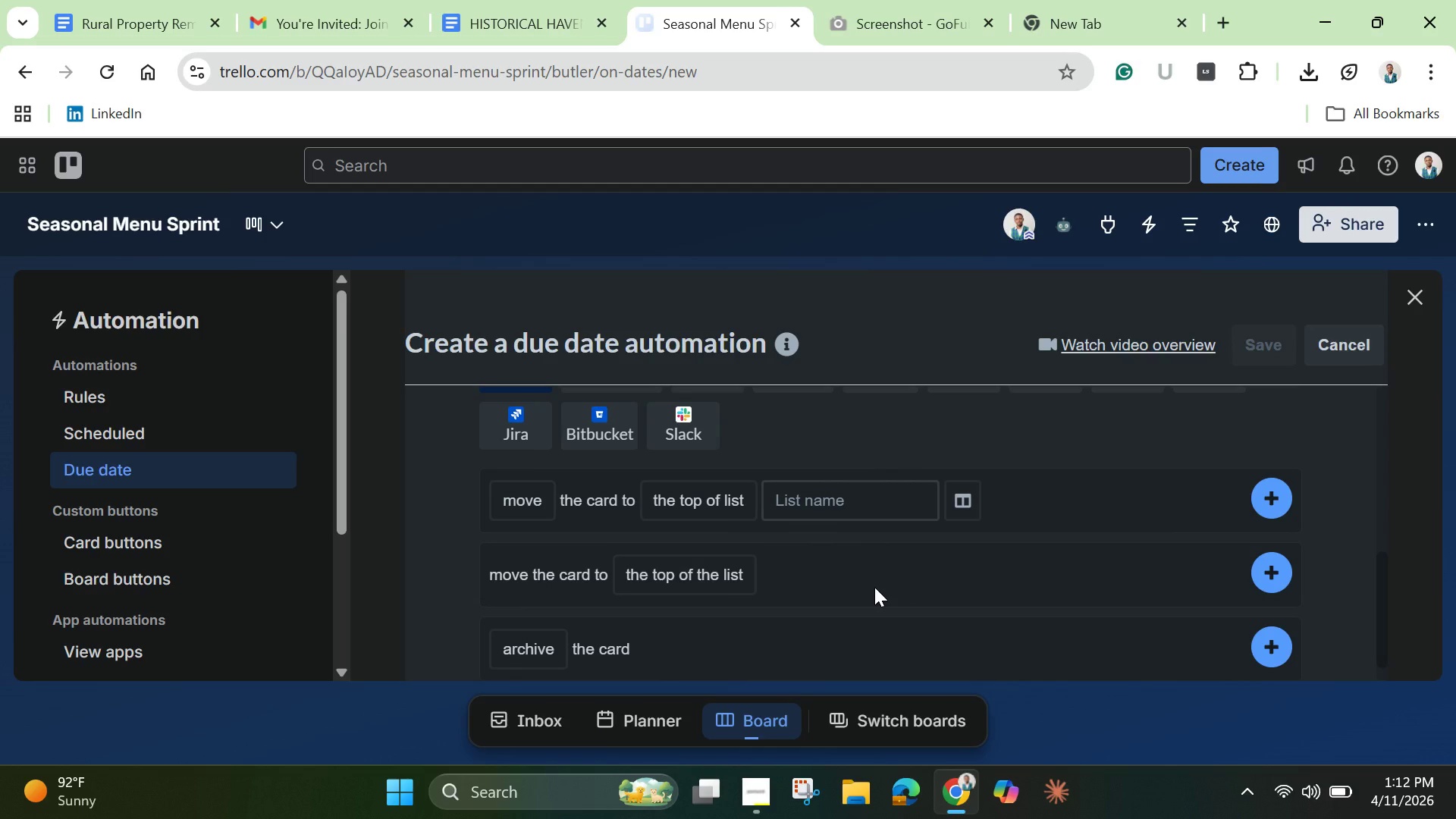 
scroll: coordinate [873, 587], scroll_direction: up, amount: 1.0
 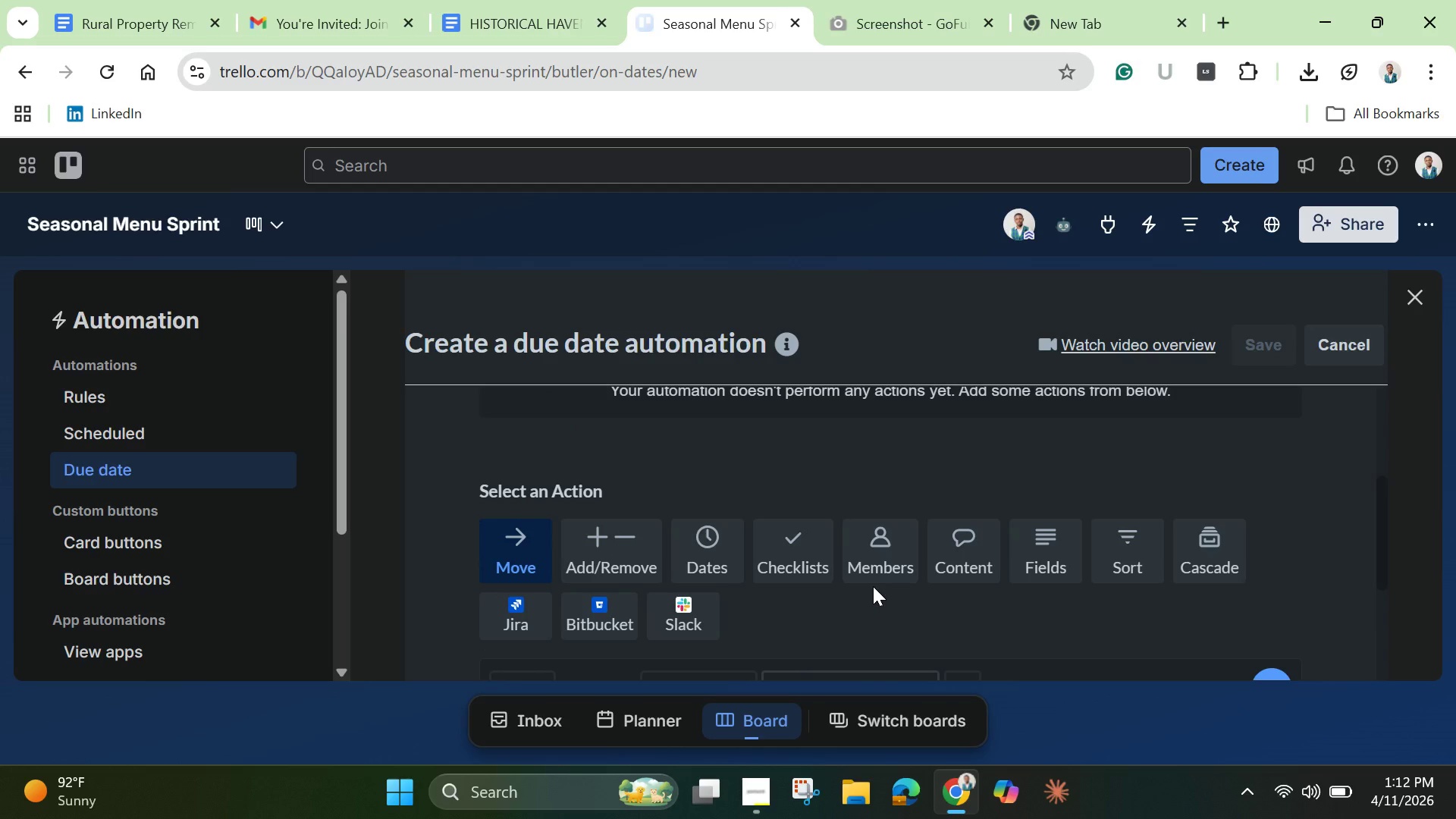 
scroll: coordinate [873, 586], scroll_direction: down, amount: 1.0
 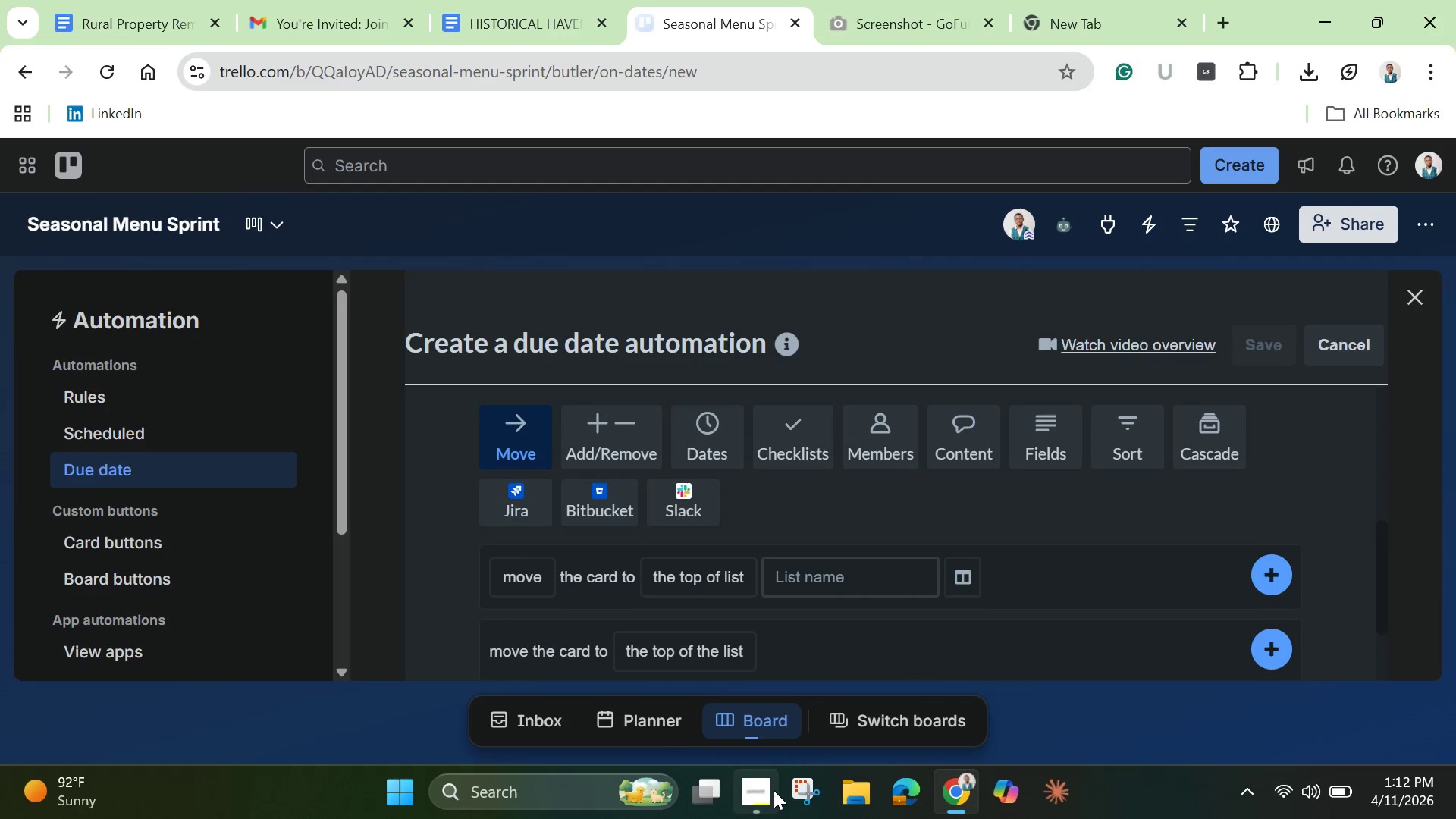 
wait(11.2)
 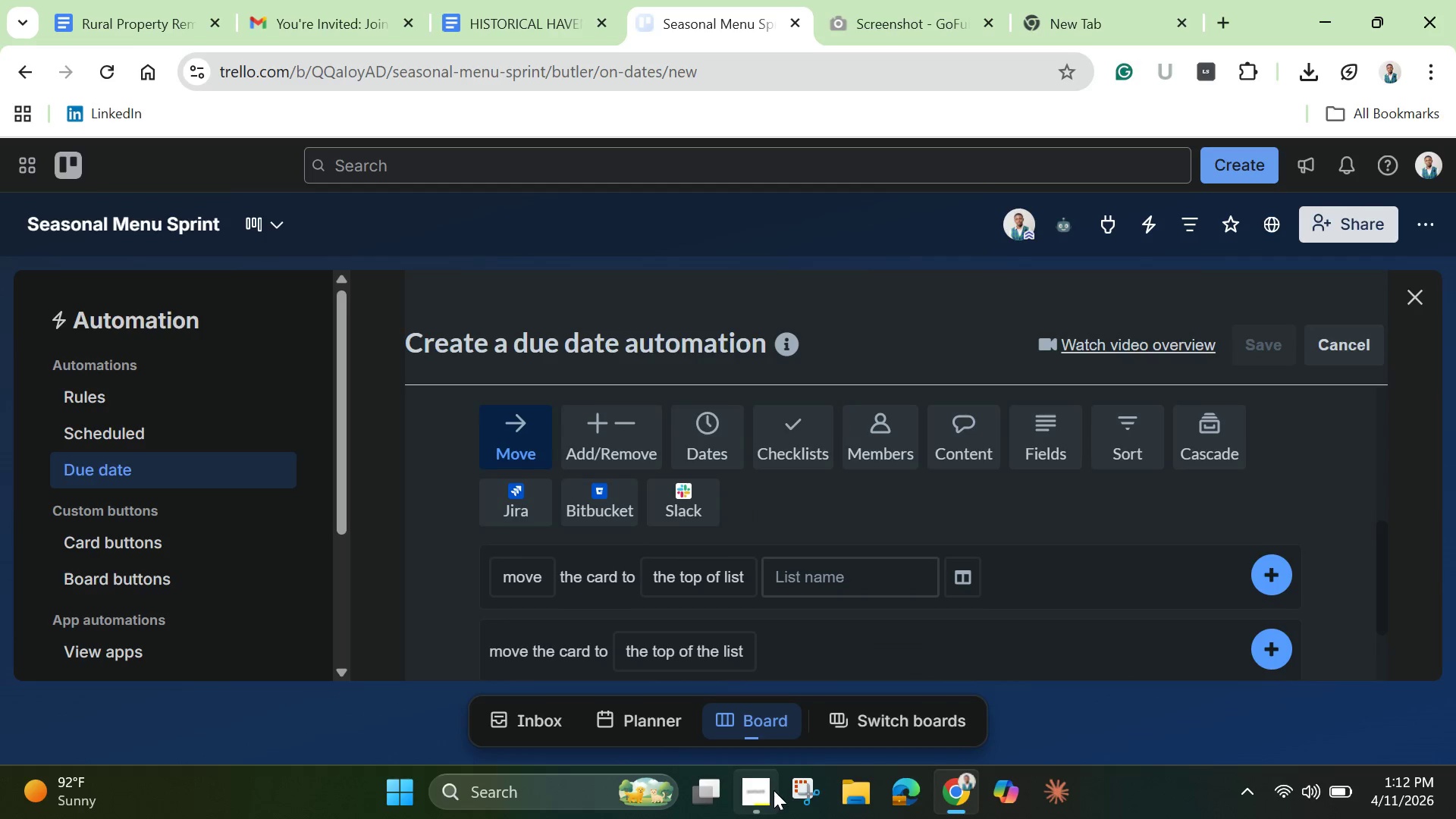 
left_click([958, 433])
 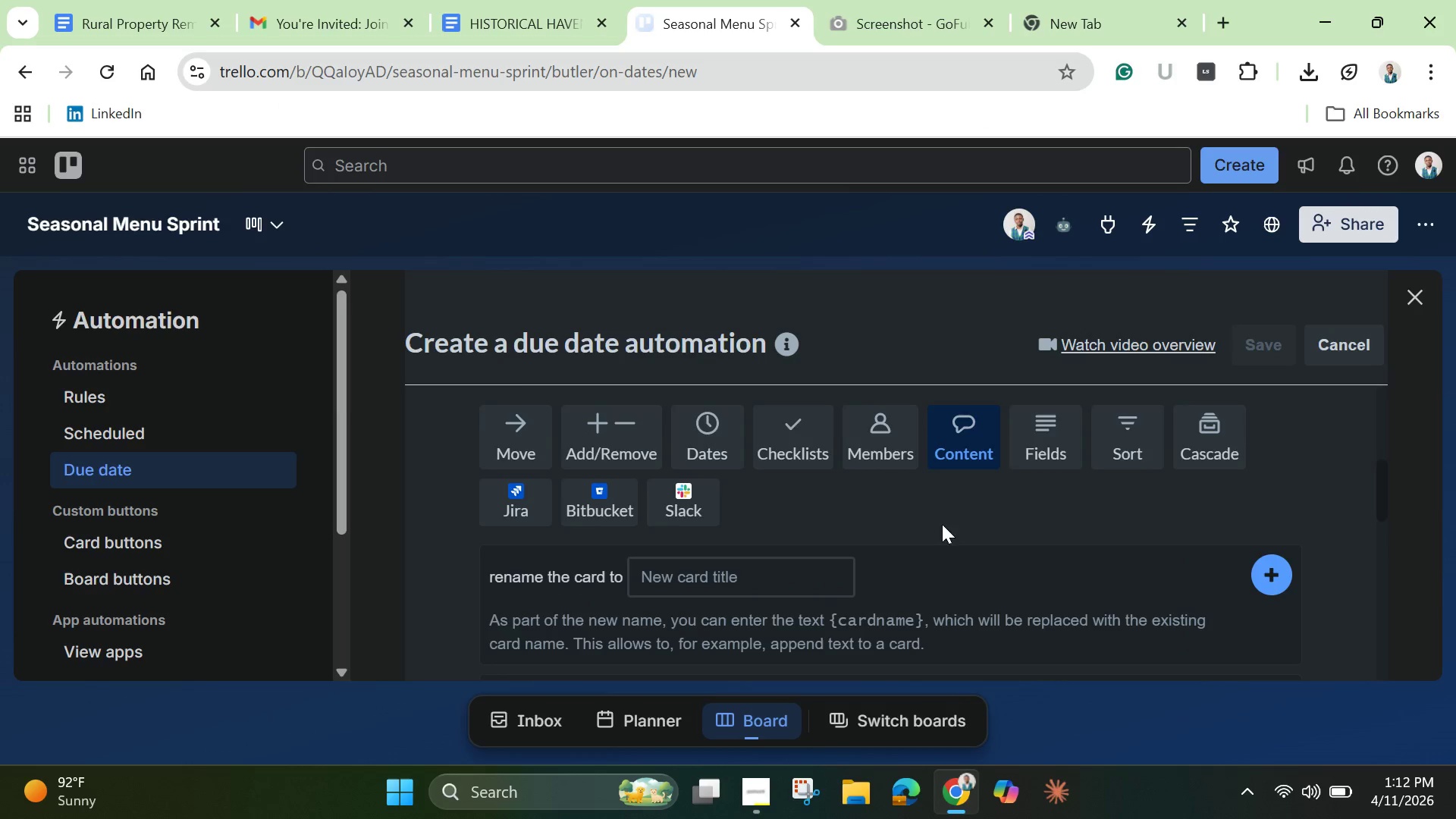 
scroll: coordinate [810, 644], scroll_direction: down, amount: 2.0
 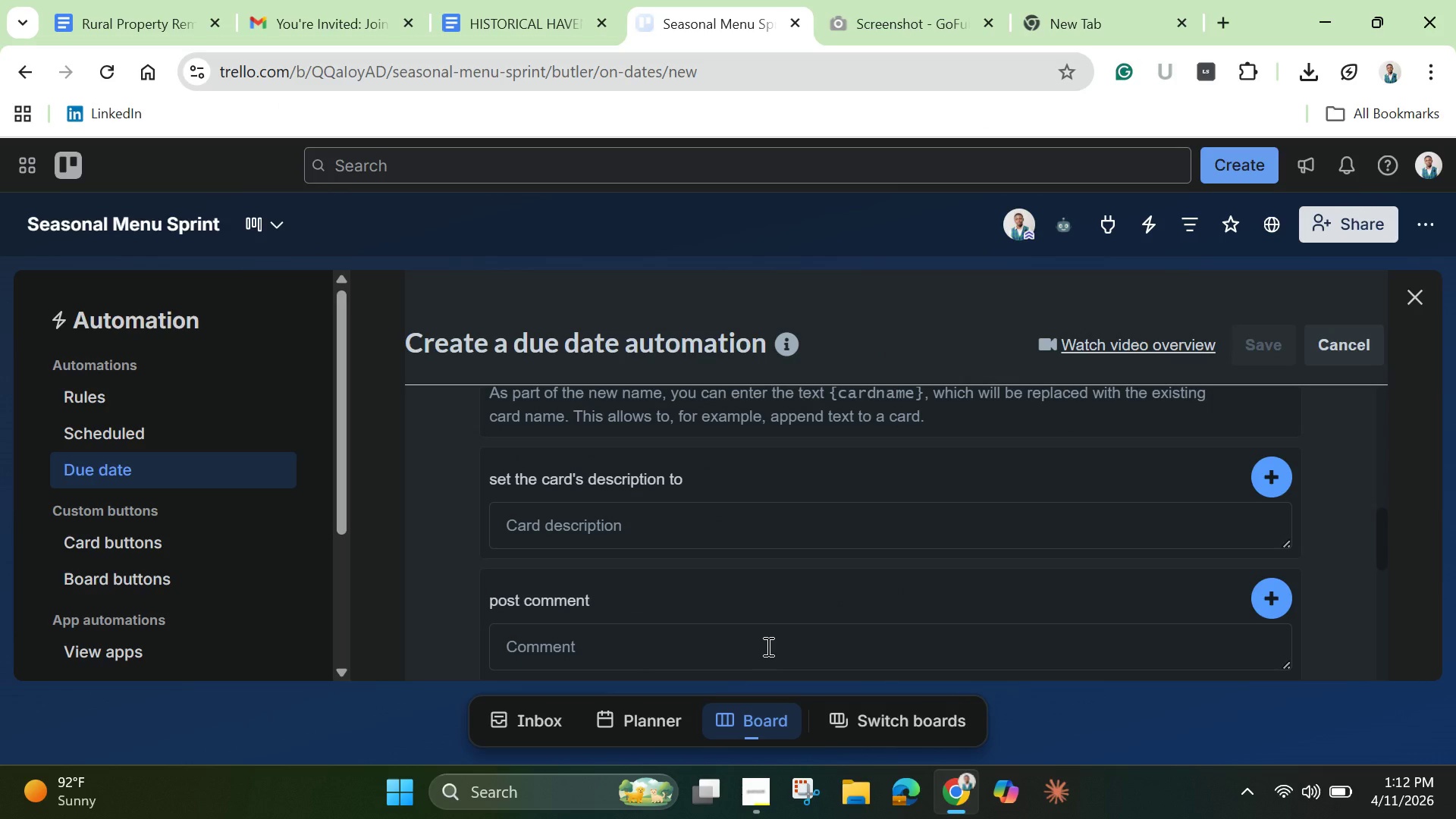 
left_click([767, 646])
 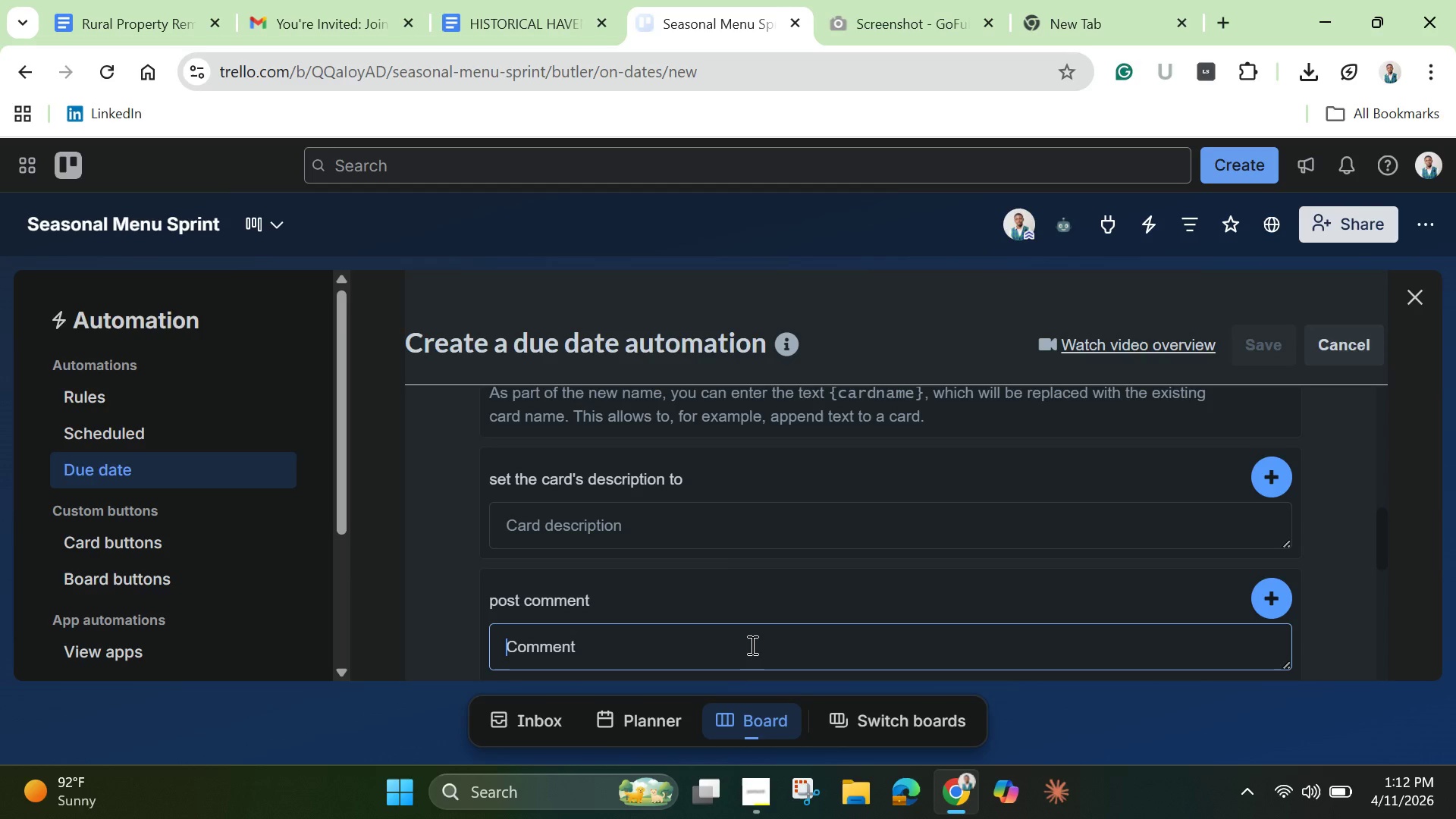 
wait(7.53)
 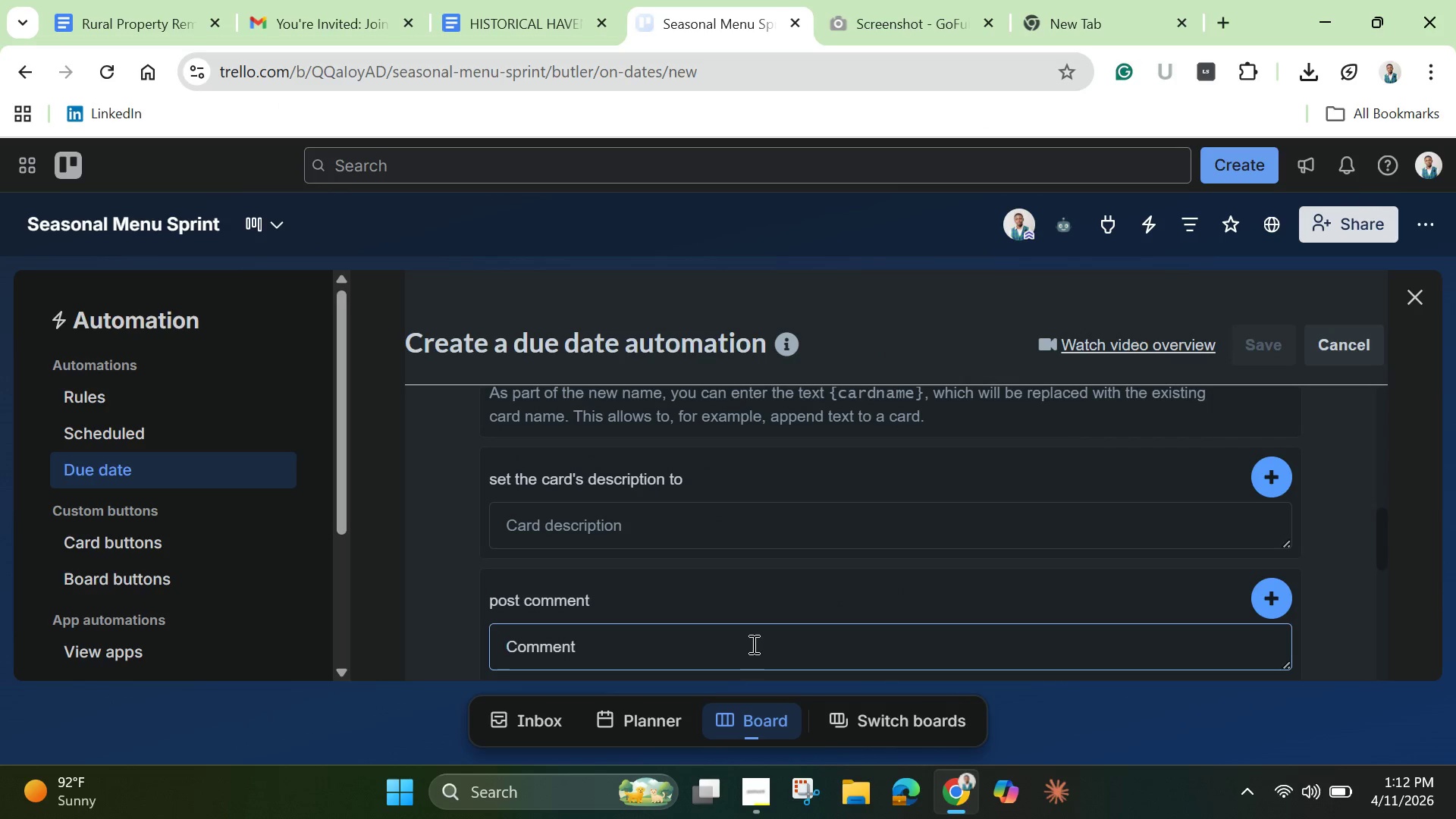 
scroll: coordinate [682, 657], scroll_direction: down, amount: 2.0
 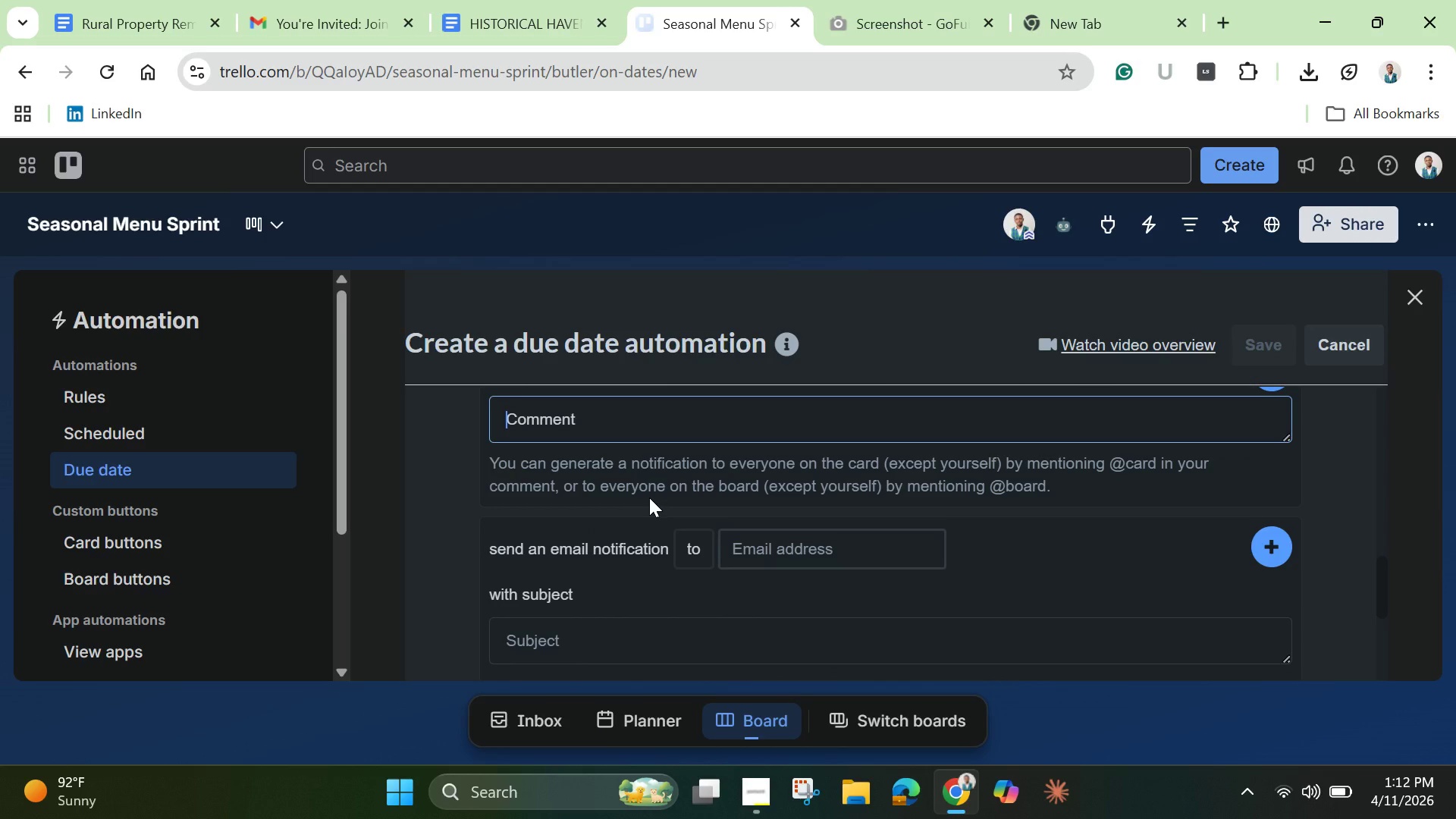 
type(Ingredient nearing expiration )
 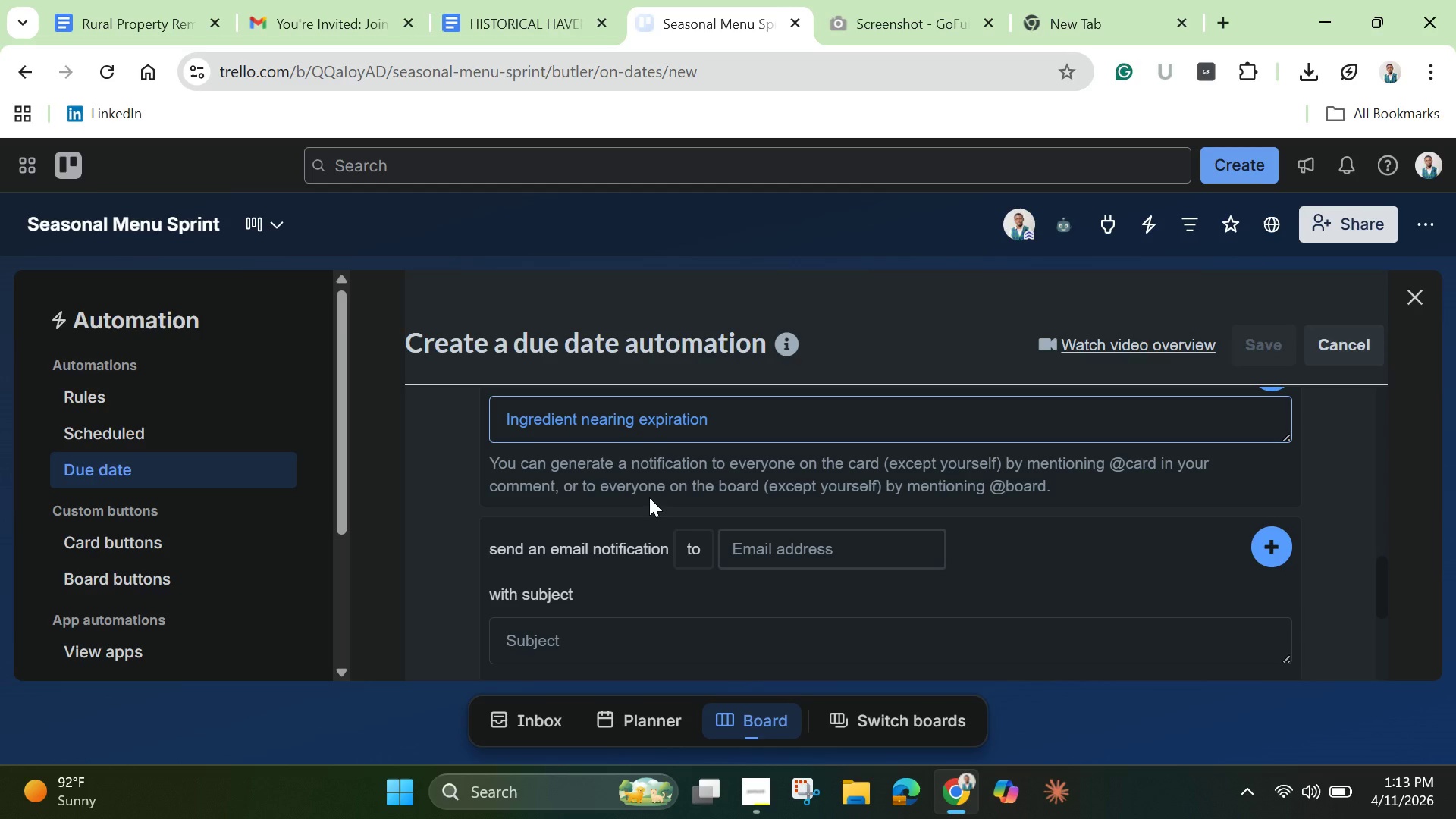 
key(Backspace)
type(. Review Im)
key(Backspace)
key(Backspace)
type(immediately.)
 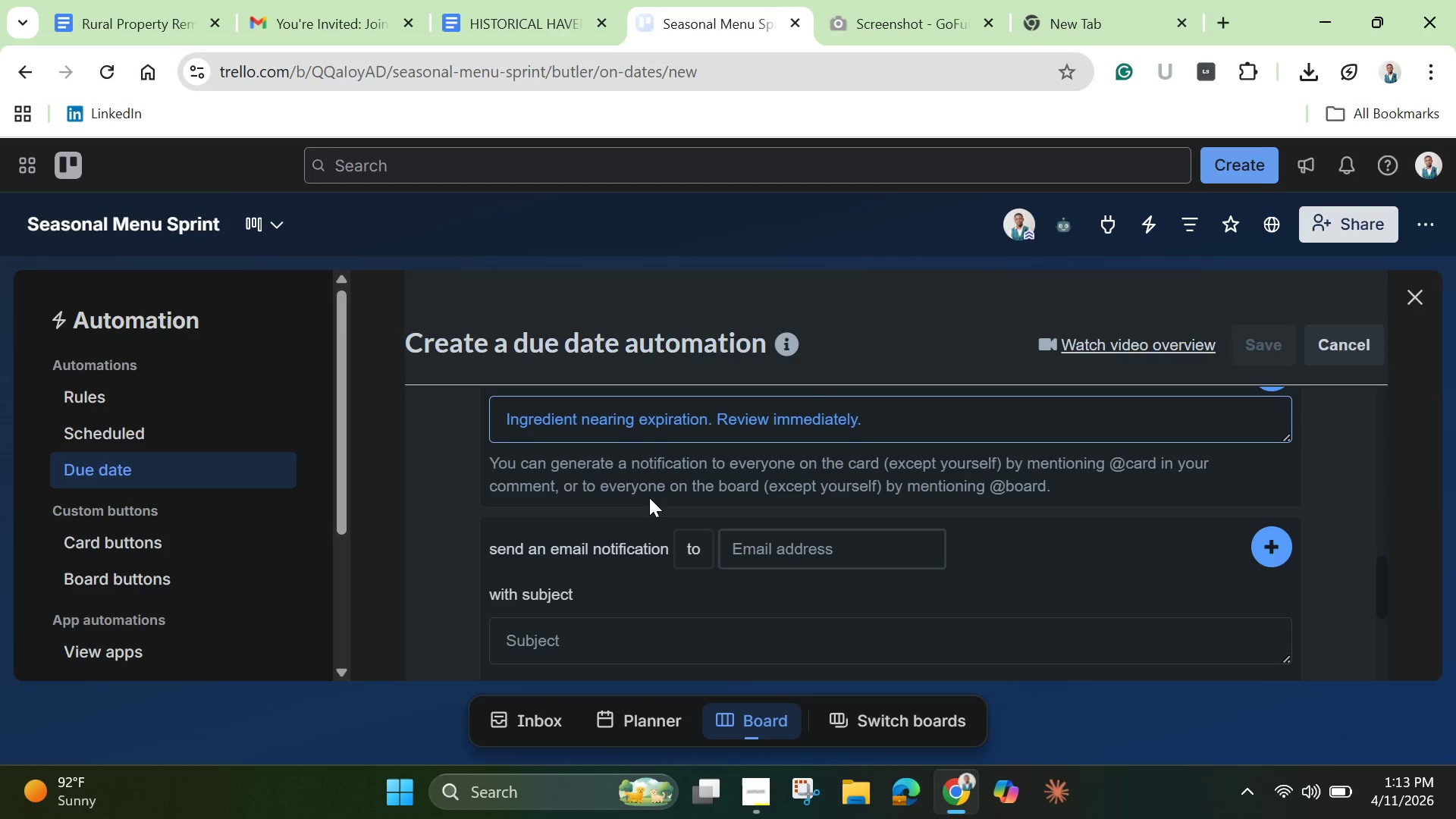 
scroll: coordinate [671, 482], scroll_direction: up, amount: 1.0
 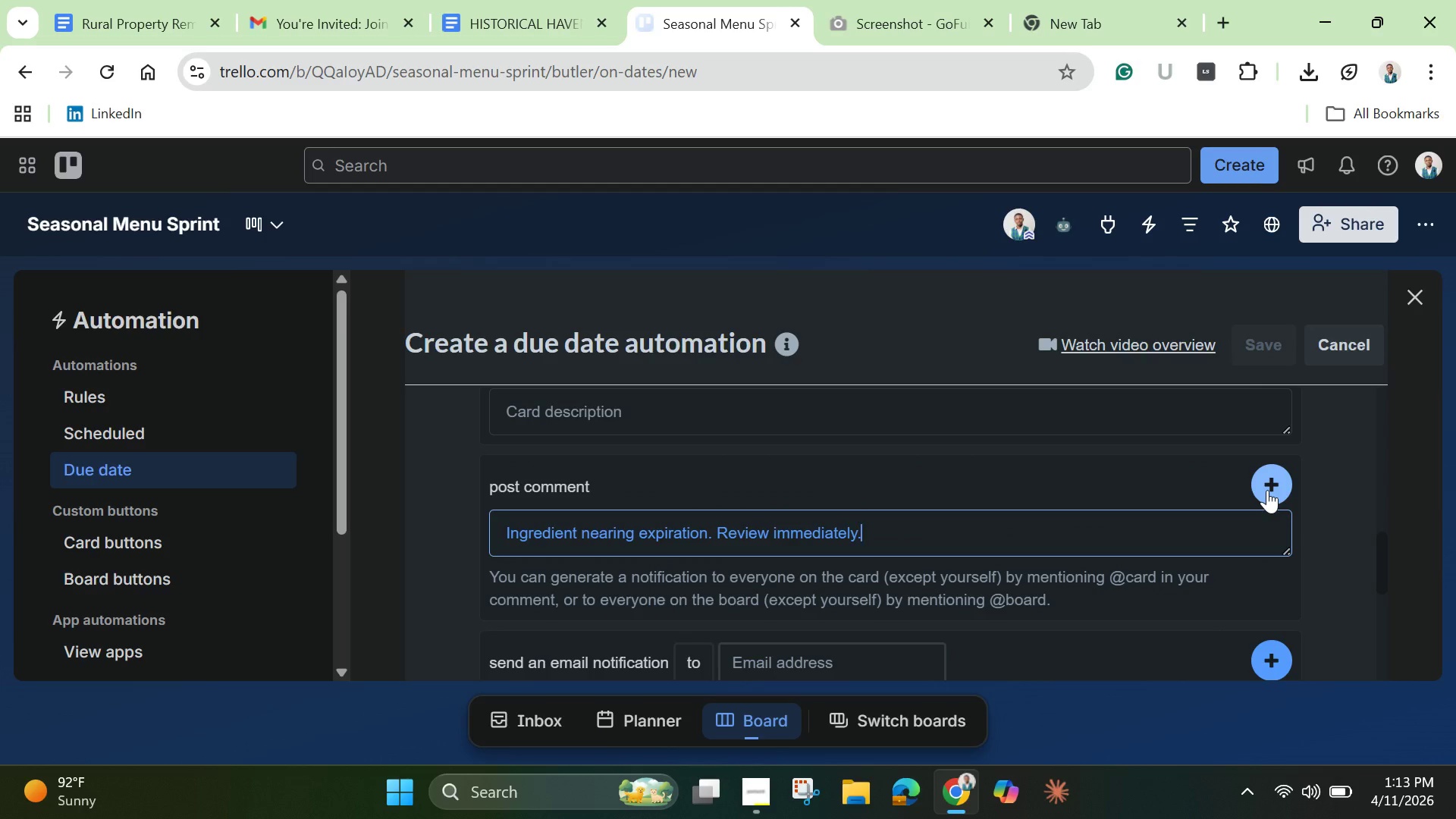 
left_click([1267, 490])
 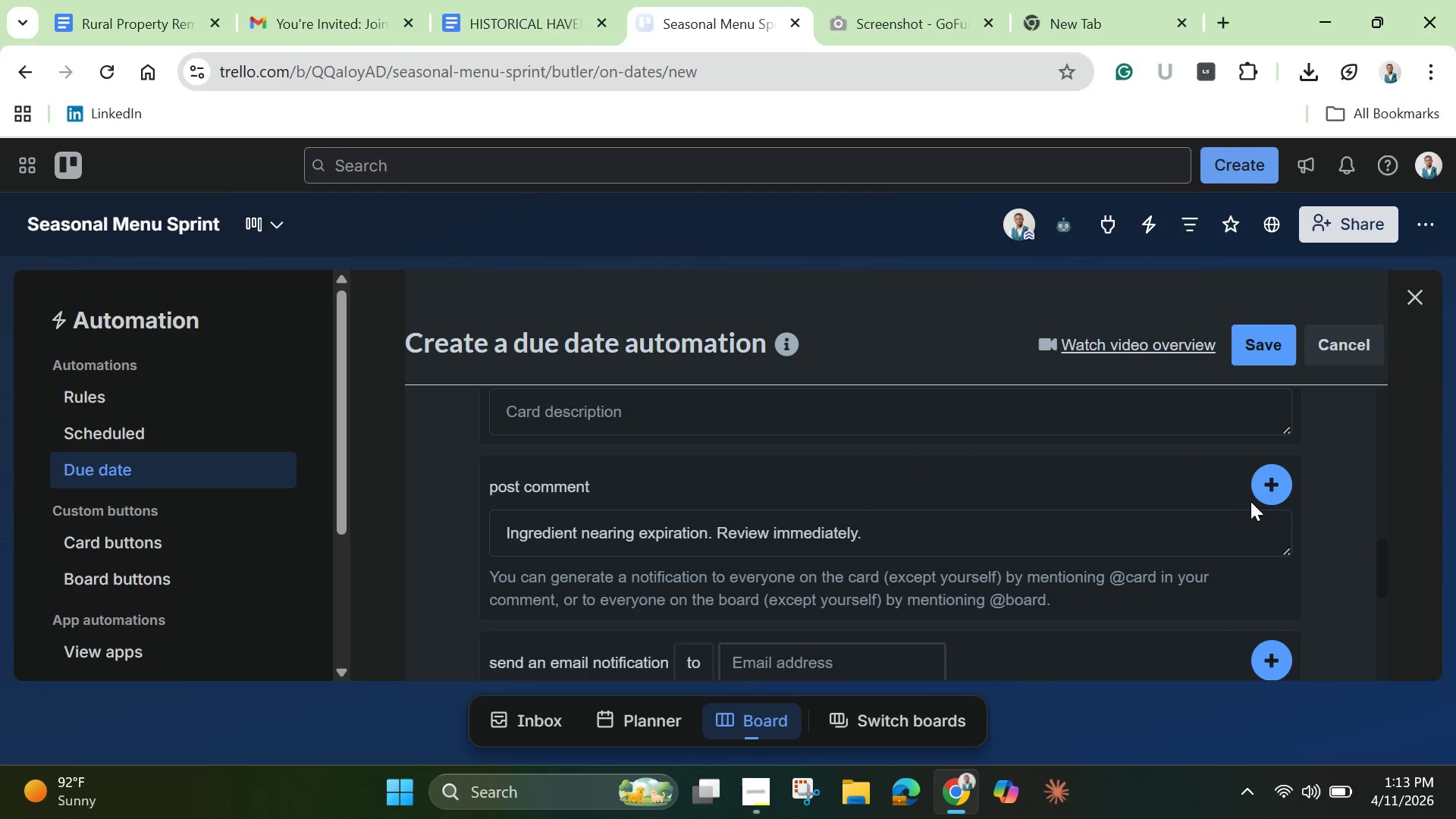 
scroll: coordinate [1257, 517], scroll_direction: up, amount: 2.0
 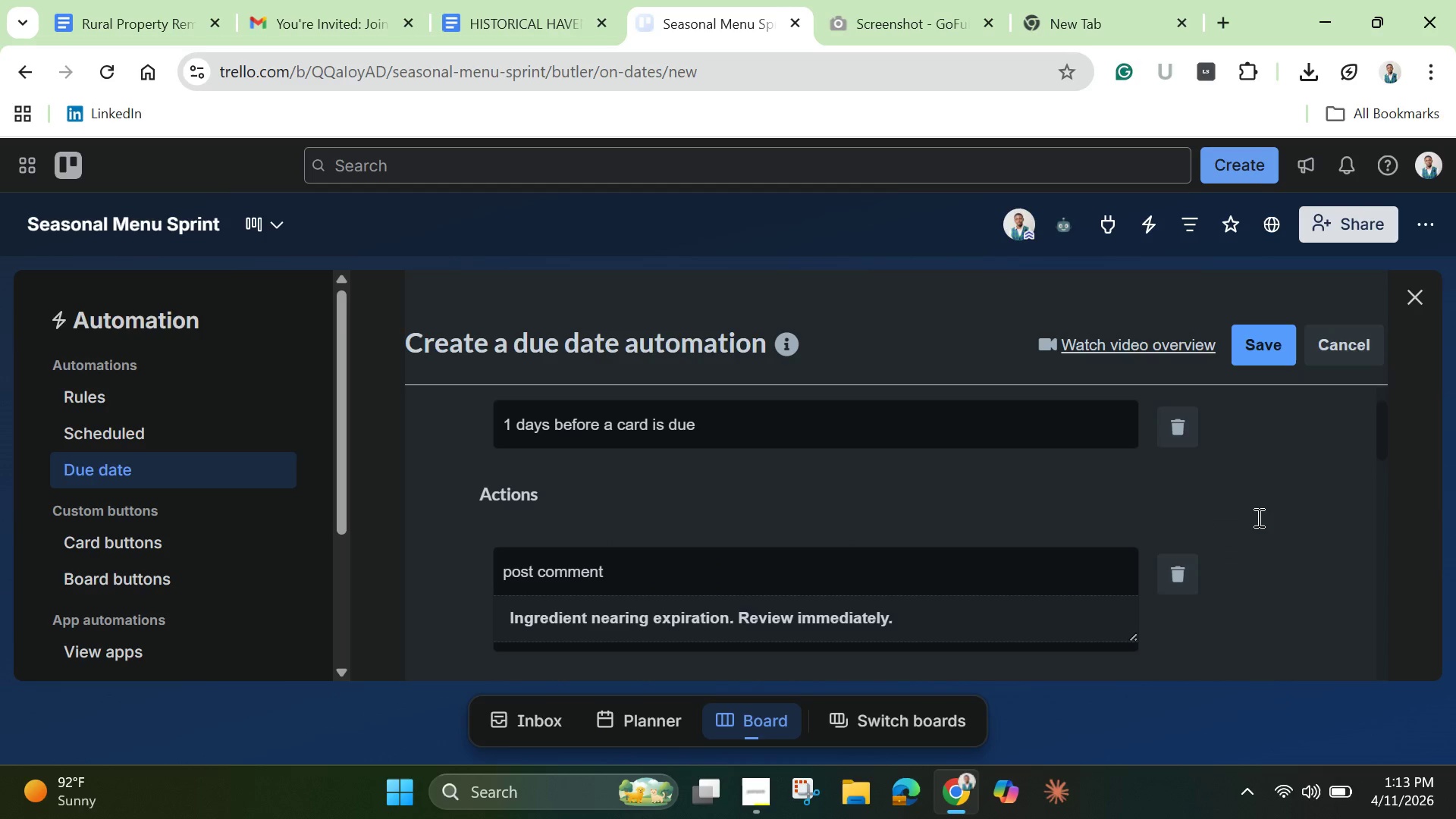 
scroll: coordinate [1257, 517], scroll_direction: down, amount: 5.0
 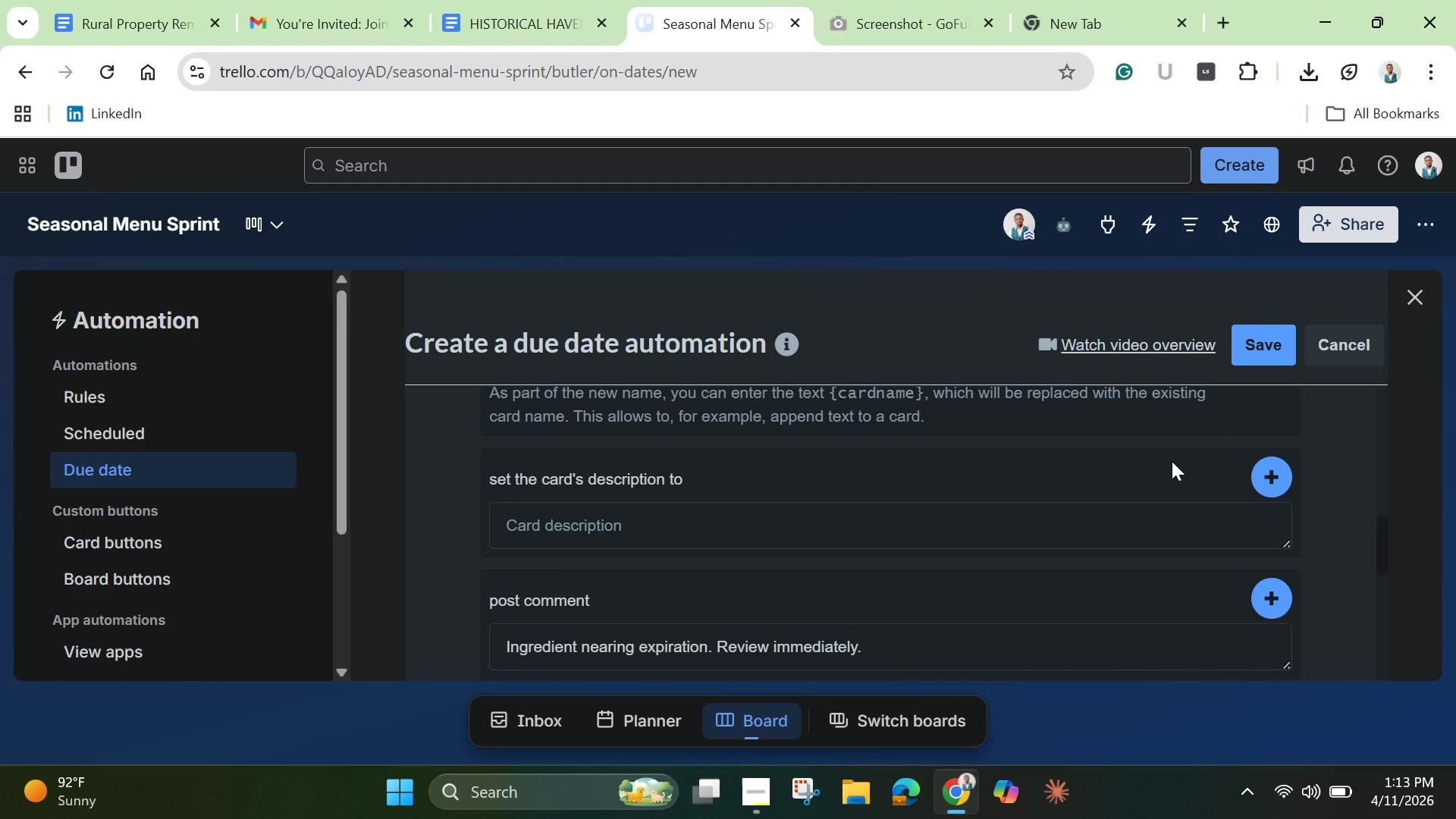 
scroll: coordinate [1150, 479], scroll_direction: up, amount: 3.0
 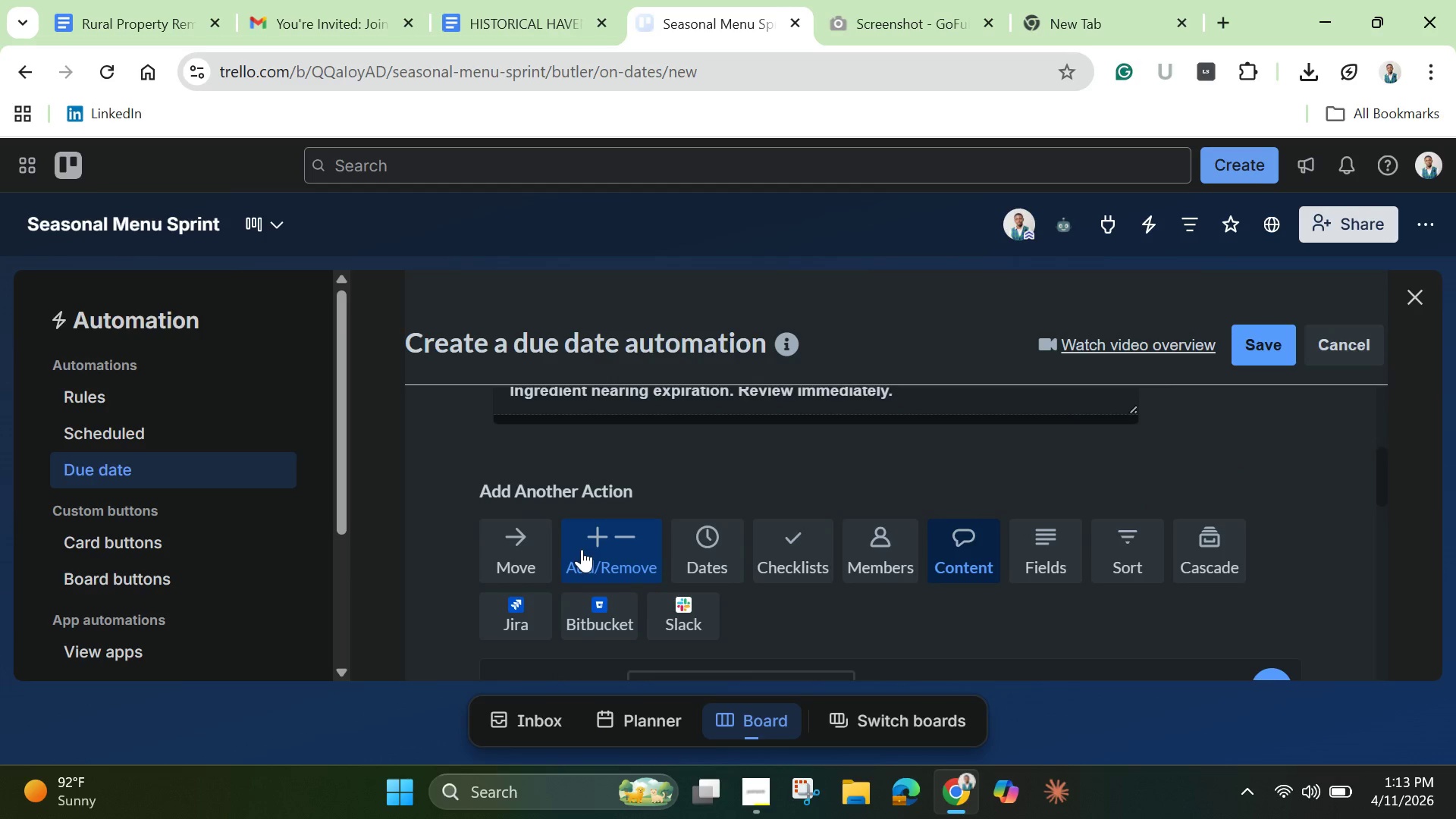 
left_click([582, 549])
 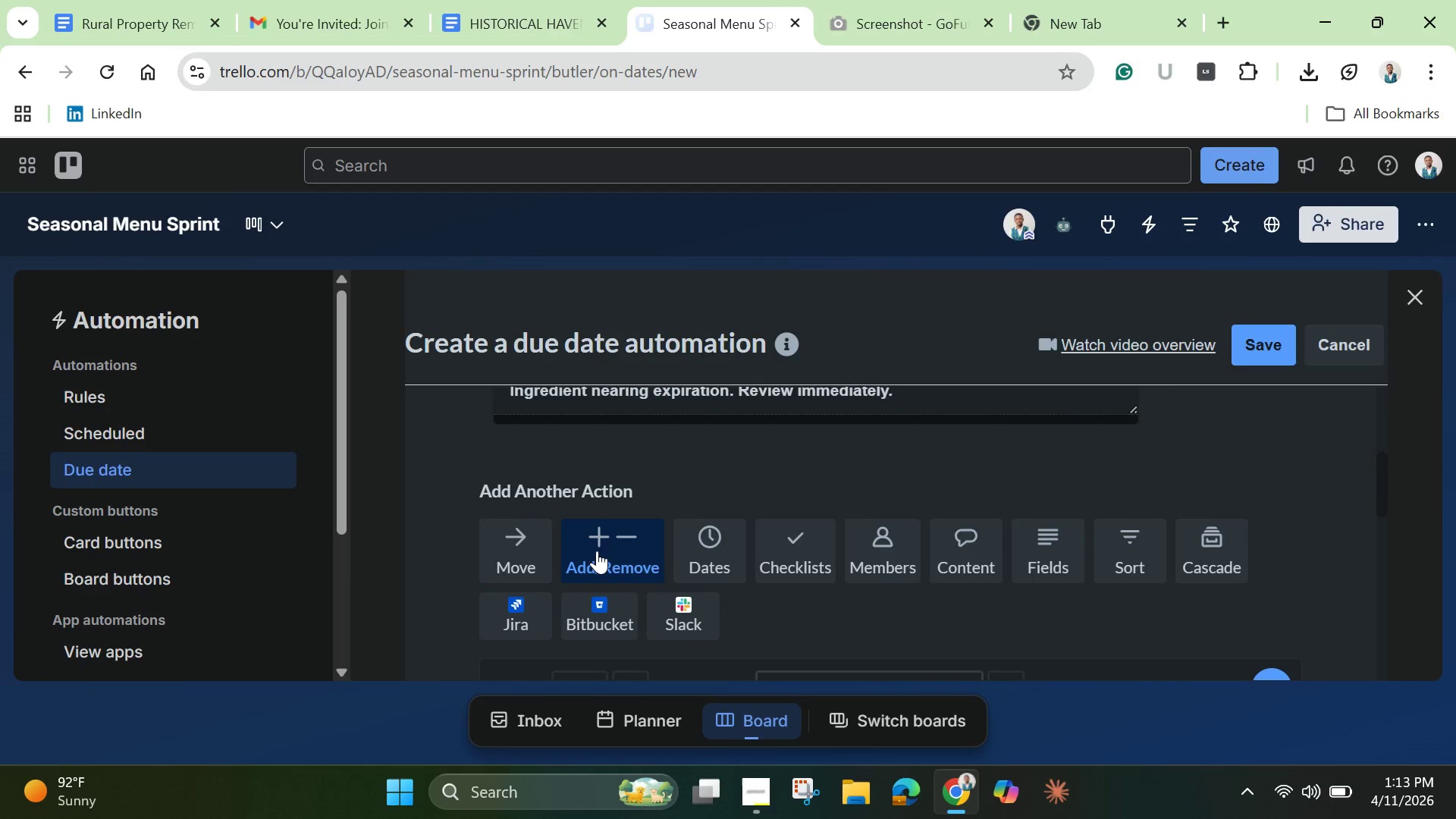 
scroll: coordinate [724, 579], scroll_direction: down, amount: 4.0
 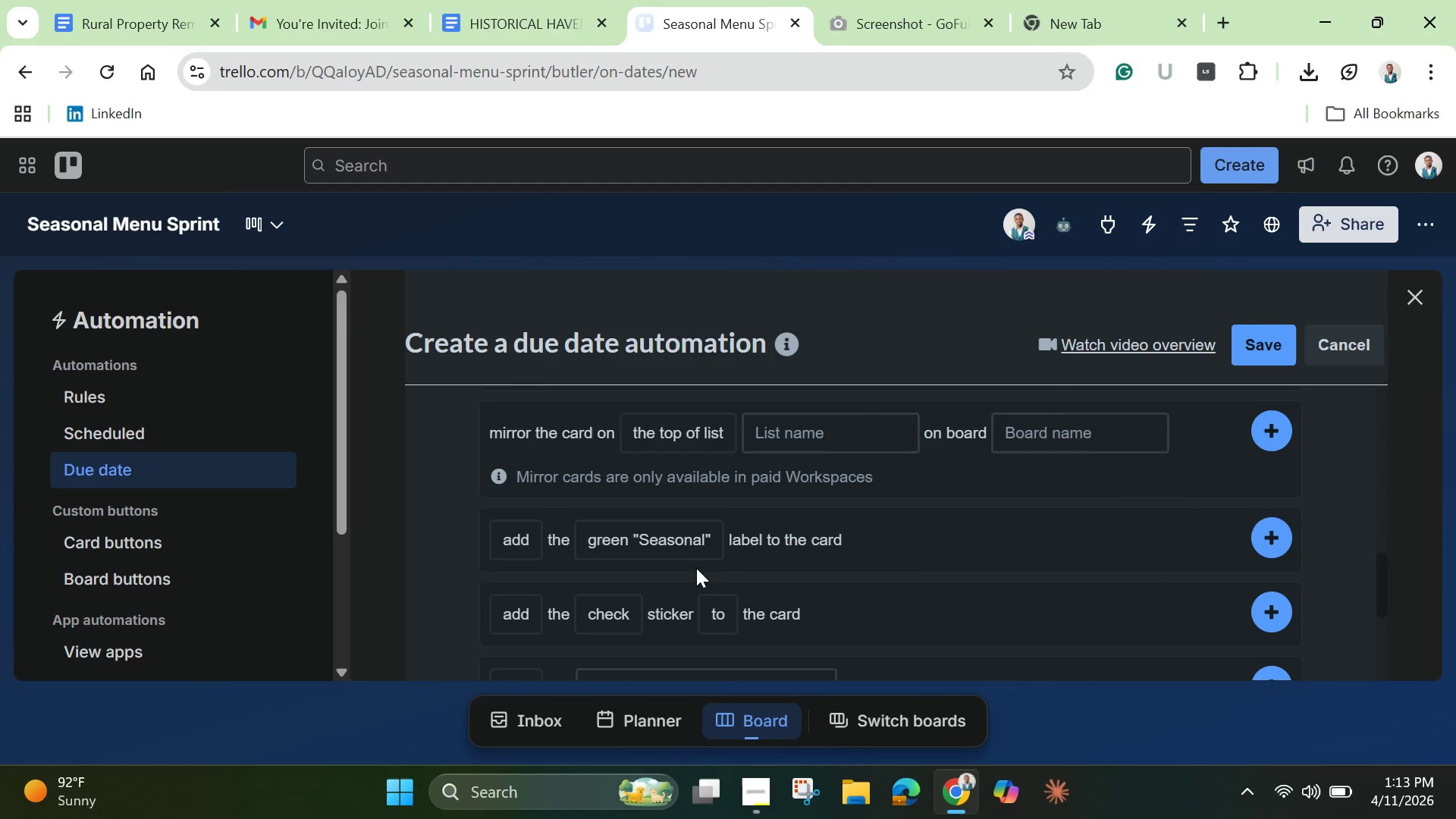 
mouse_move([664, 538])
 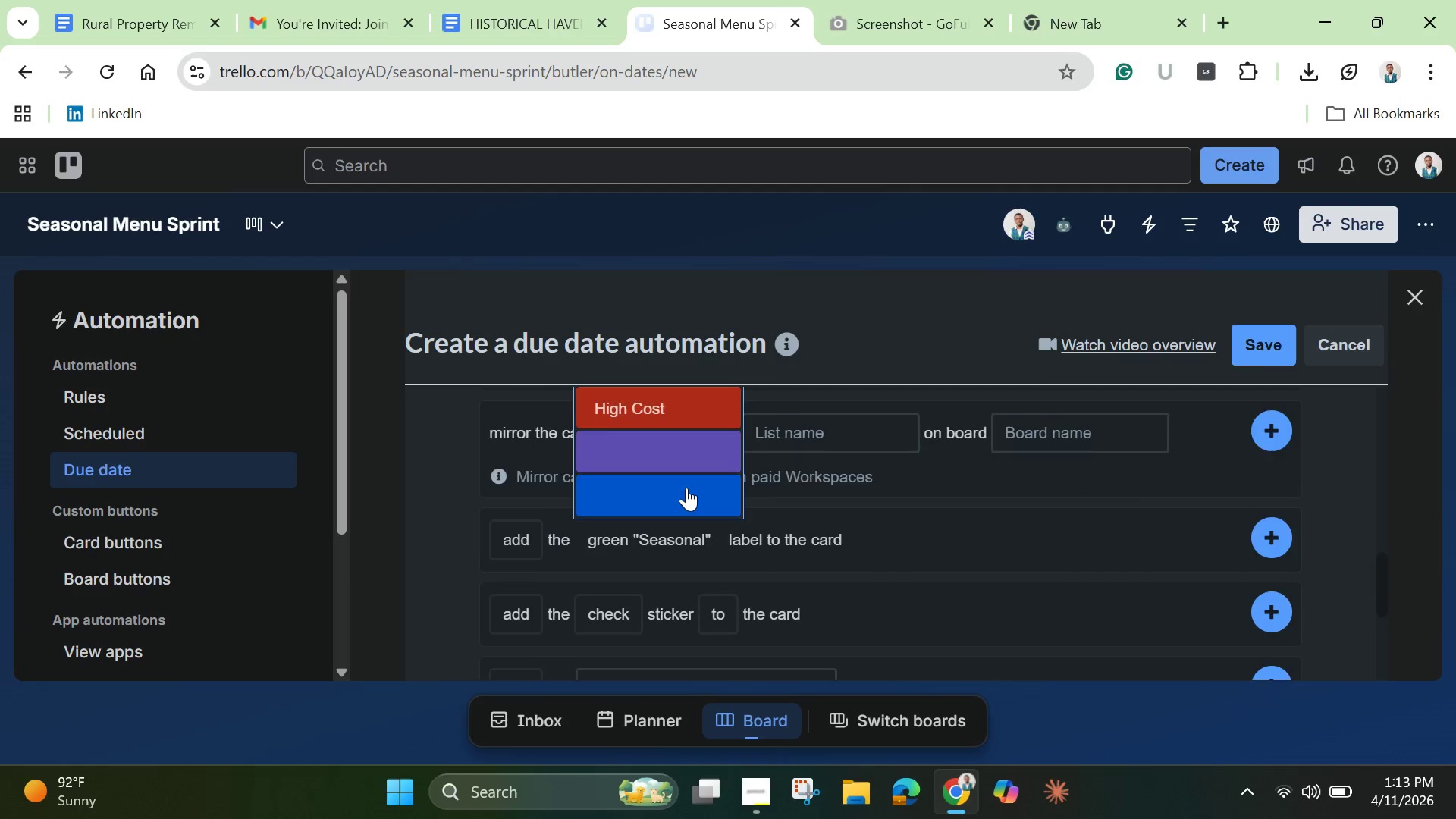 
scroll: coordinate [686, 488], scroll_direction: up, amount: 1.0
 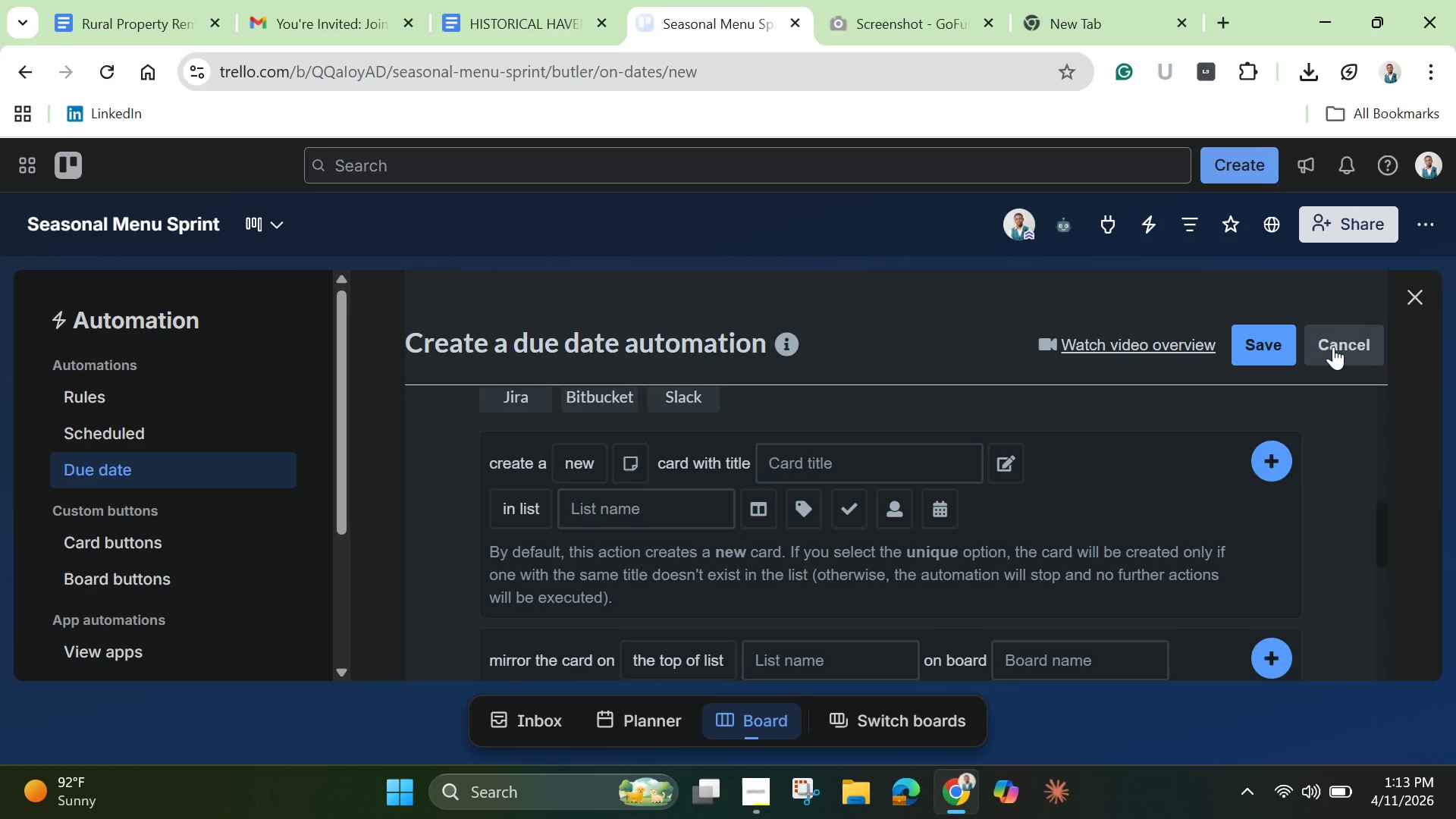 
wait(5.61)
 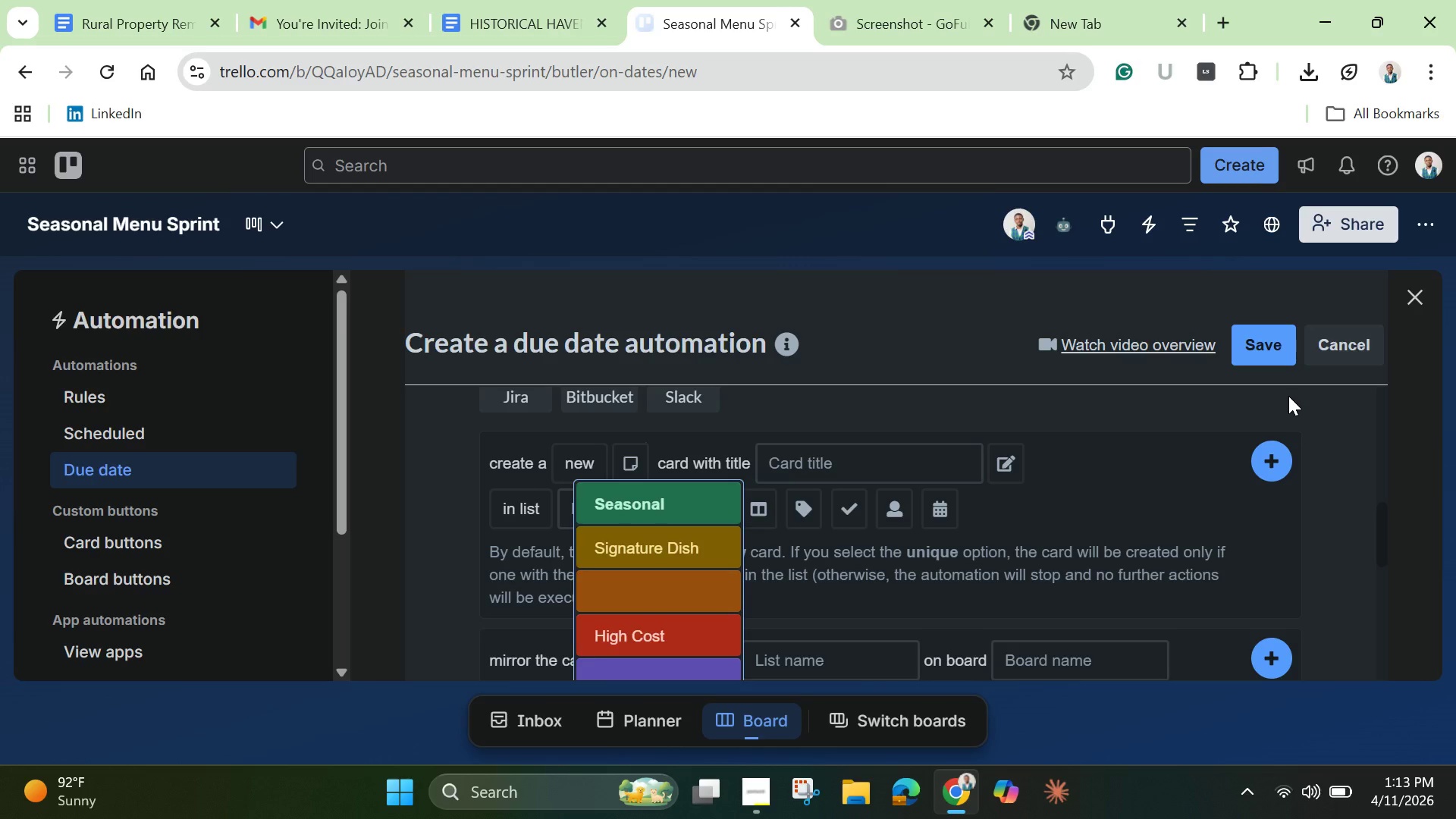 
left_click([1271, 344])
 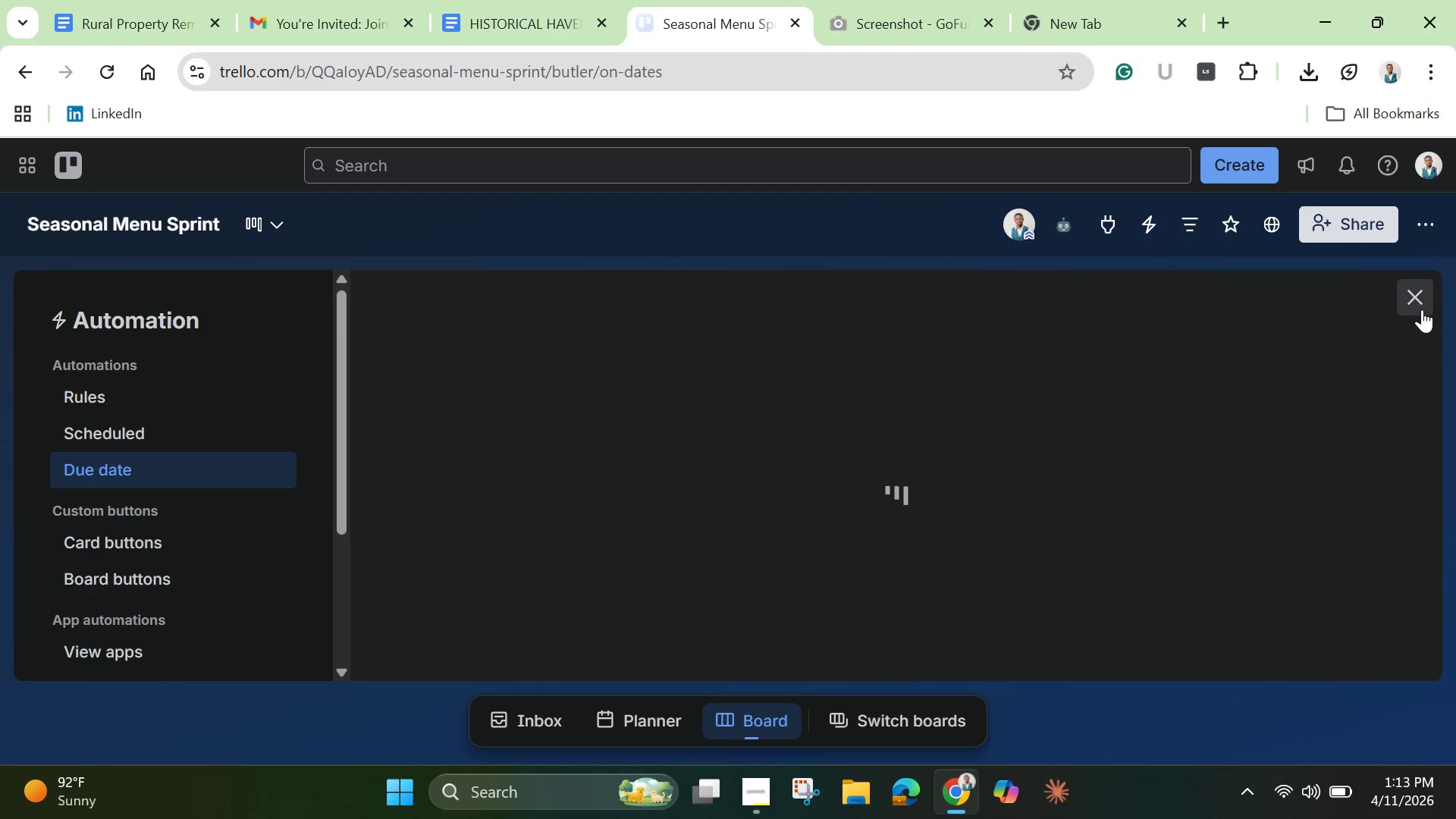 
left_click([1422, 309])
 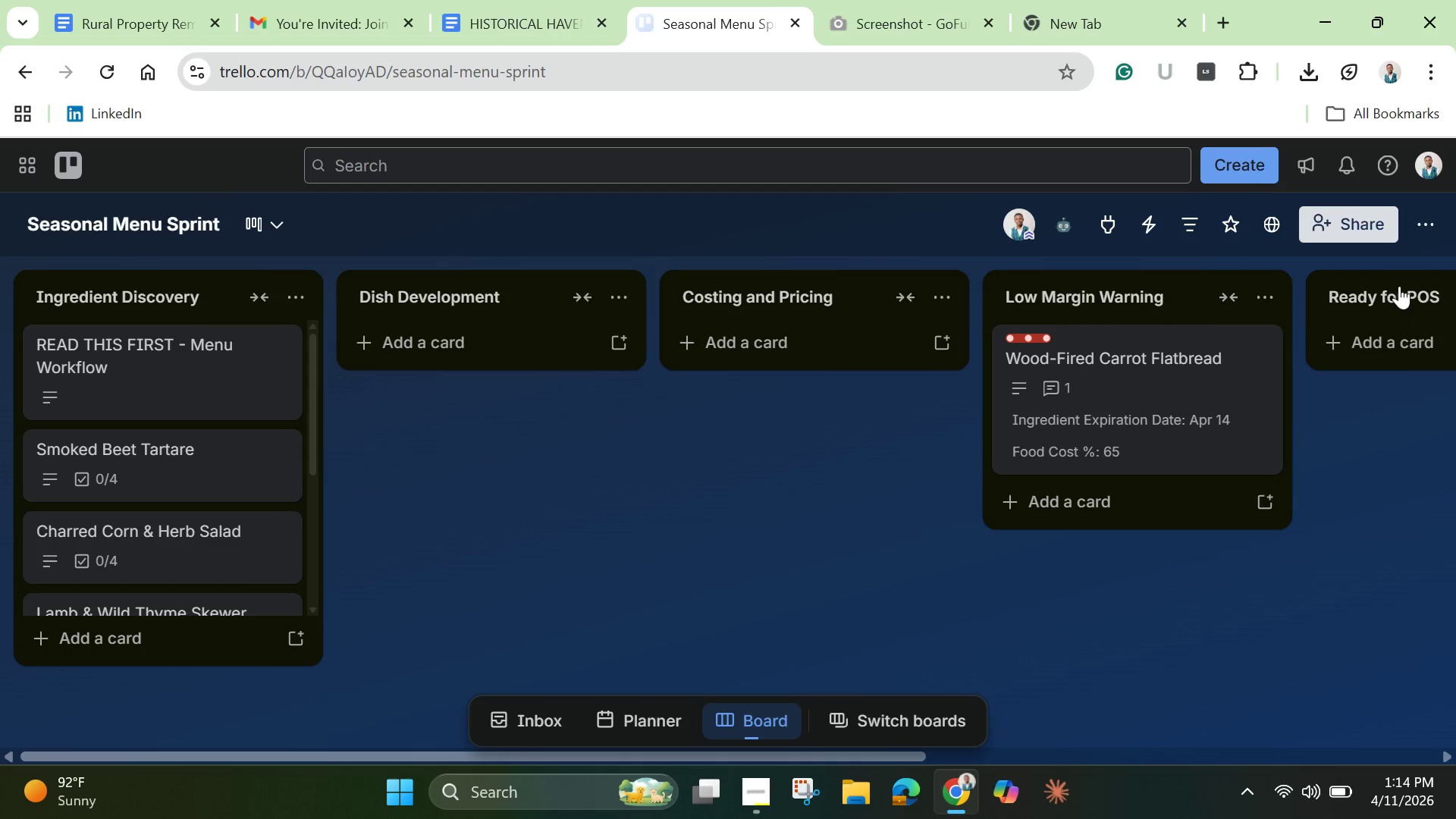 
left_click([1425, 231])
 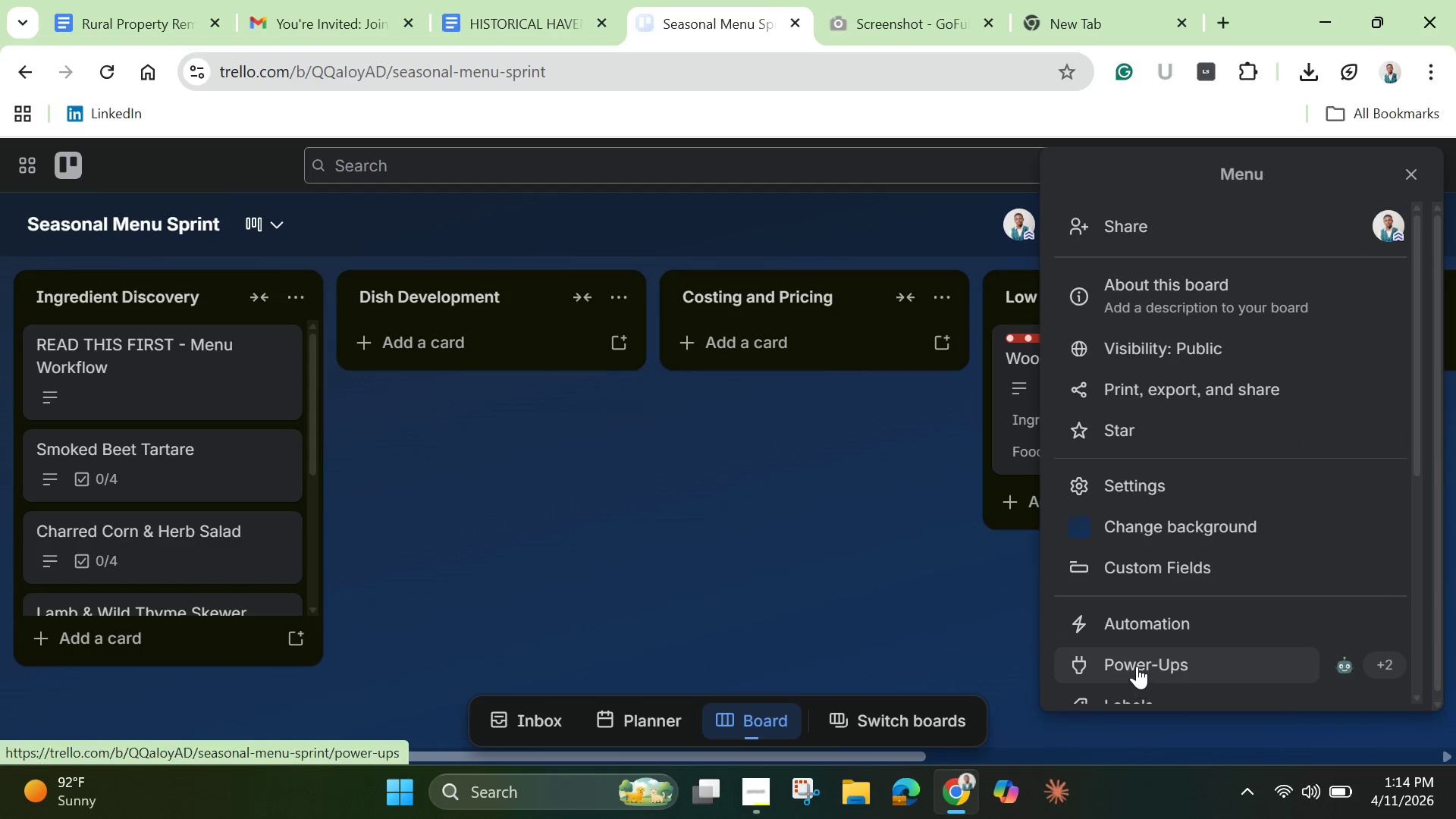 
scroll: coordinate [1140, 660], scroll_direction: down, amount: 1.0
 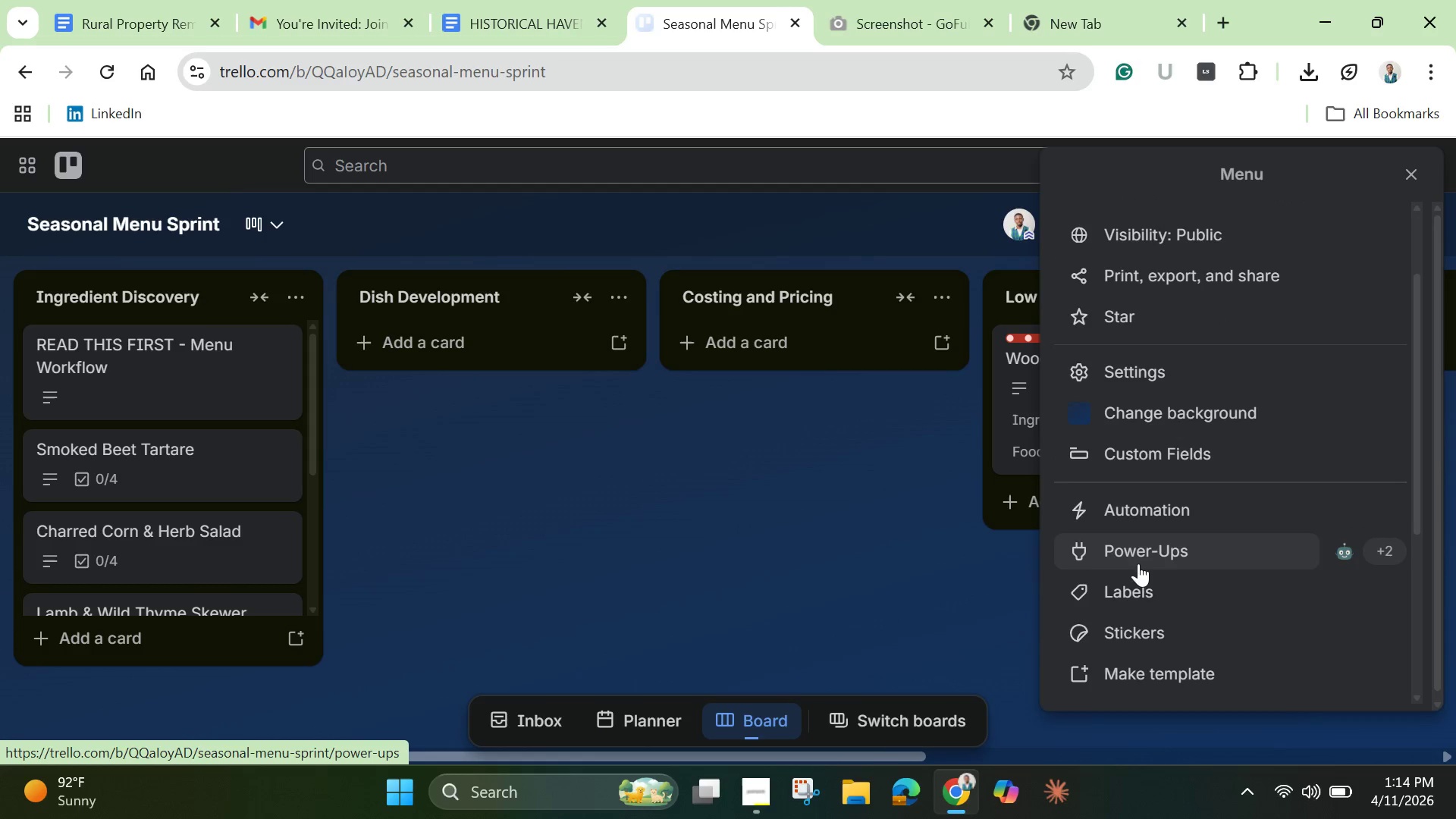 
left_click([1138, 605])
 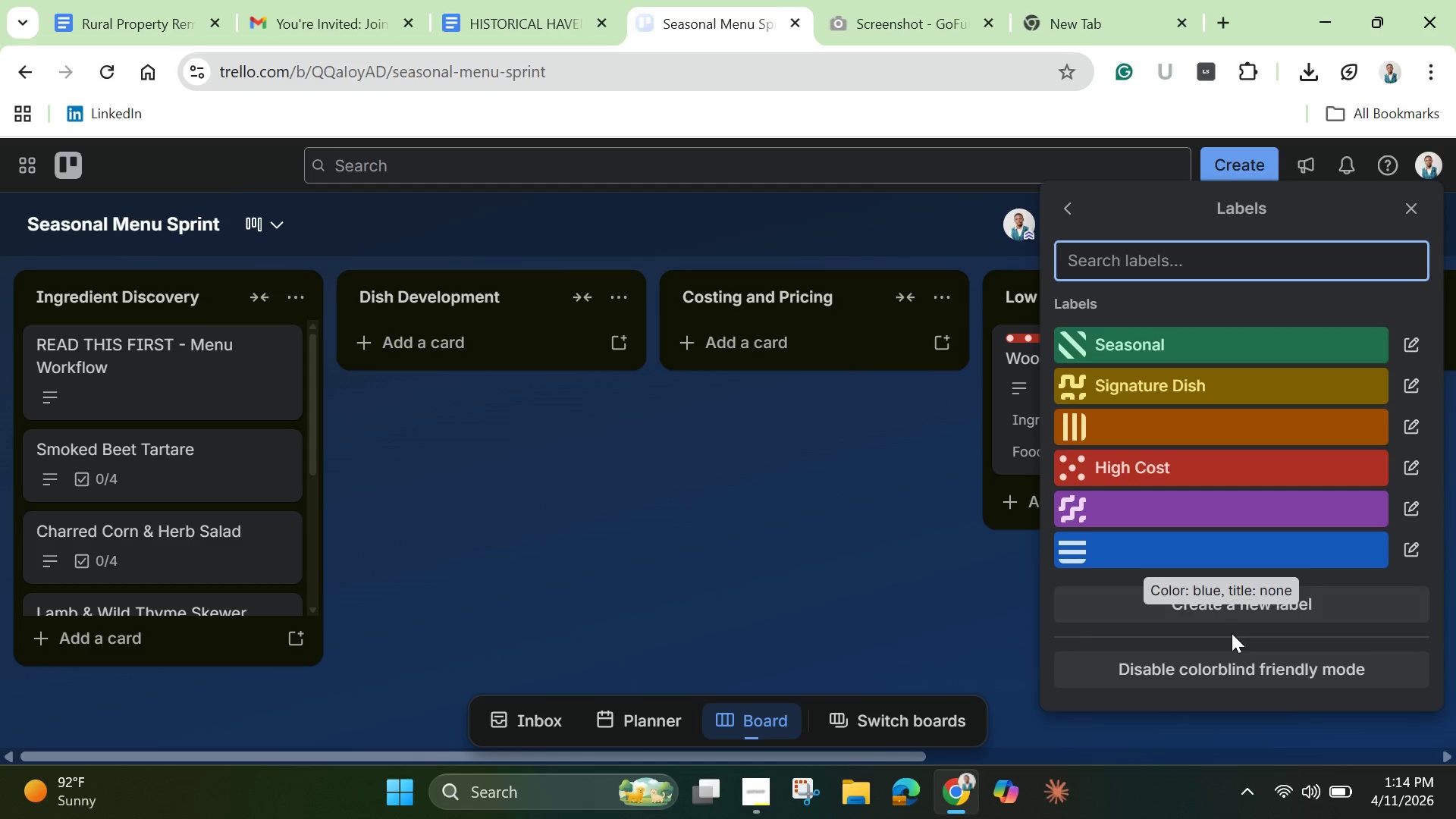 
left_click([1244, 611])
 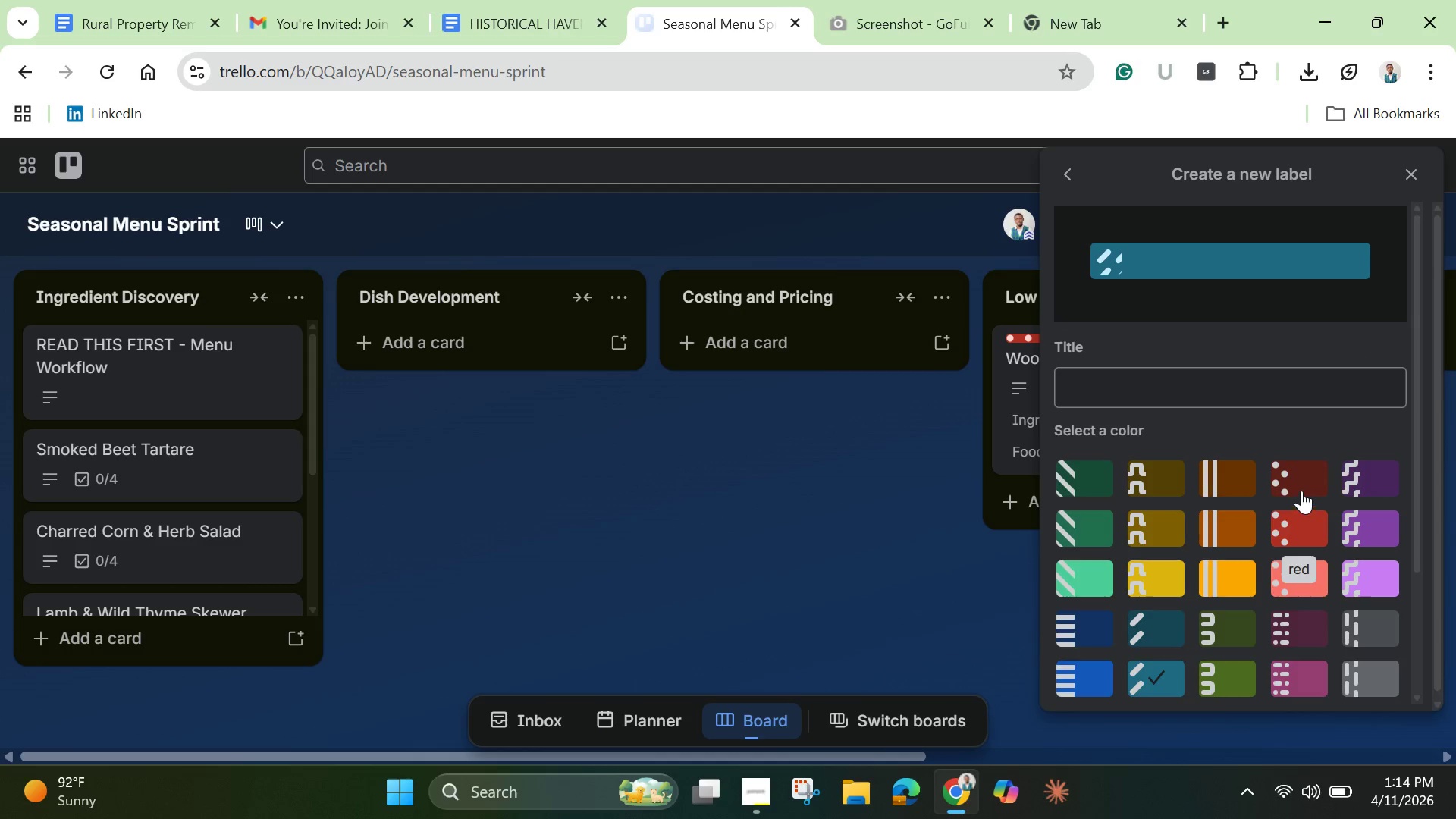 
left_click([1301, 491])
 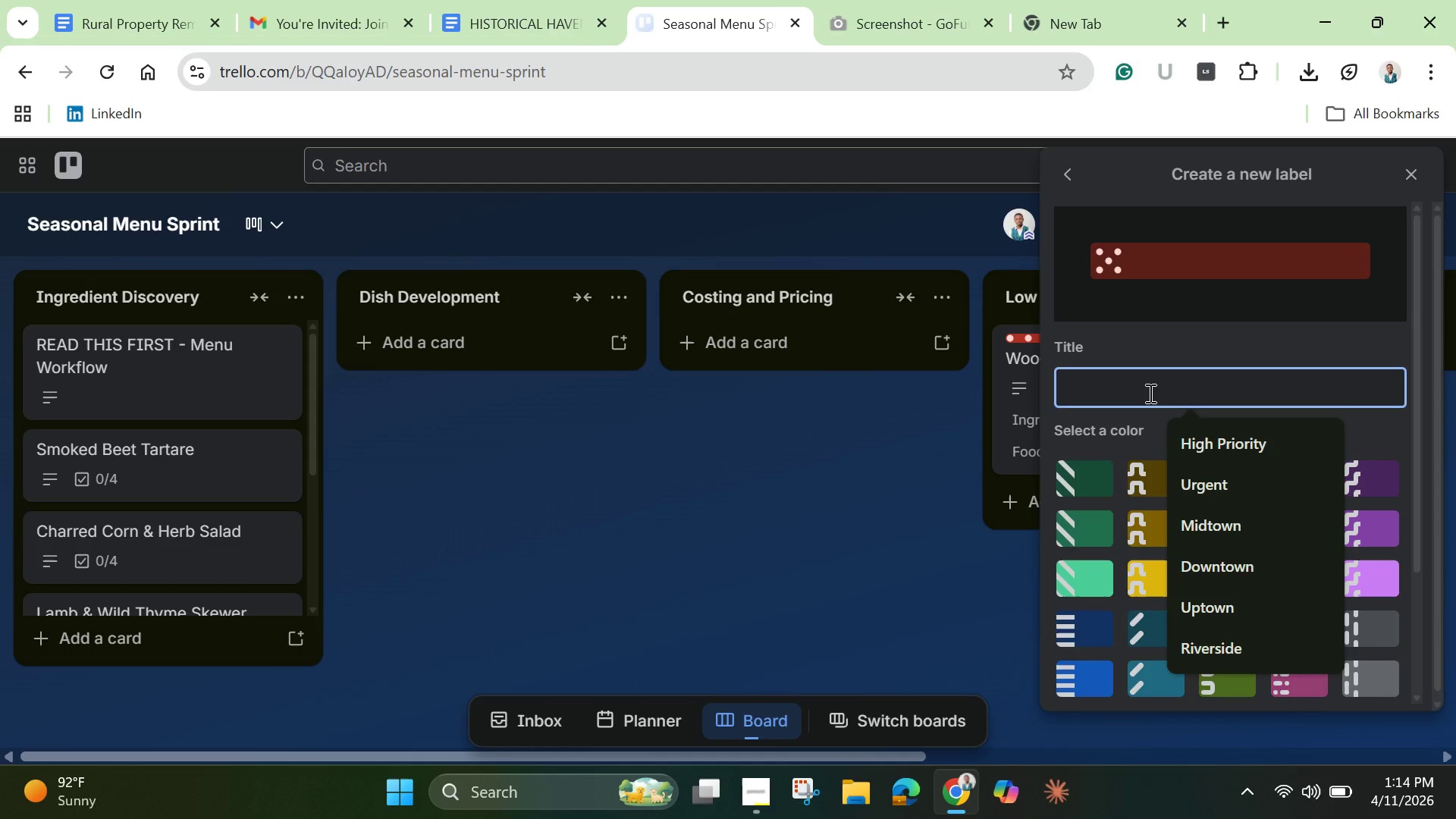 
wait(5.23)
 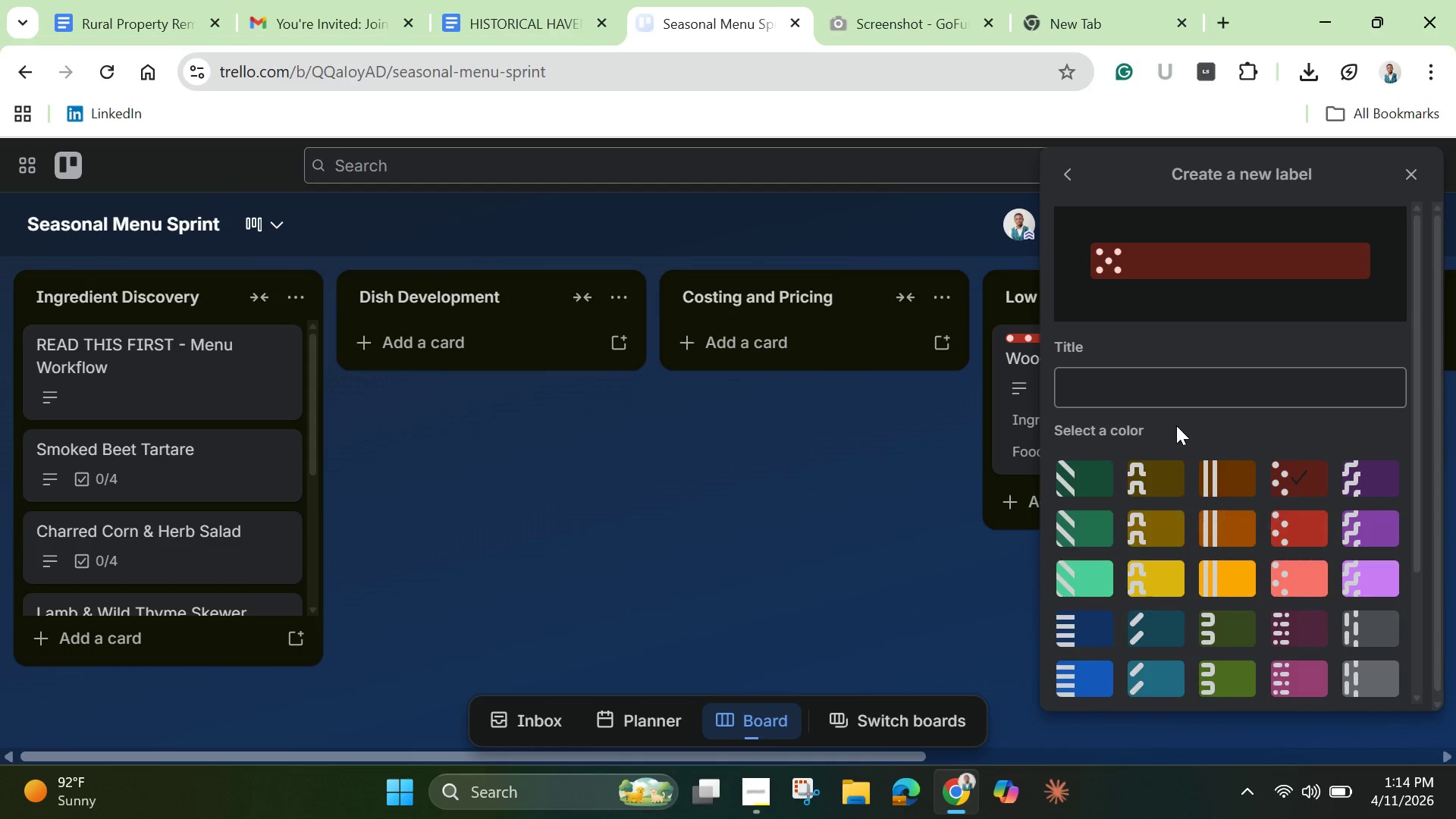 
type(Urgent Use)
 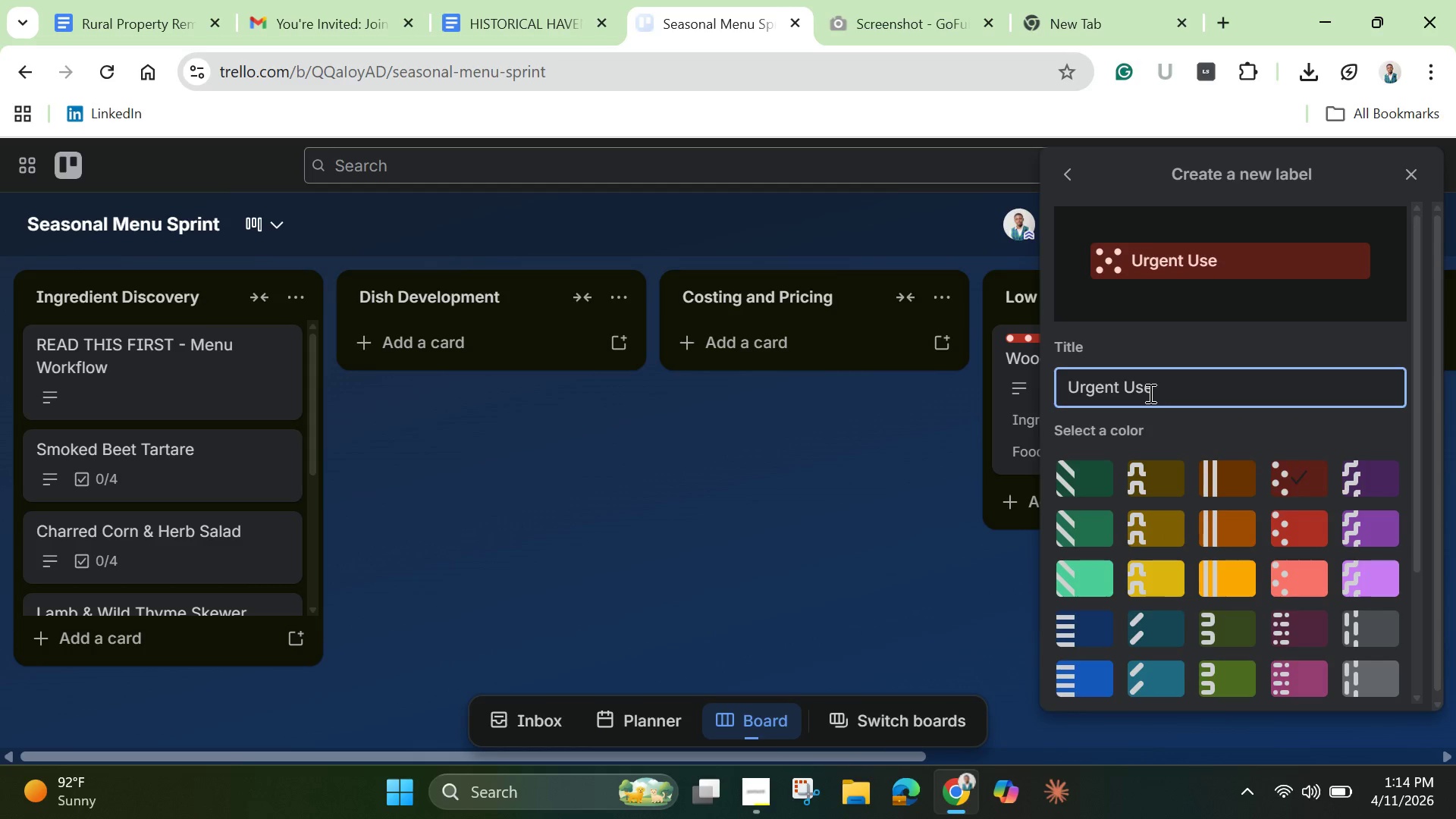 
key(Enter)
 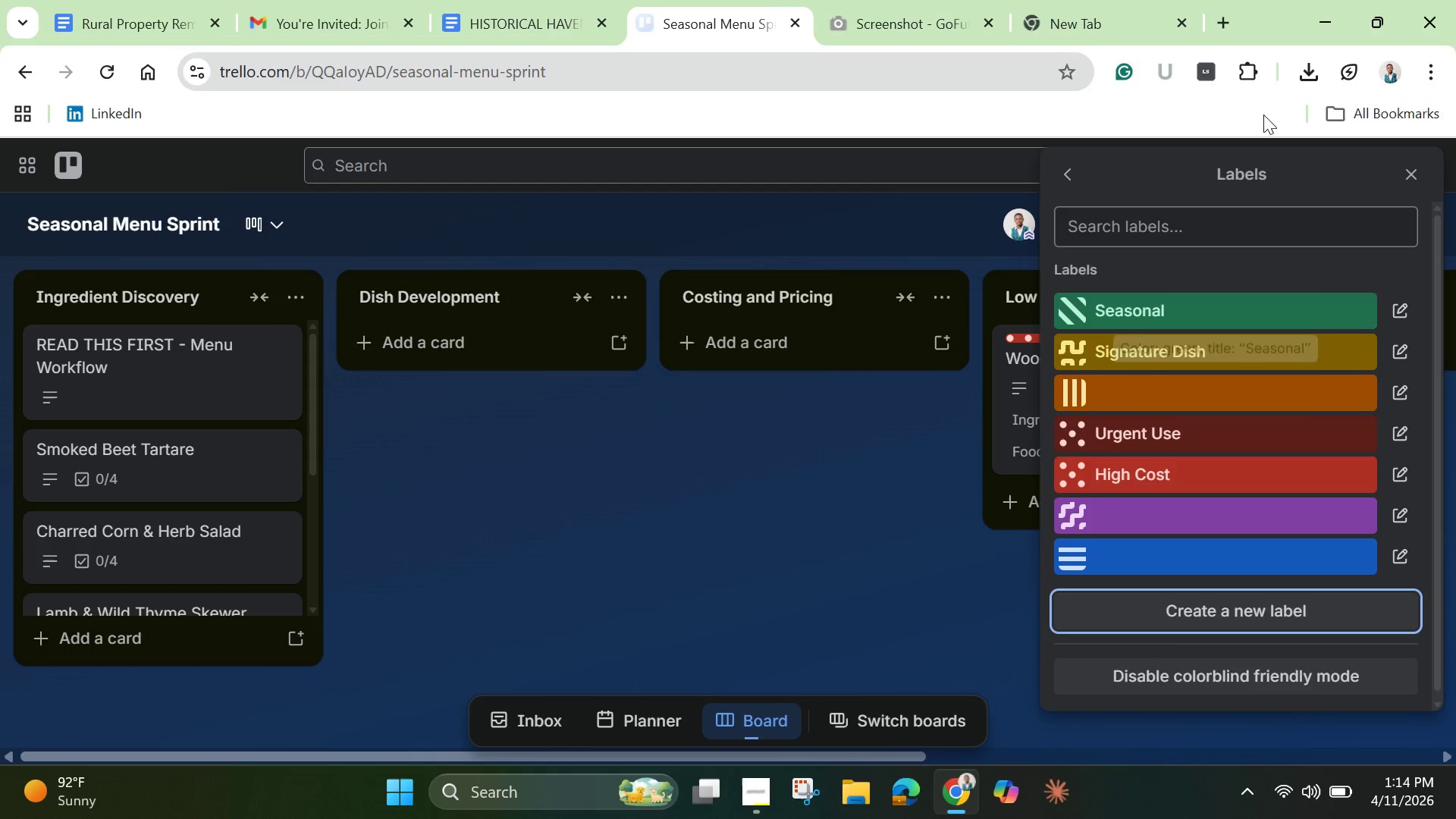 
left_click([1420, 163])
 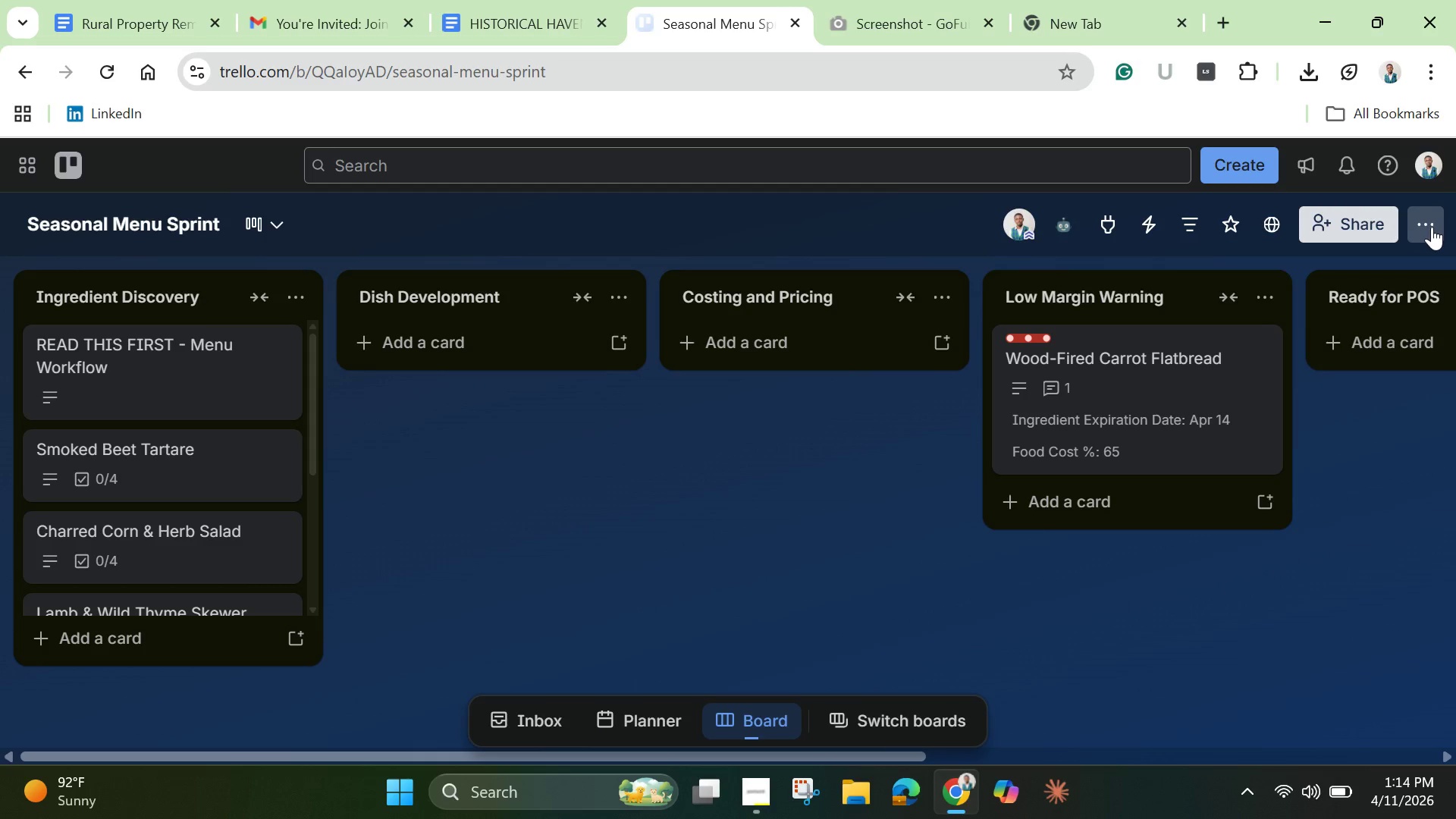 
left_click([1432, 227])
 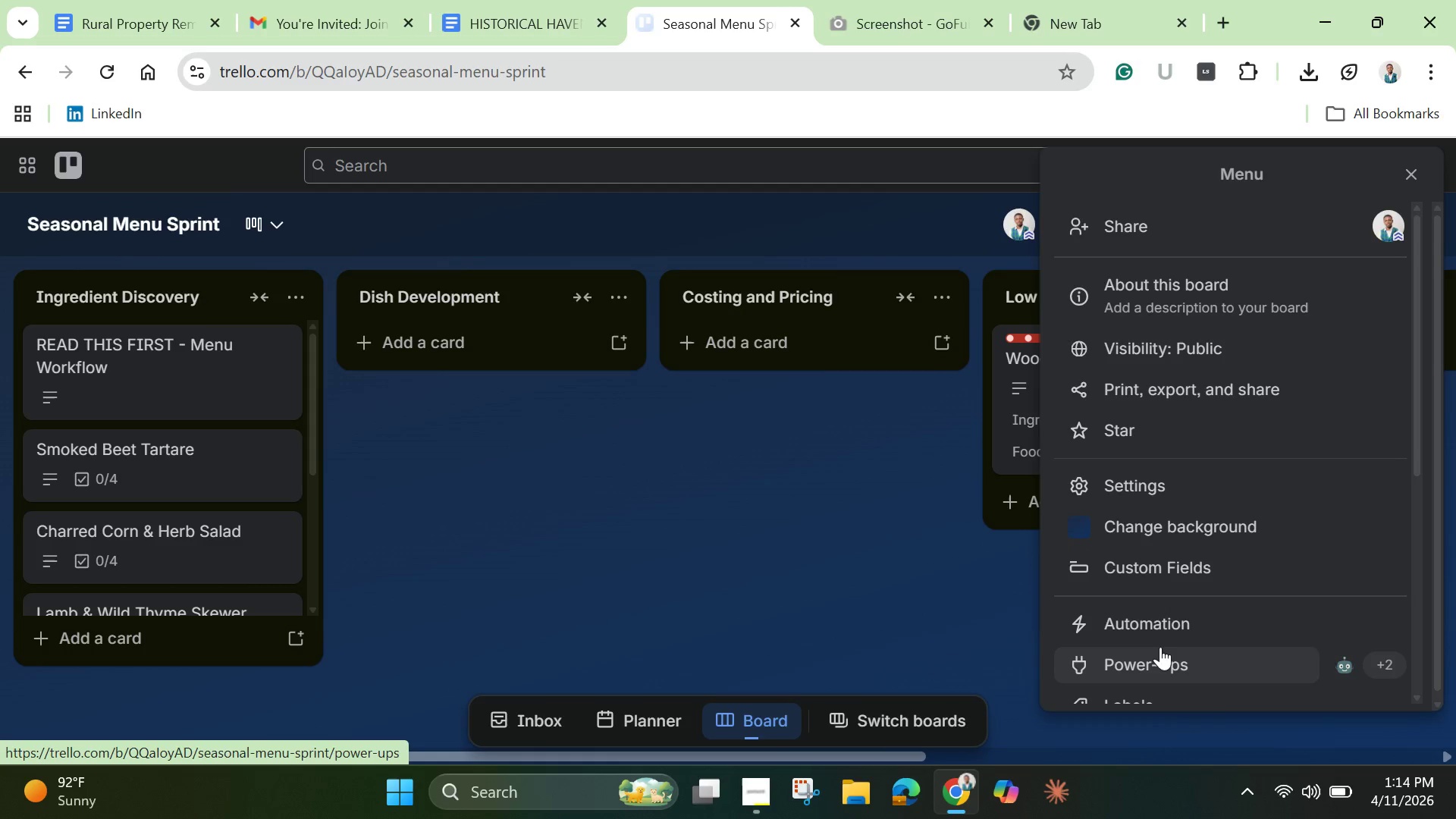 
left_click([1153, 629])
 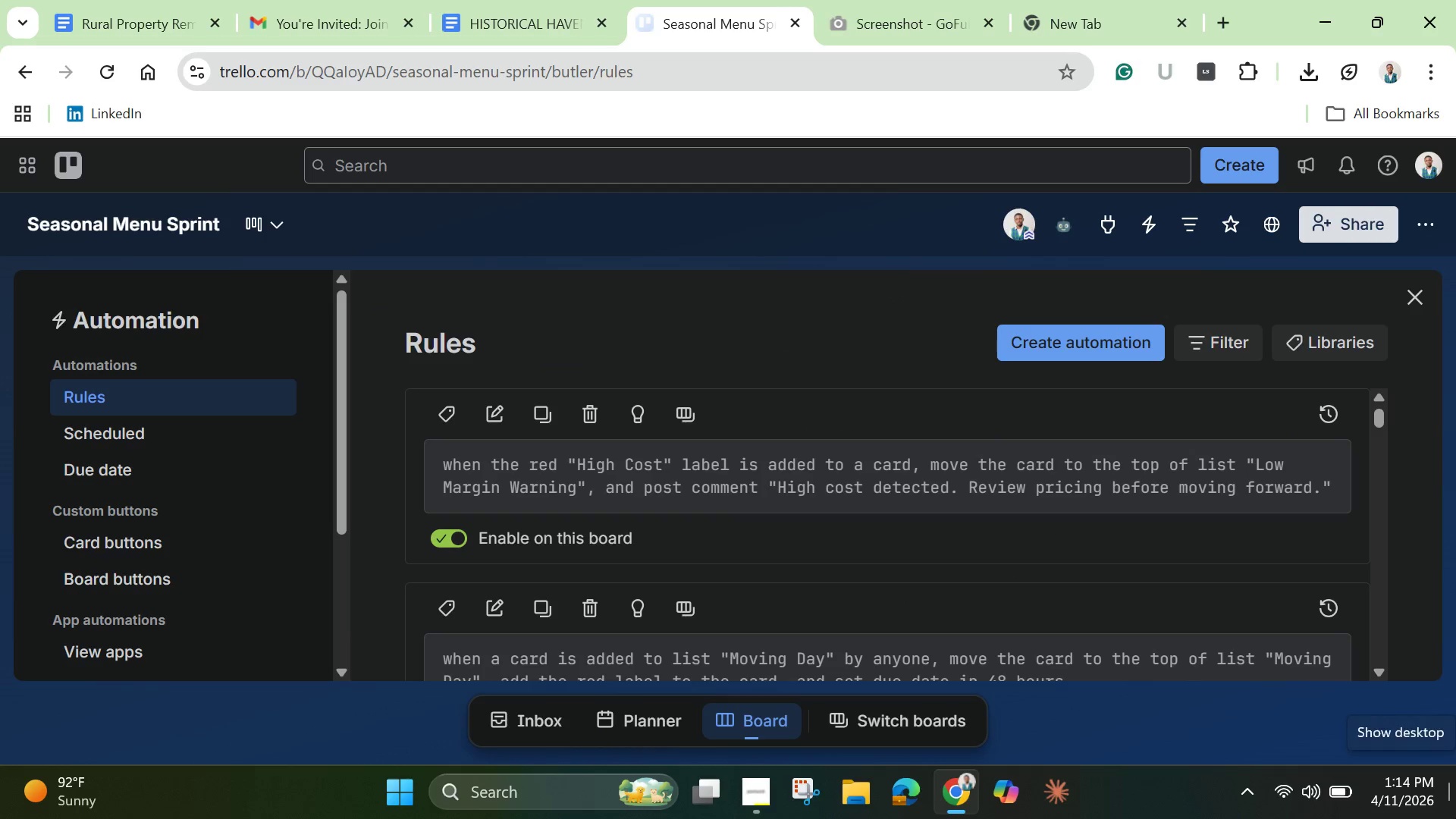 
wait(10.61)
 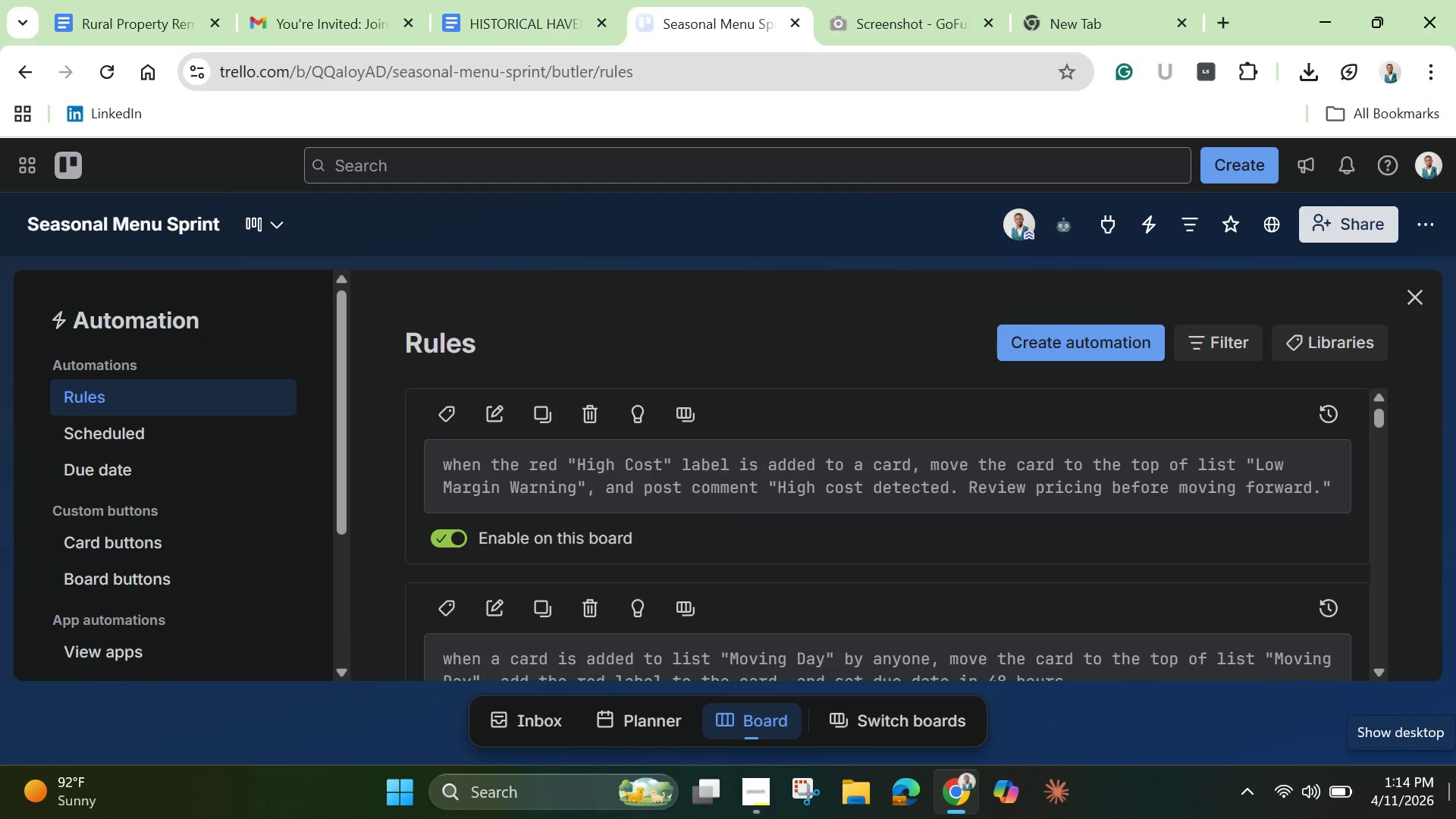 
left_click([92, 469])
 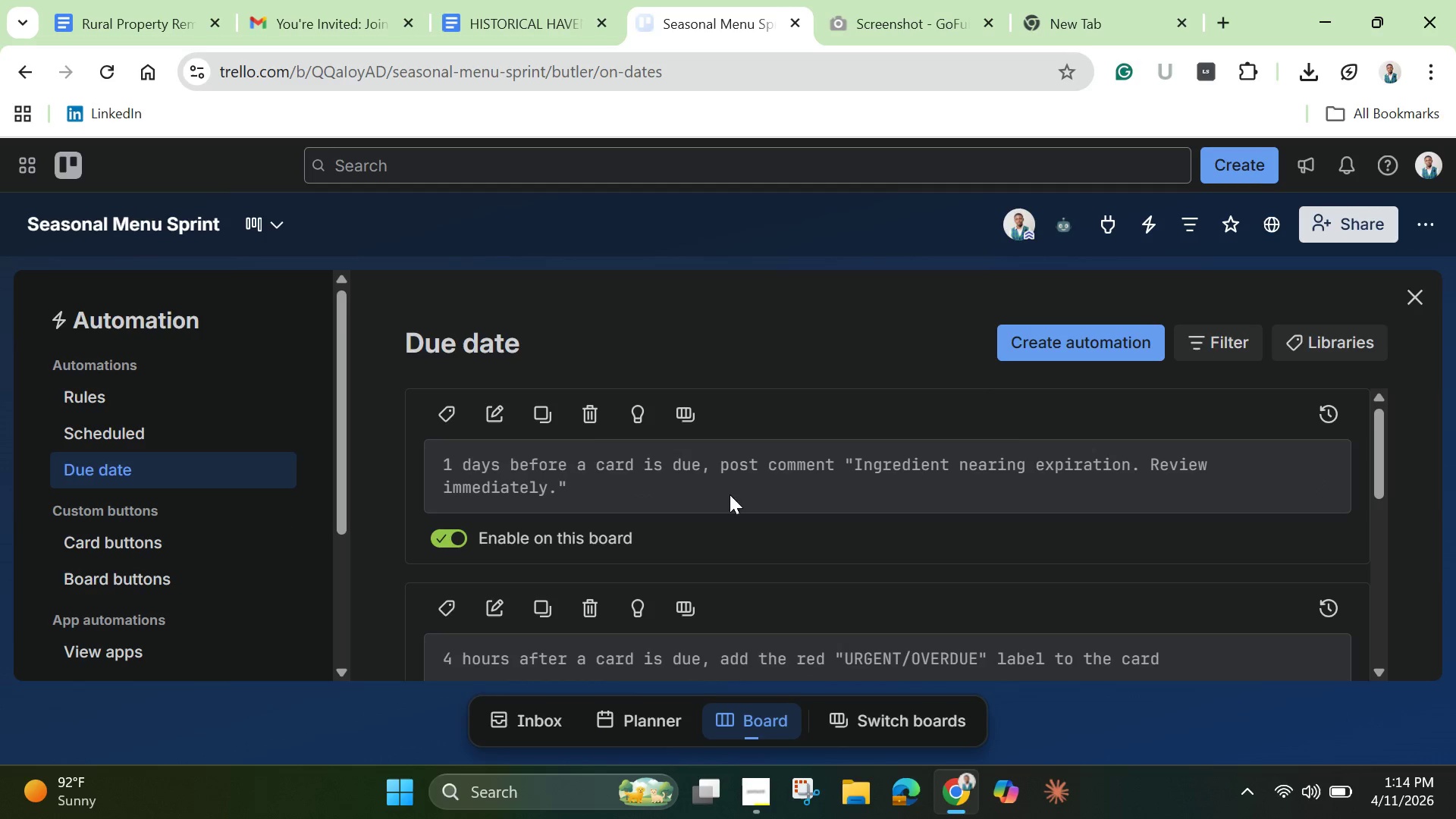 
left_click([492, 415])
 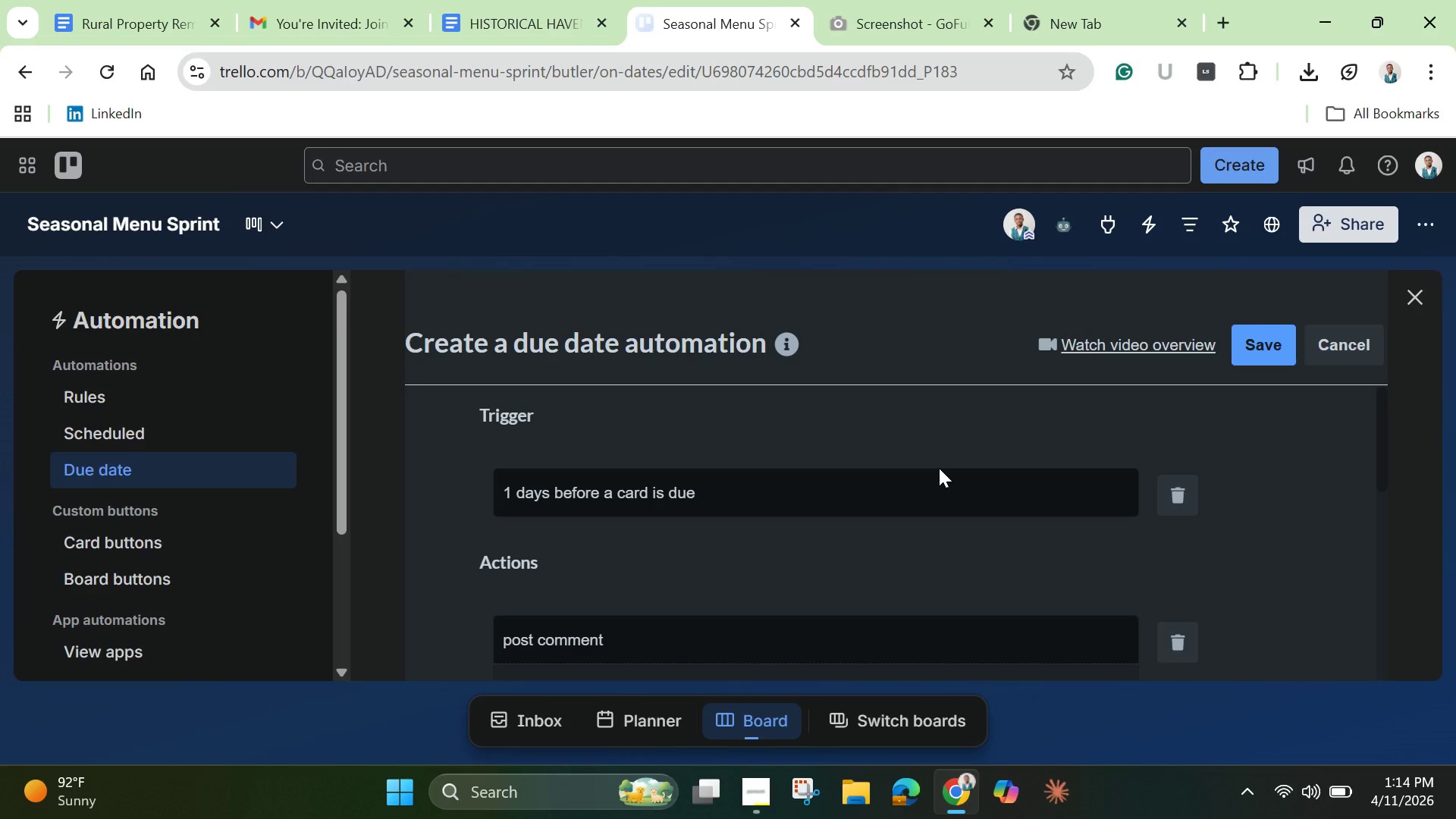 
wait(7.47)
 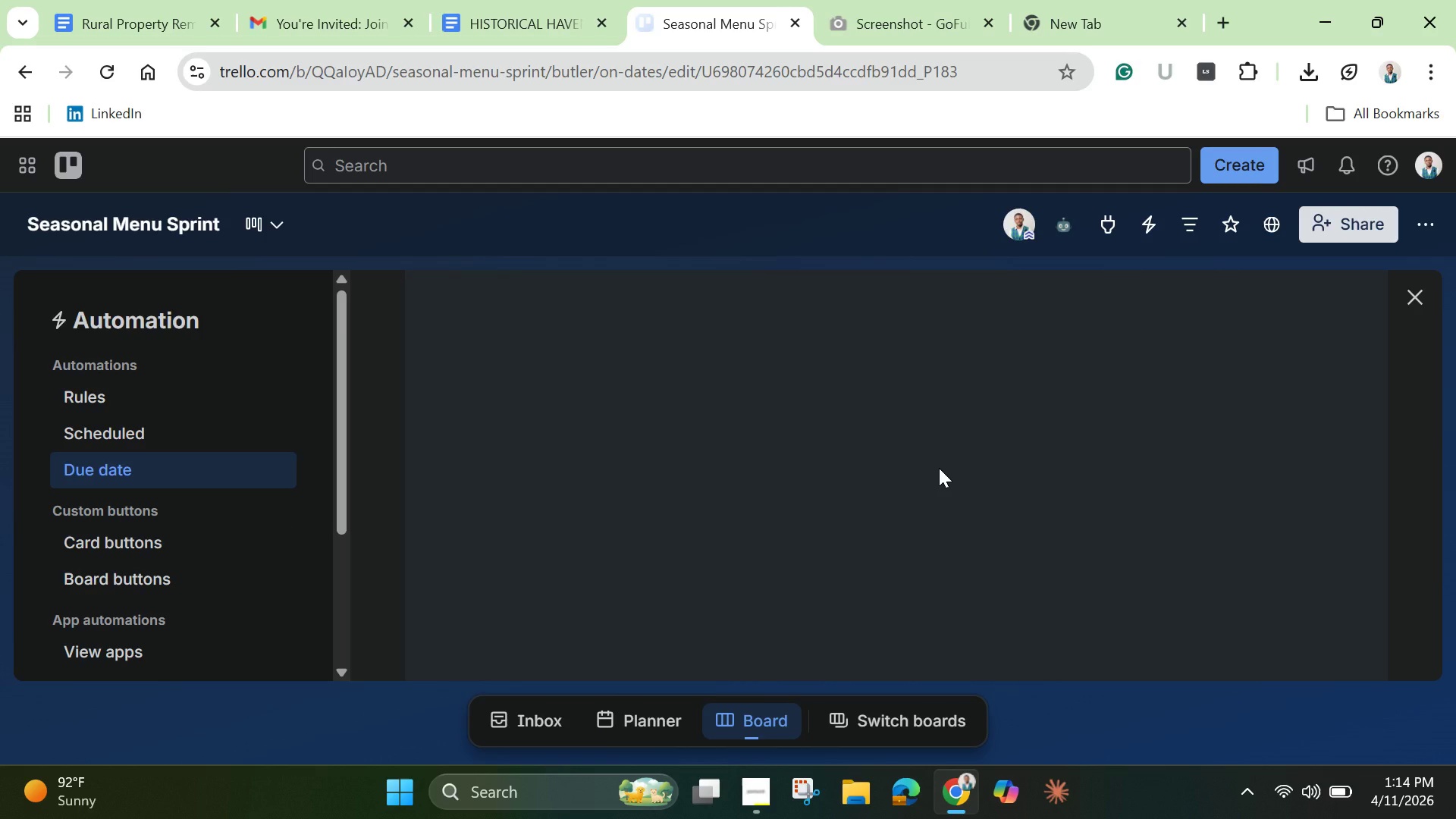 
scroll: coordinate [990, 512], scroll_direction: down, amount: 7.0
 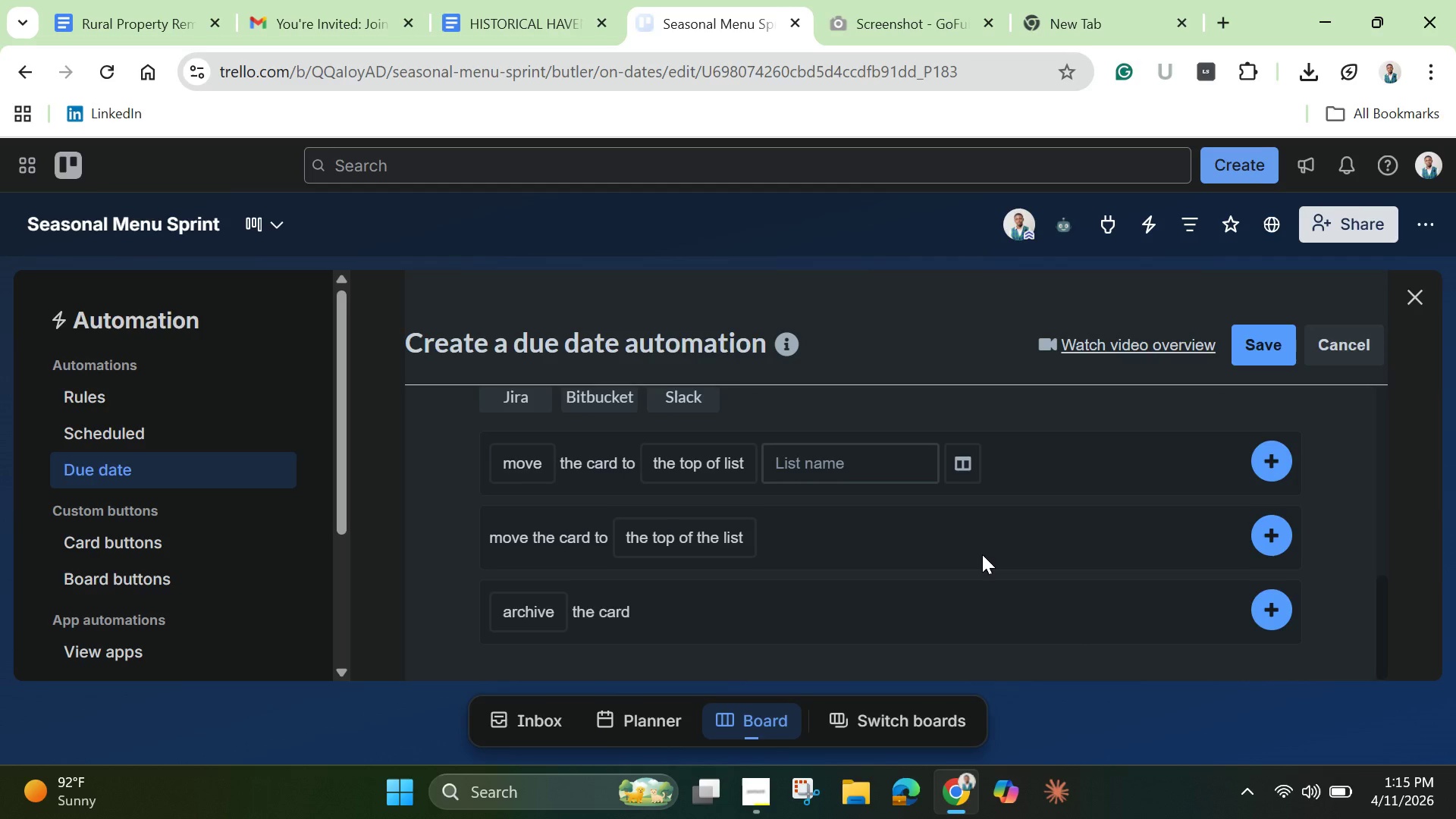 
scroll: coordinate [982, 554], scroll_direction: up, amount: 3.0
 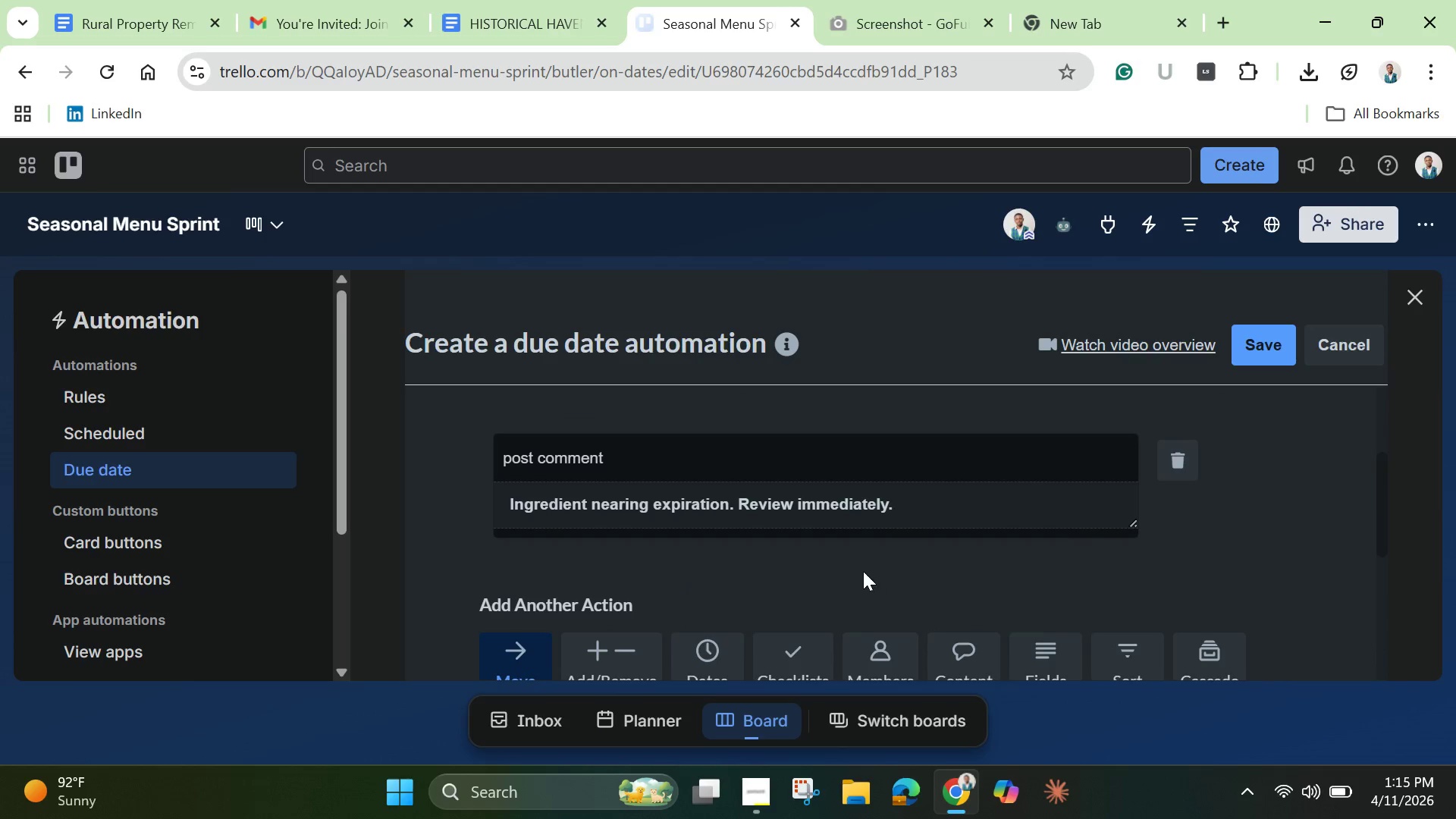 
scroll: coordinate [860, 566], scroll_direction: down, amount: 1.0
 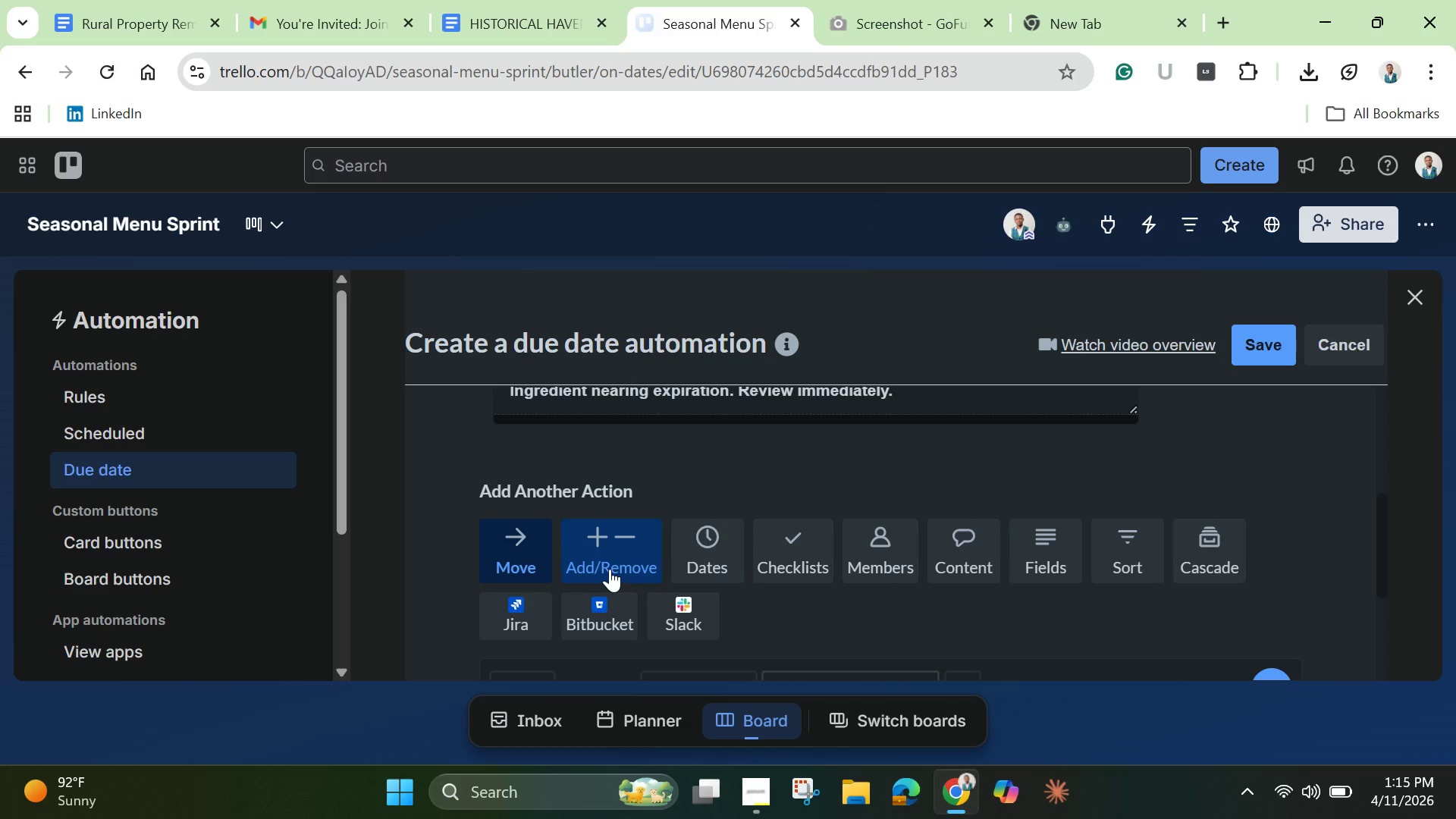 
wait(15.15)
 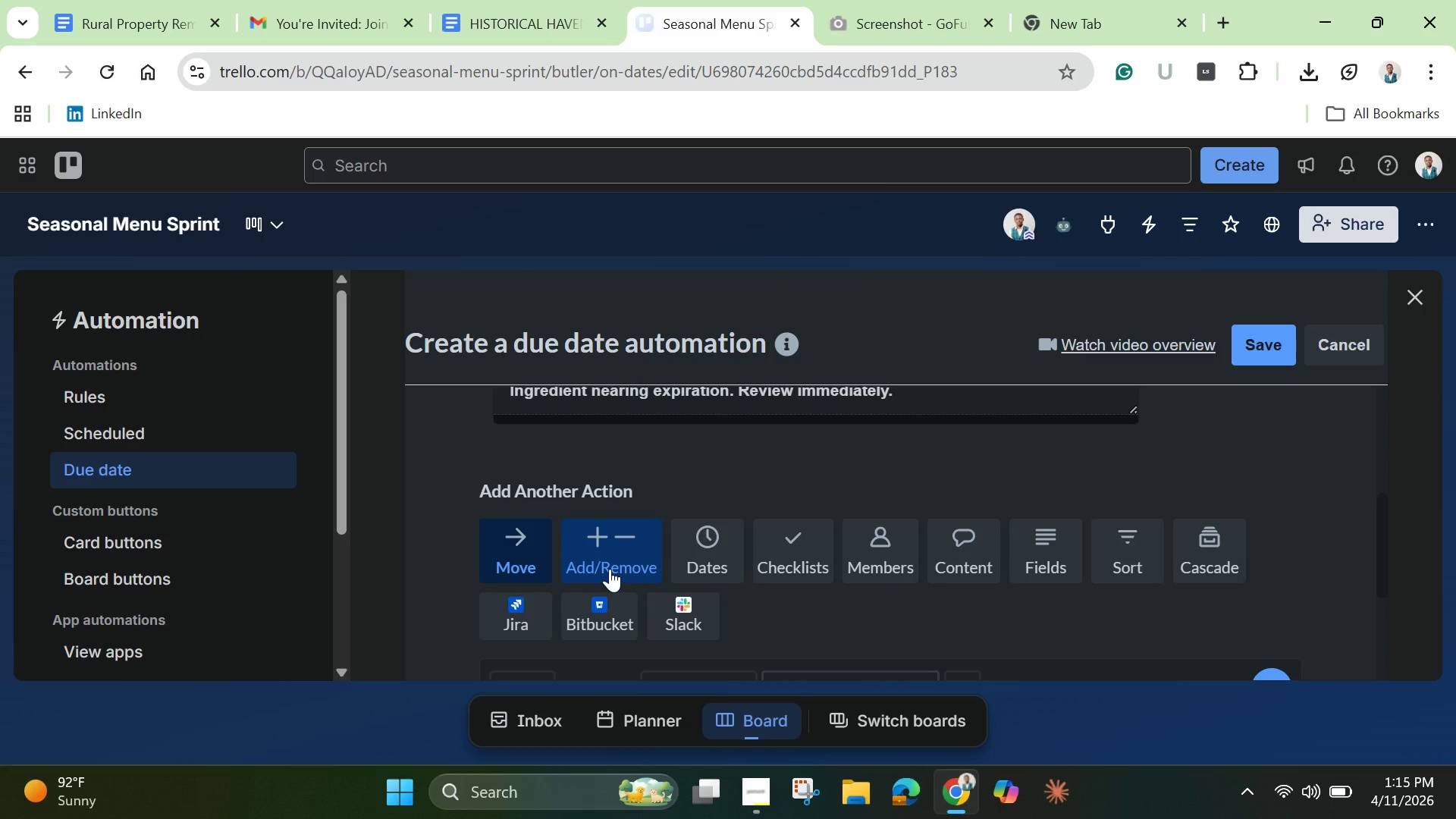 
scroll: coordinate [620, 532], scroll_direction: up, amount: 1.0
 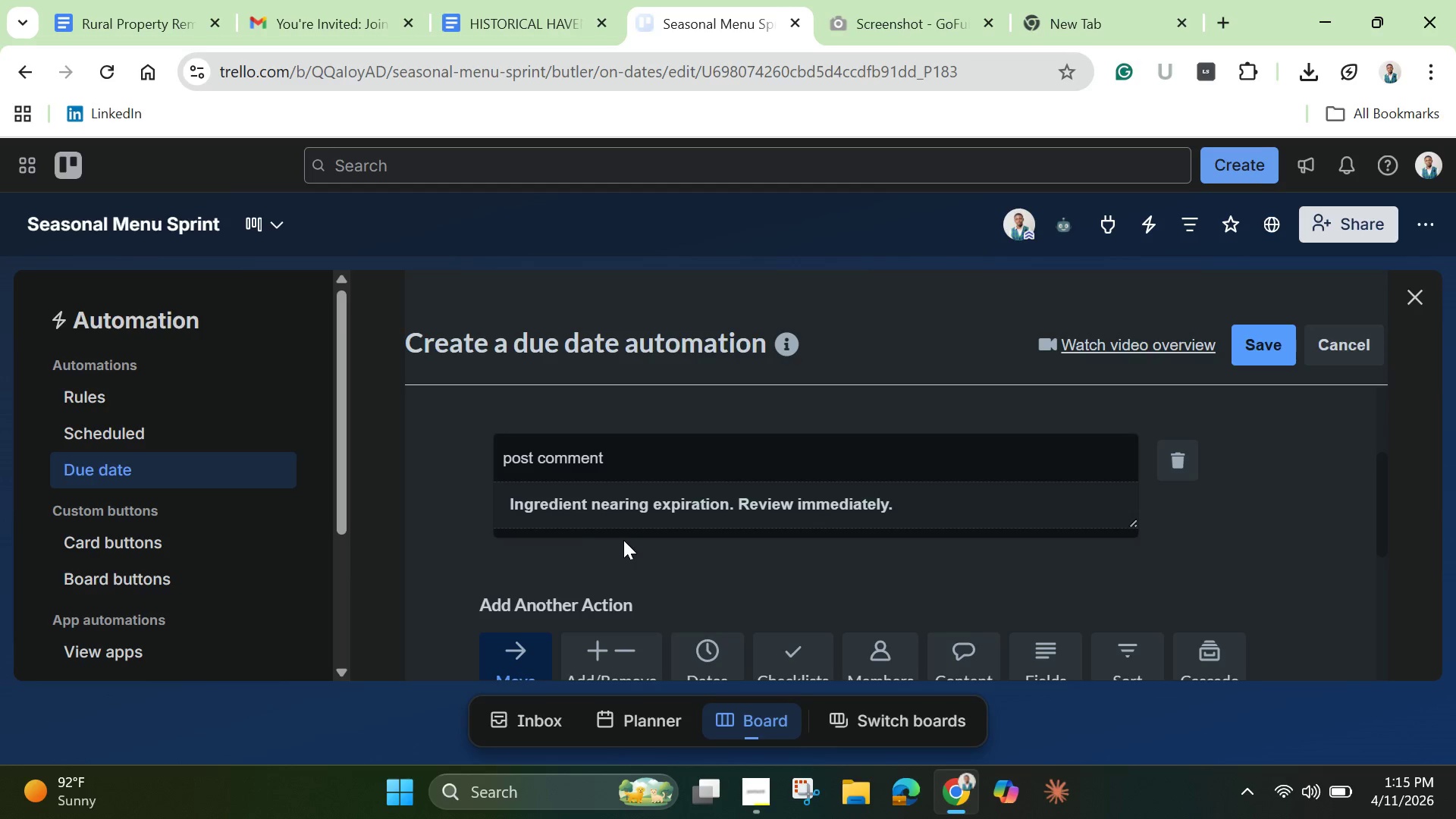 
wait(7.51)
 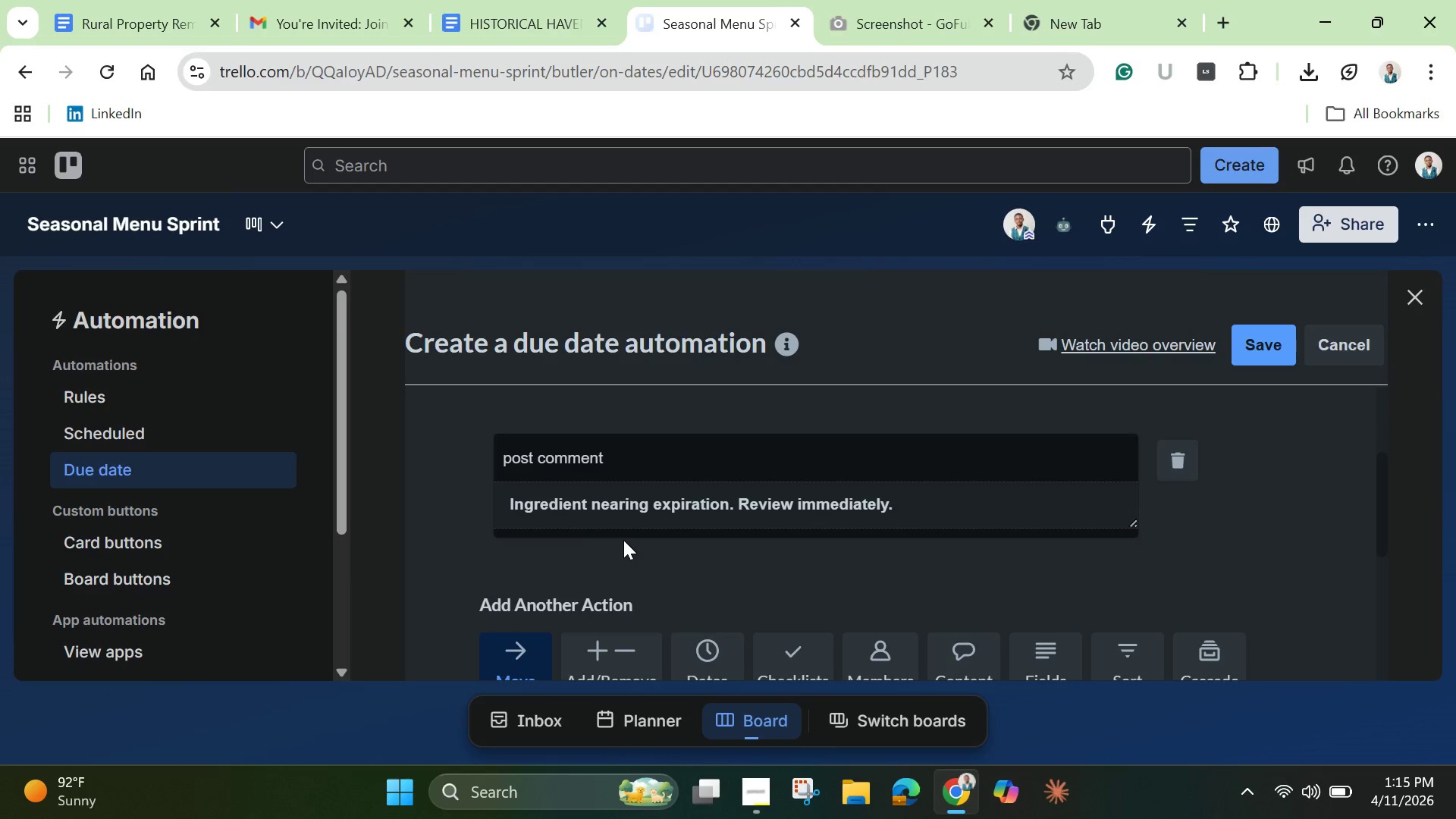 
scroll: coordinate [623, 543], scroll_direction: down, amount: 1.0
 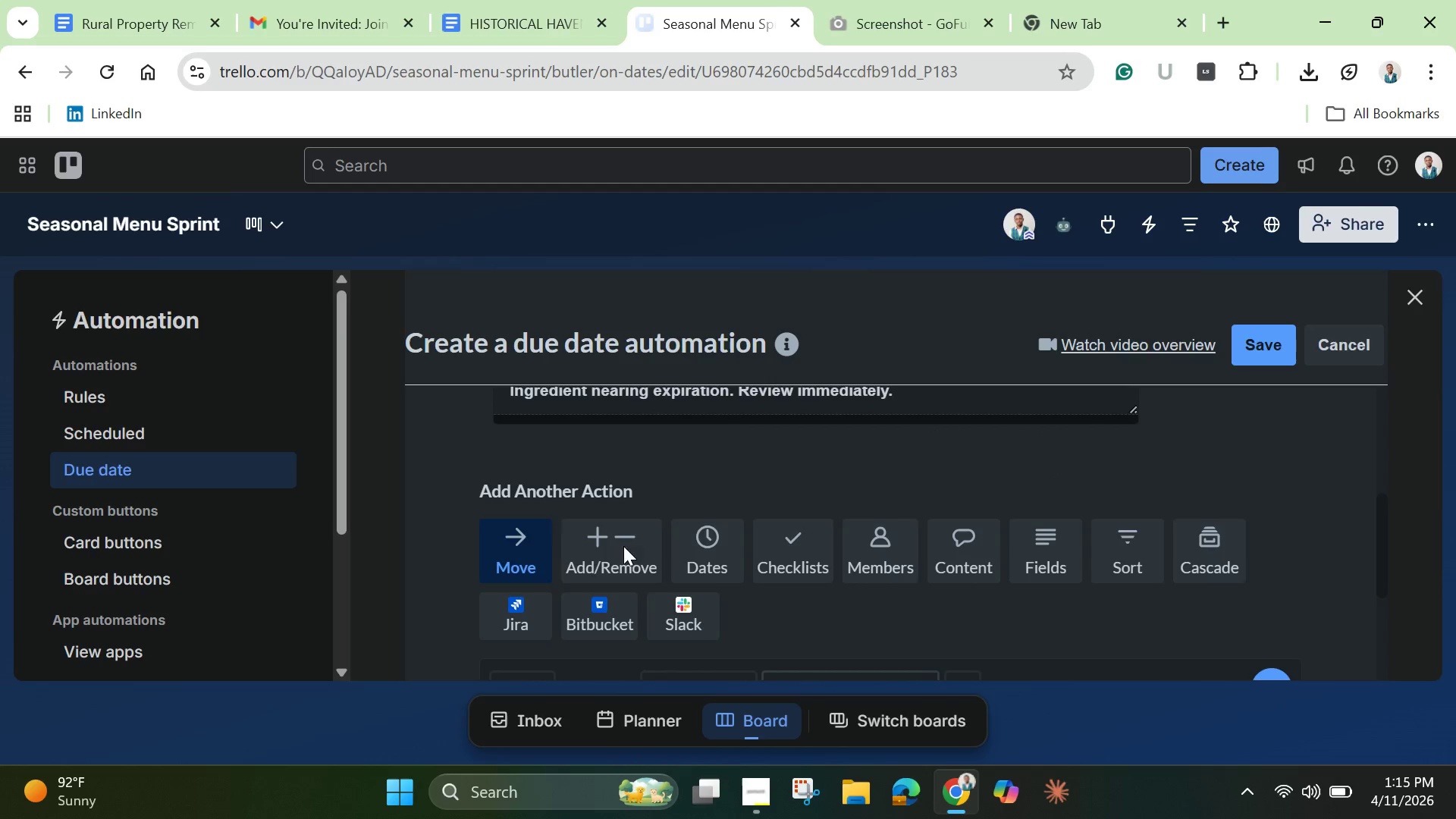 
left_click([615, 566])
 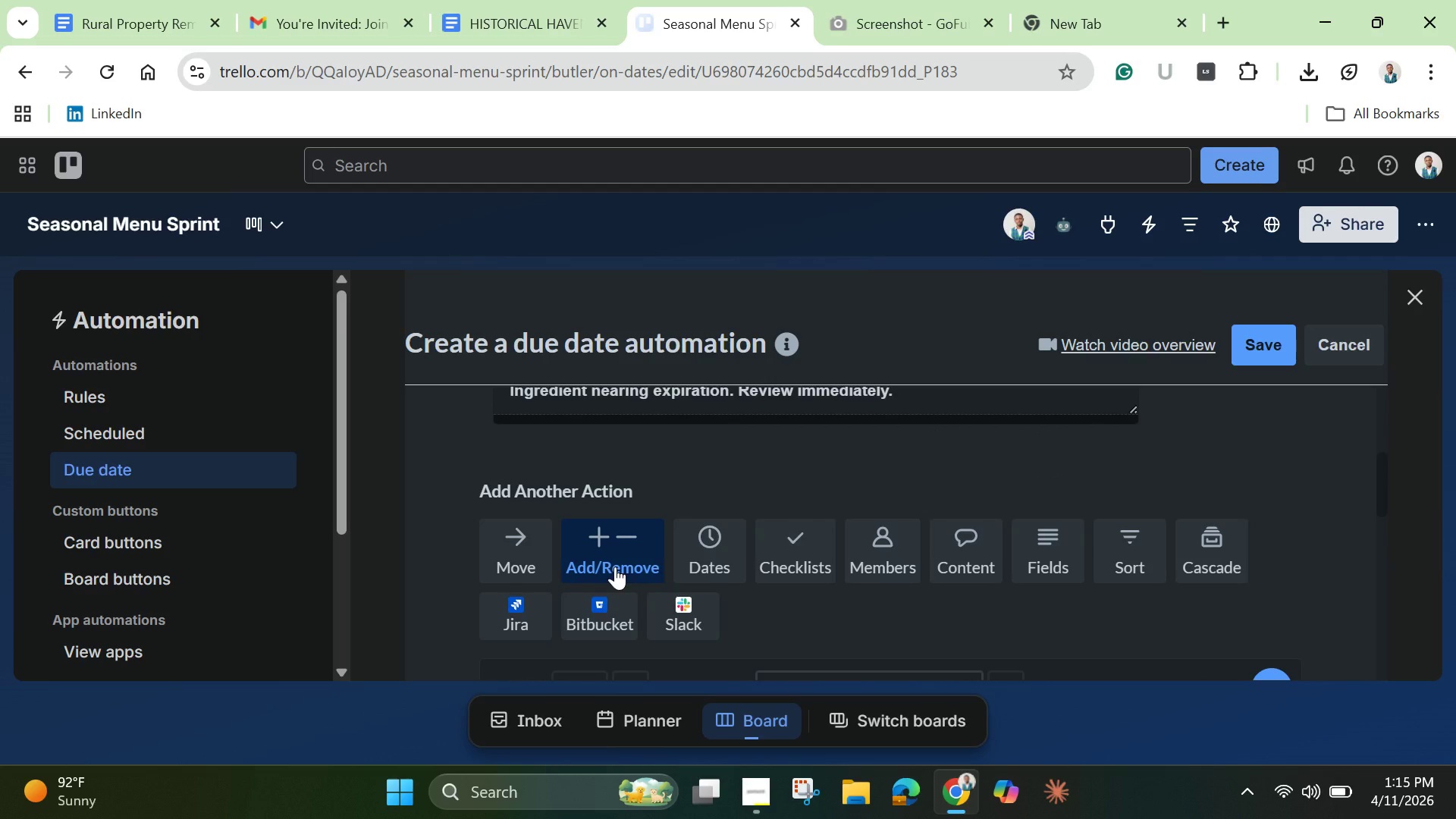 
scroll: coordinate [661, 594], scroll_direction: down, amount: 5.0
 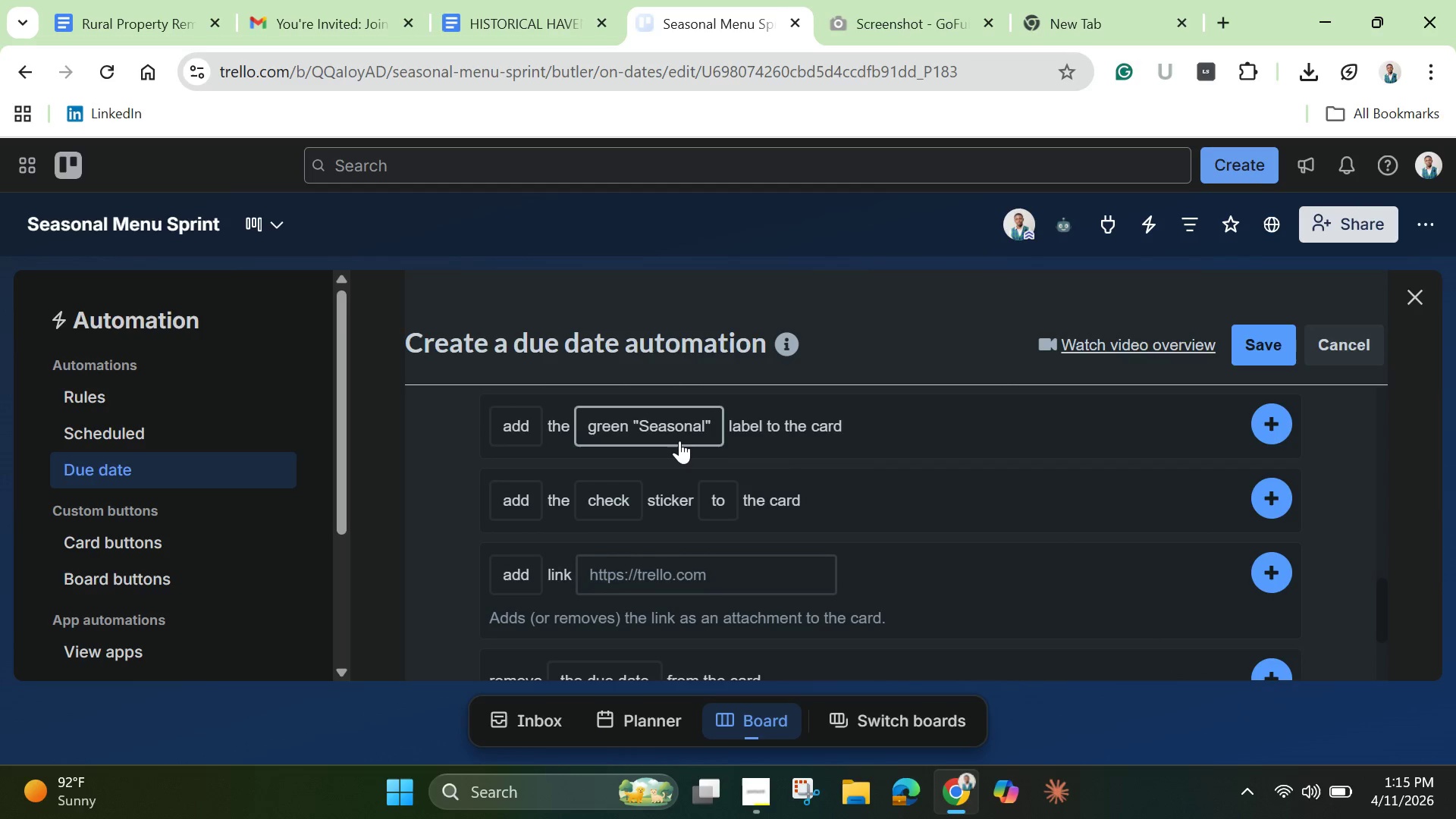 
left_click([679, 441])
 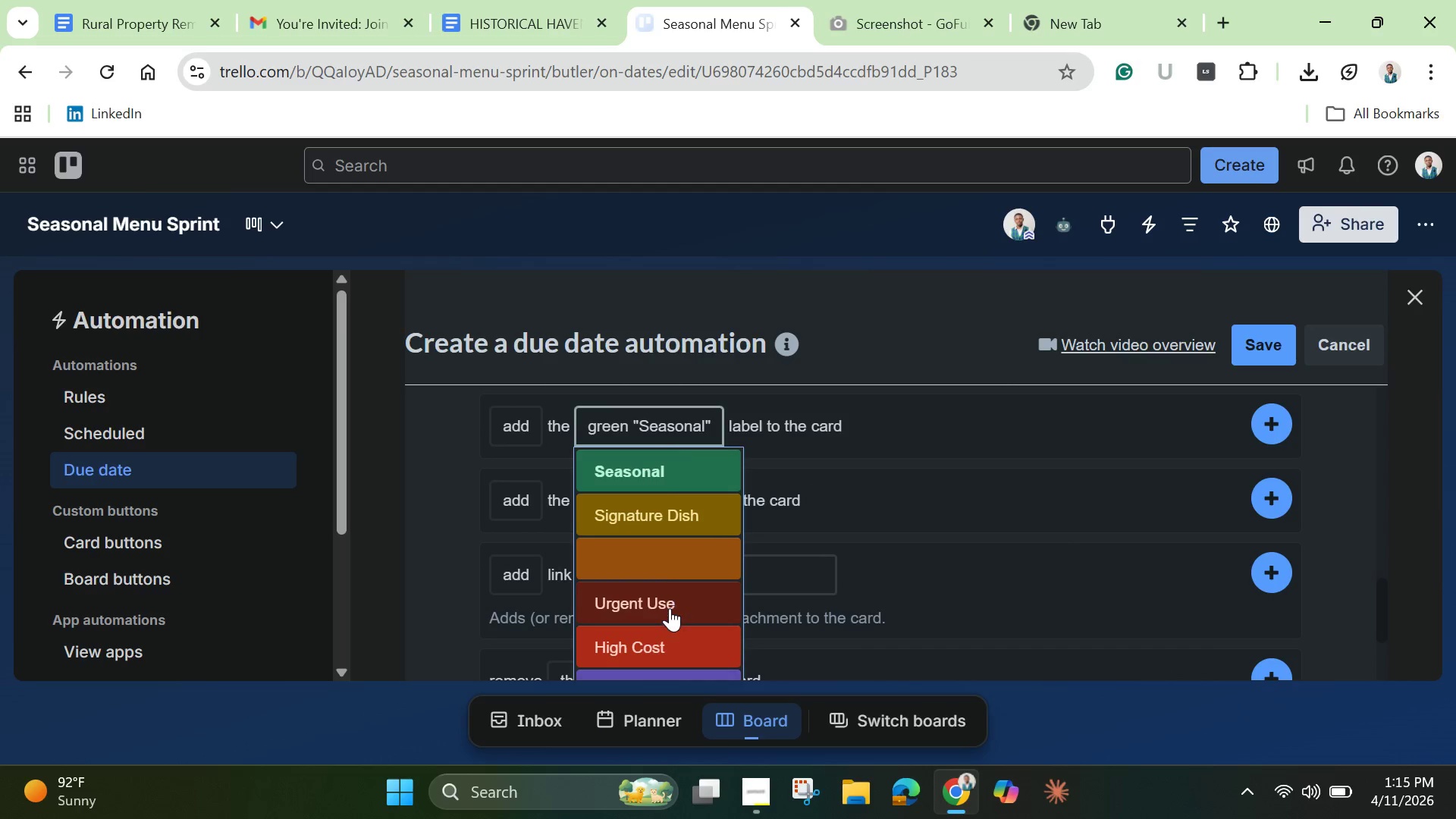 
left_click([670, 607])
 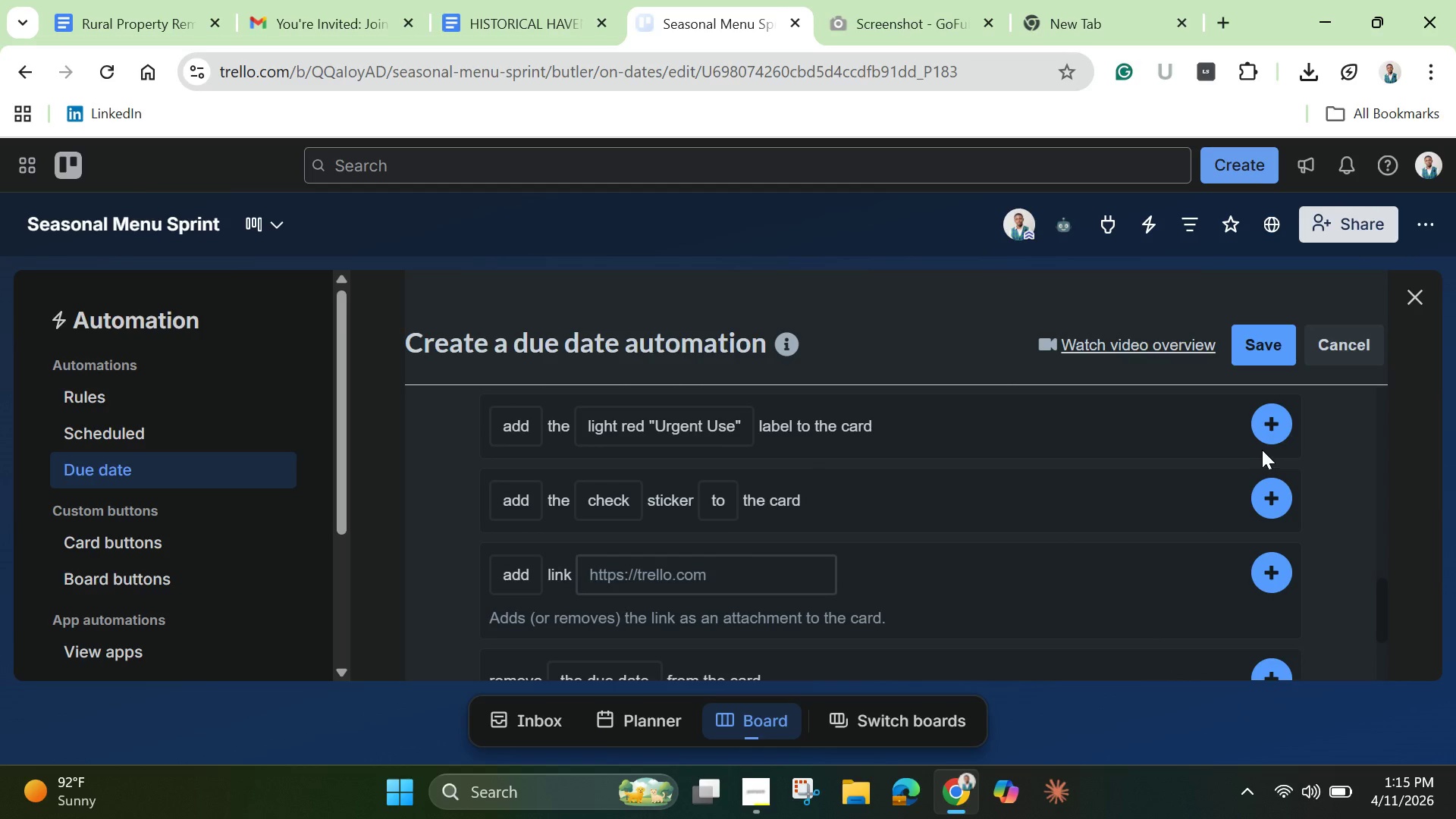 
left_click([1279, 431])
 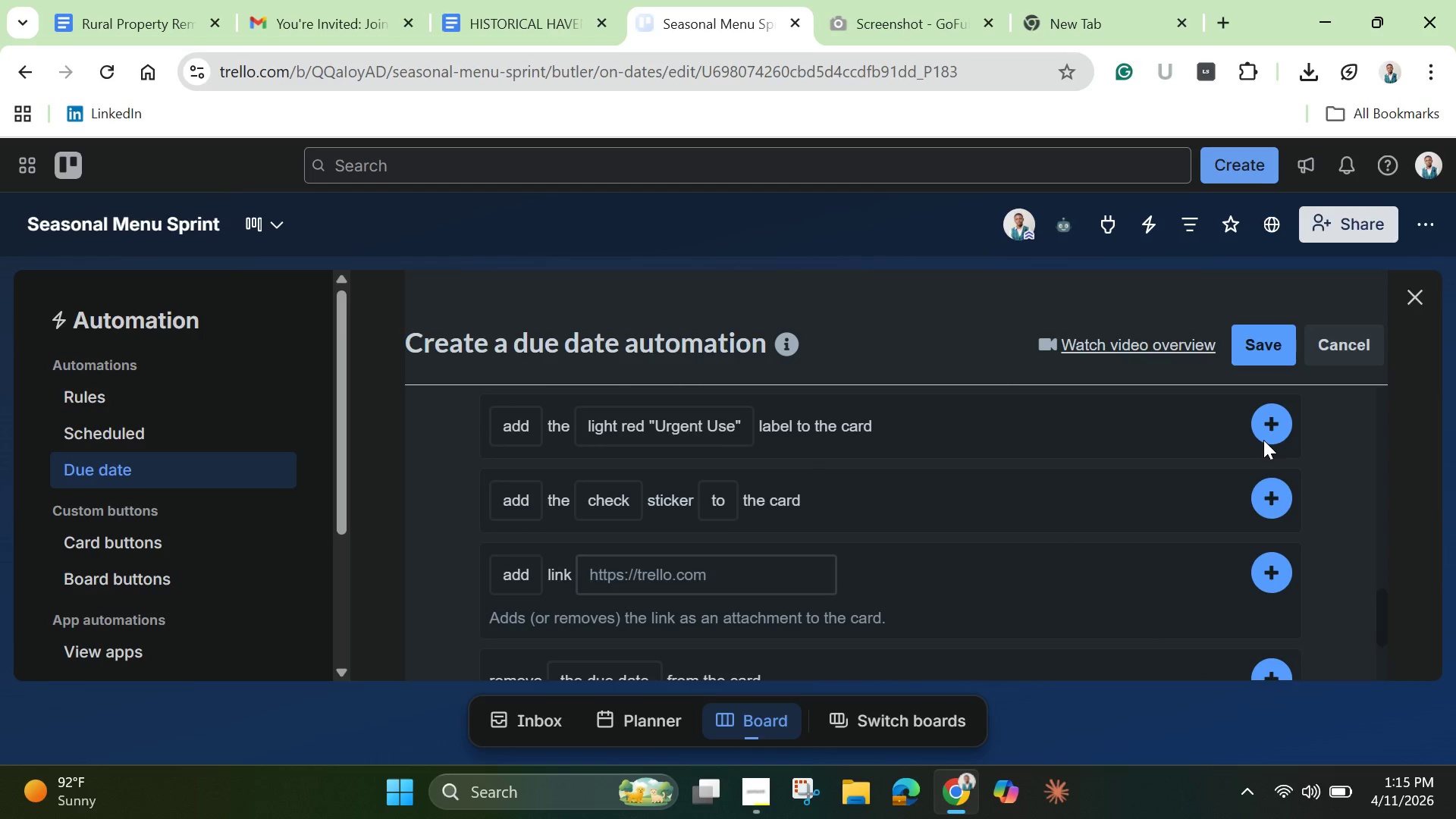 
scroll: coordinate [1277, 469], scroll_direction: up, amount: 5.0
 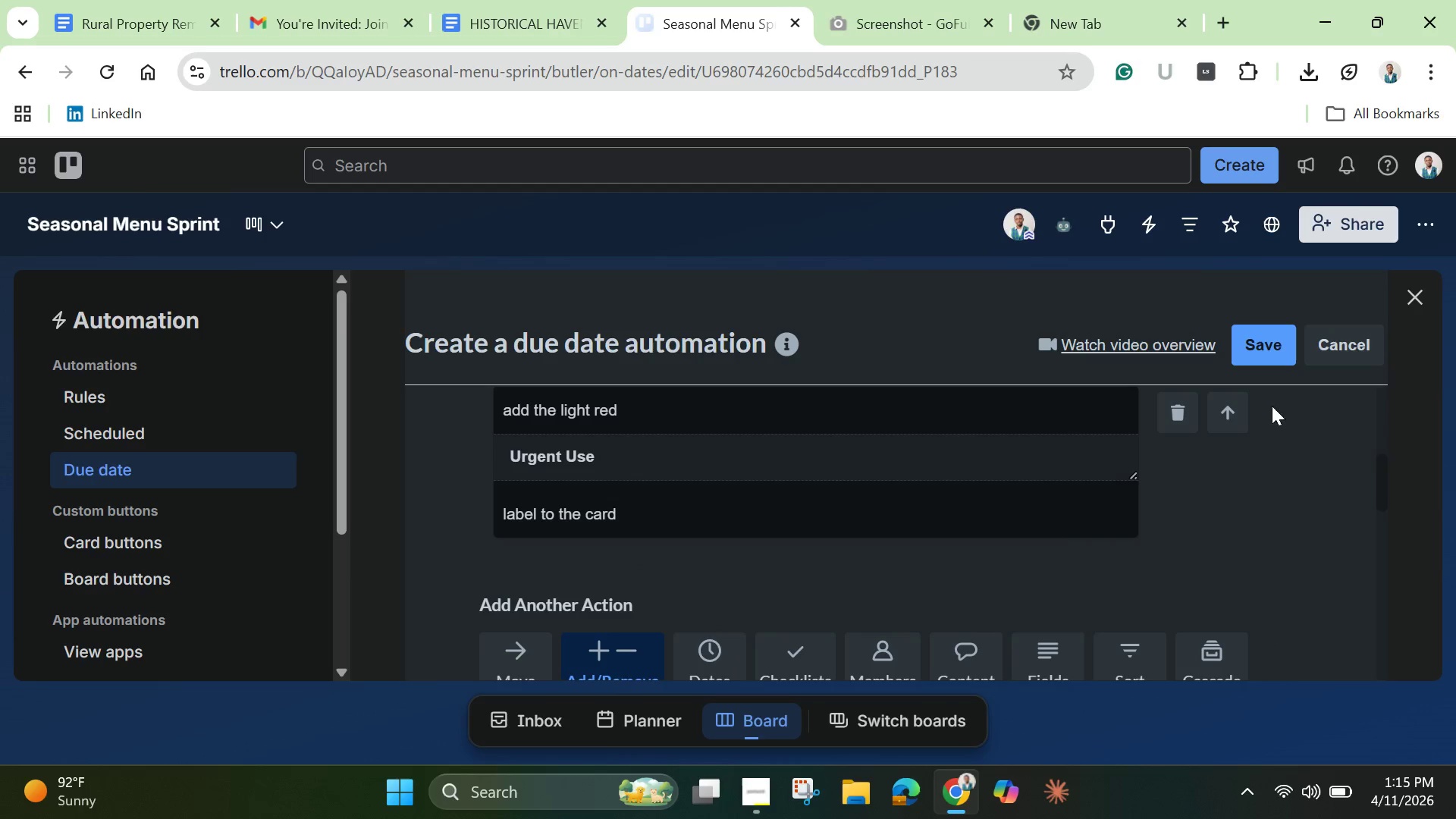 
left_click([1272, 348])
 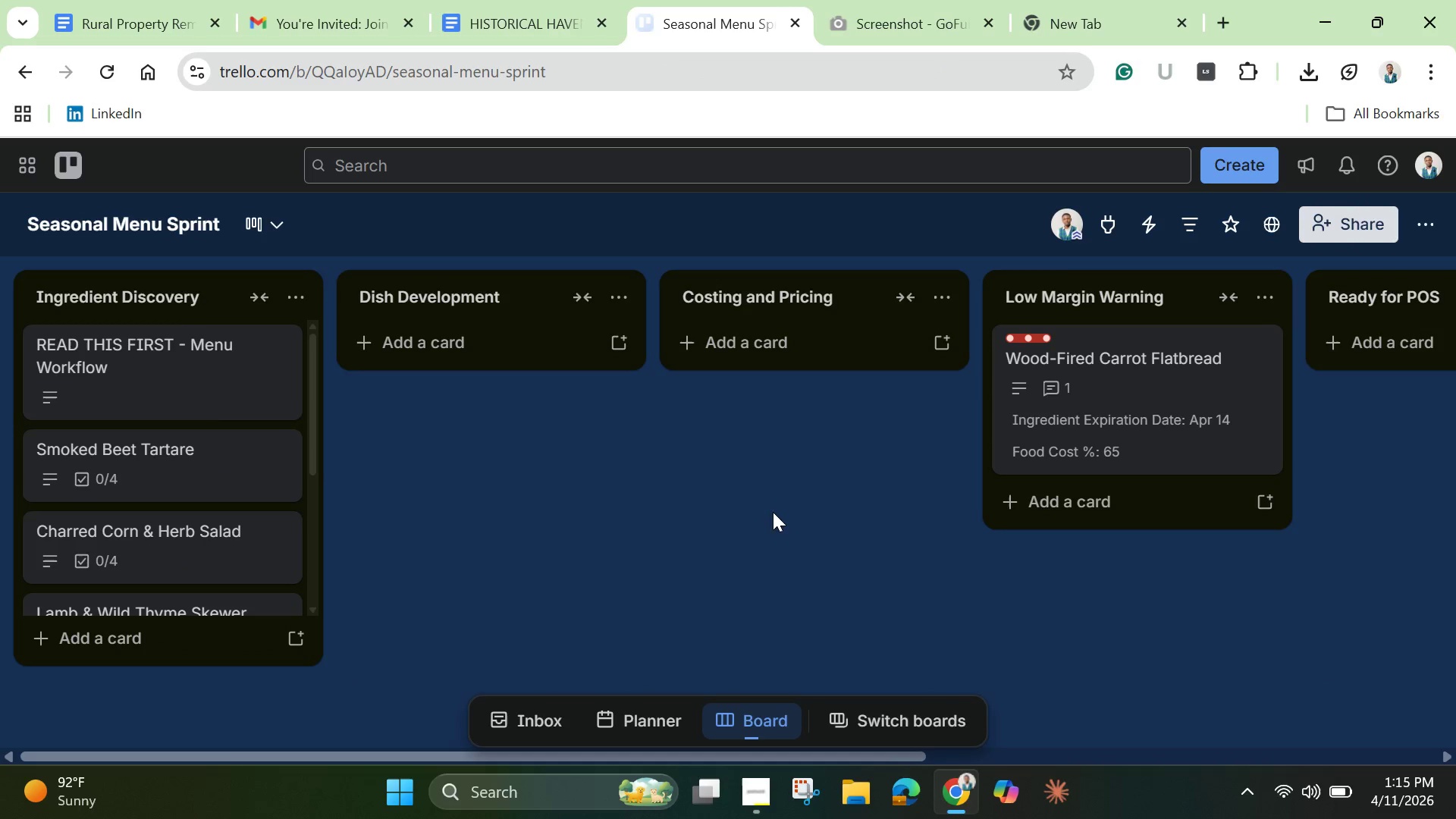 
wait(7.18)
 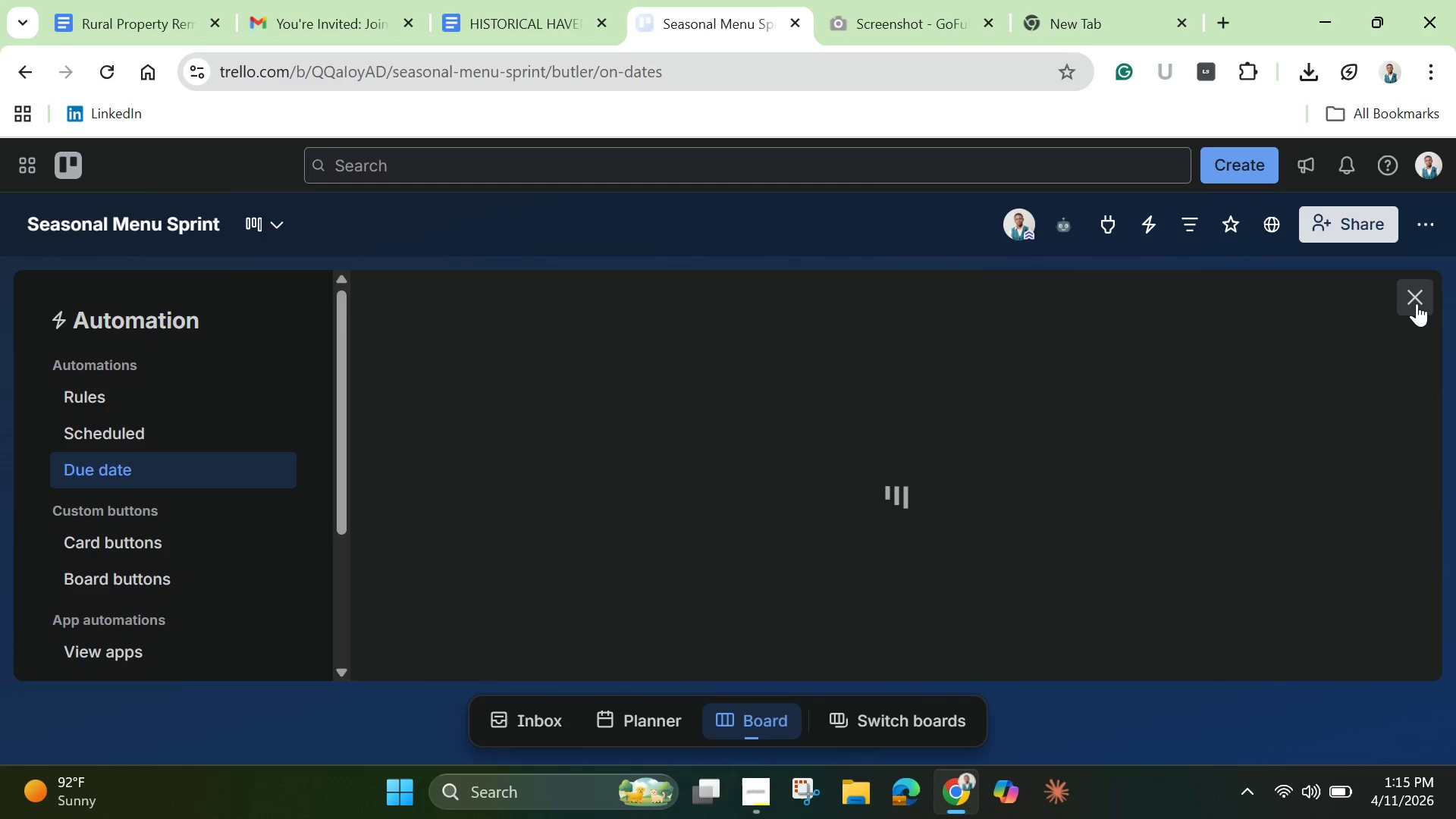 
mouse_move([293, 633])
 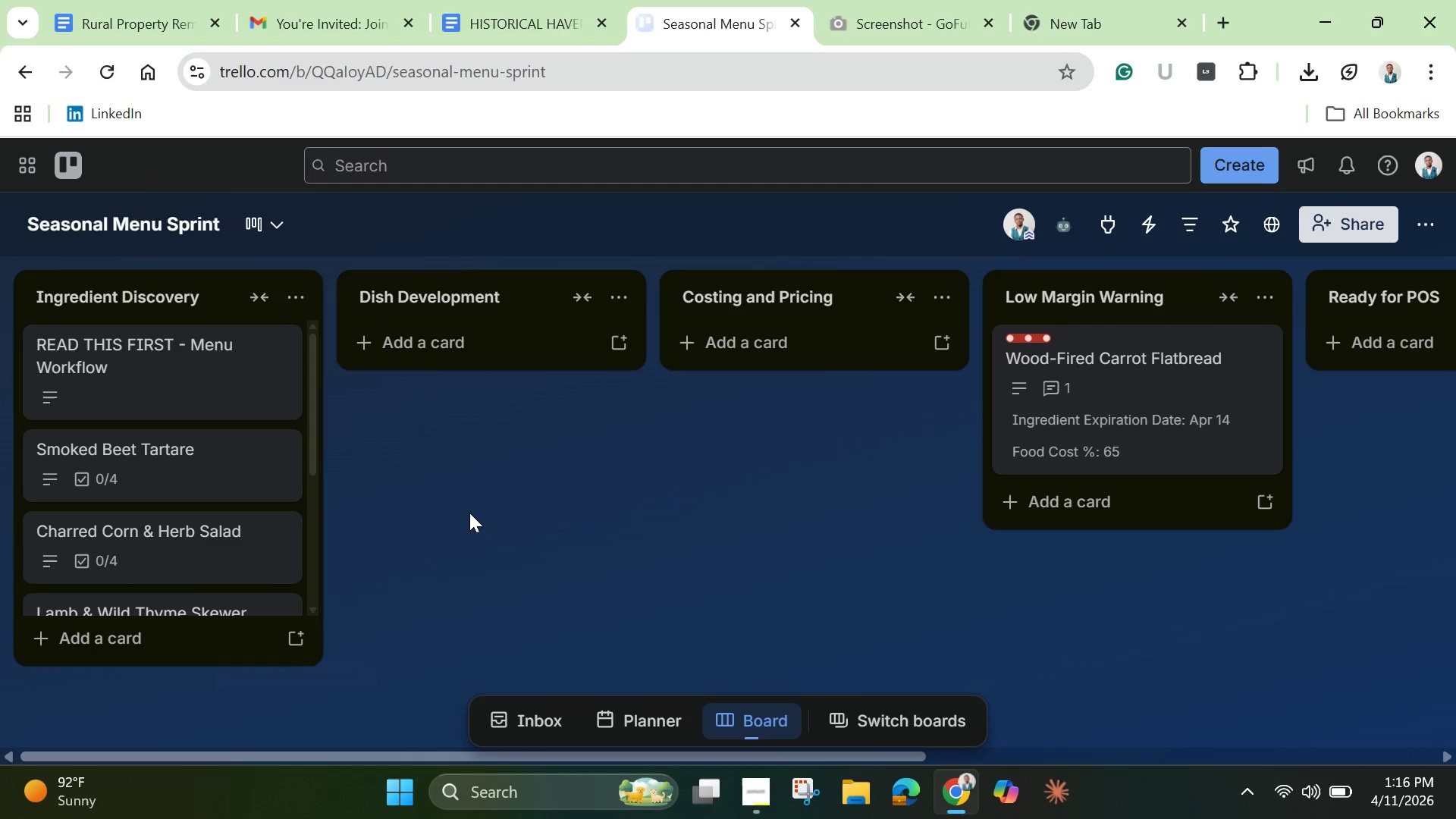 
scroll: coordinate [469, 513], scroll_direction: down, amount: 1.0
 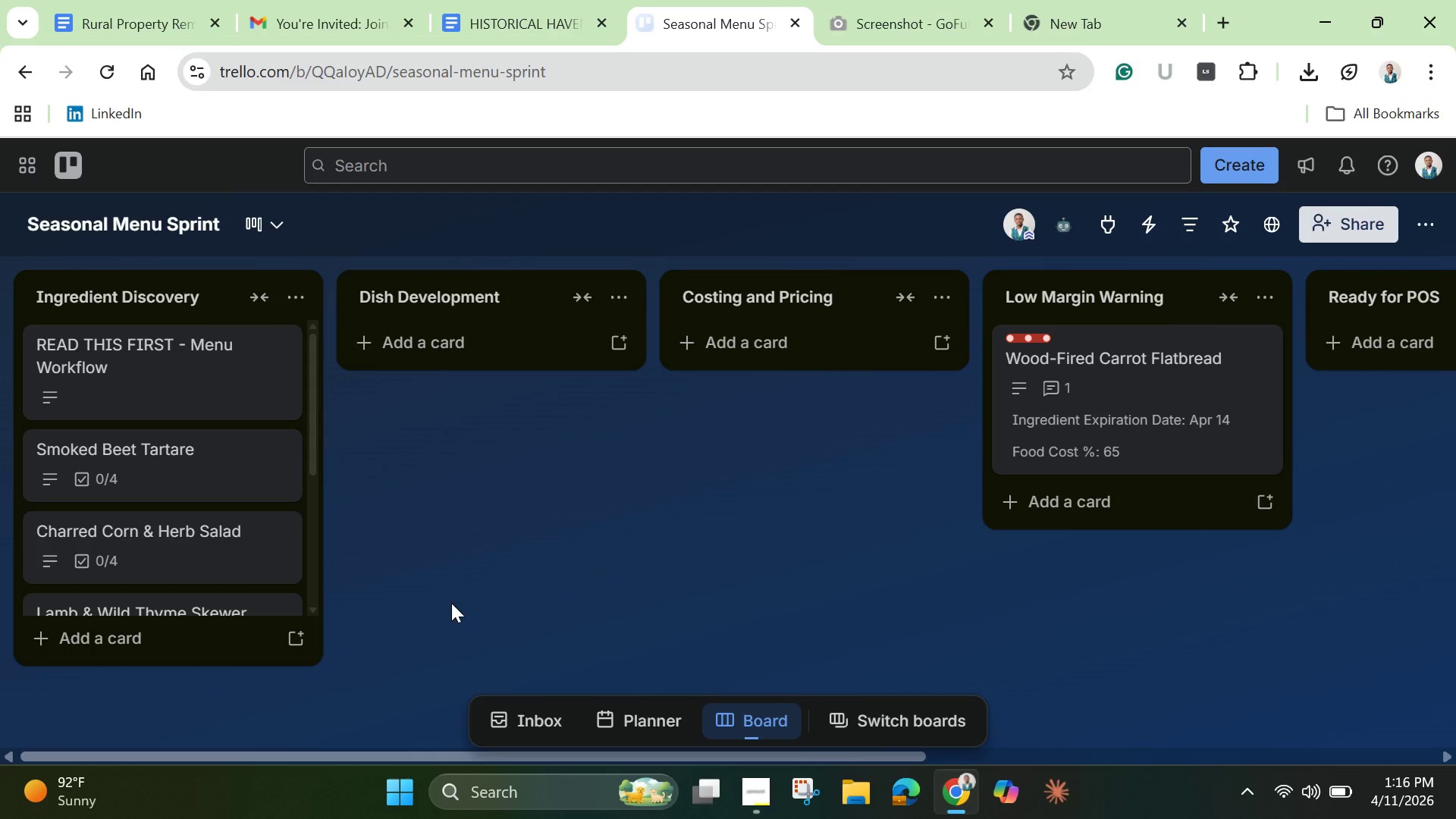 
wait(19.6)
 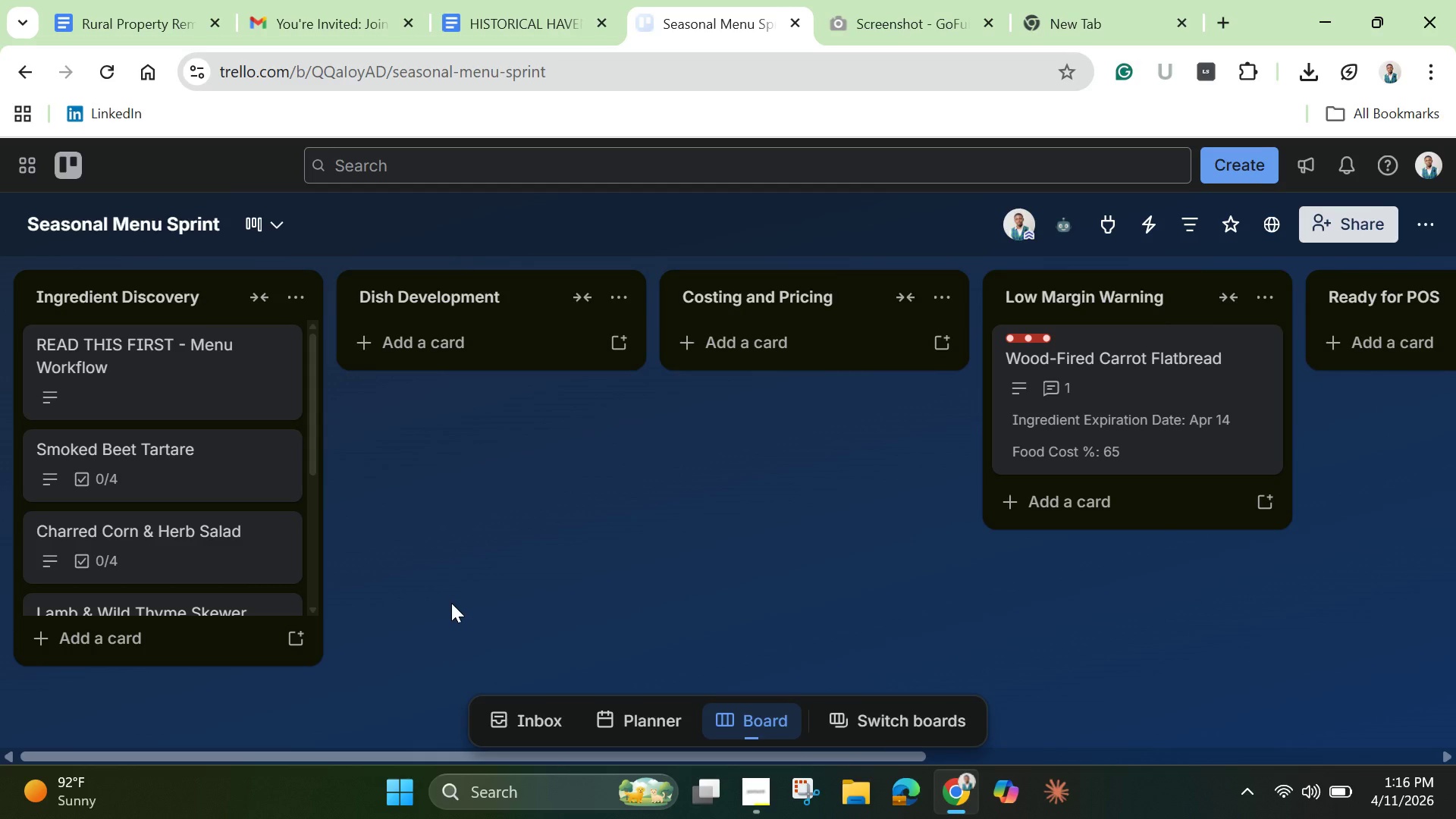 
left_click([157, 471])
 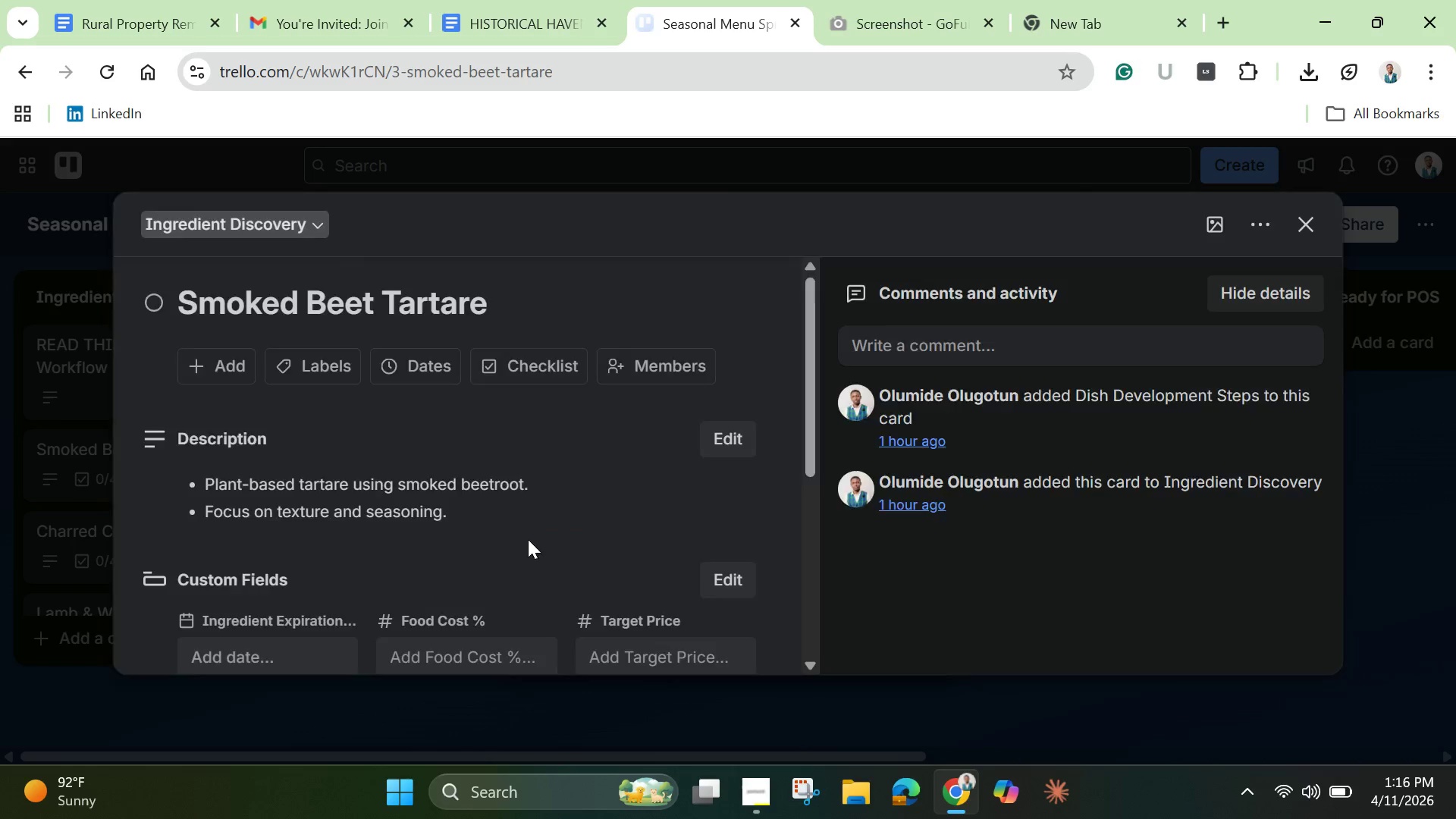 
scroll: coordinate [482, 541], scroll_direction: down, amount: 2.0
 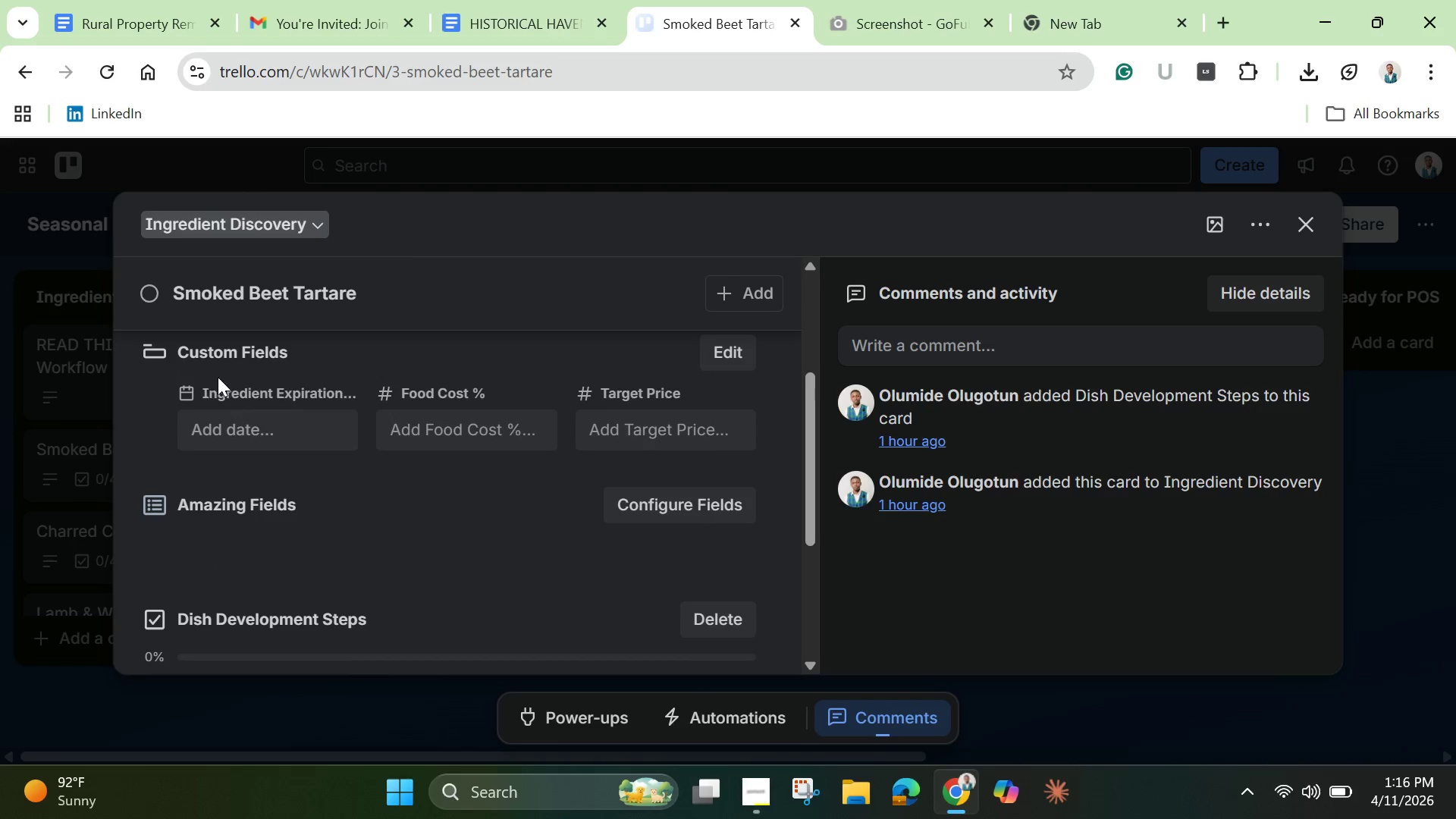 
left_click([244, 431])
 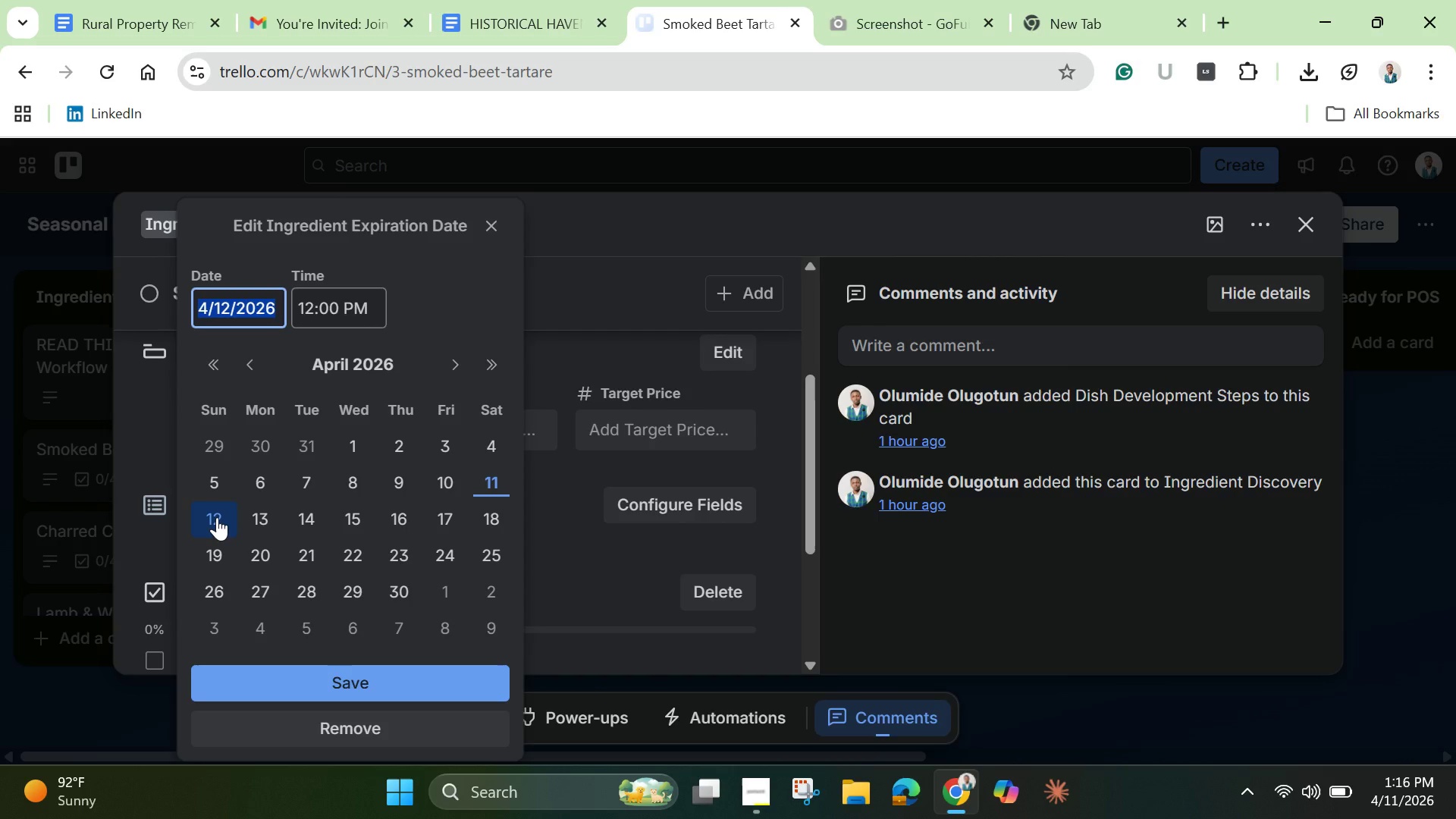 
left_click([217, 517])
 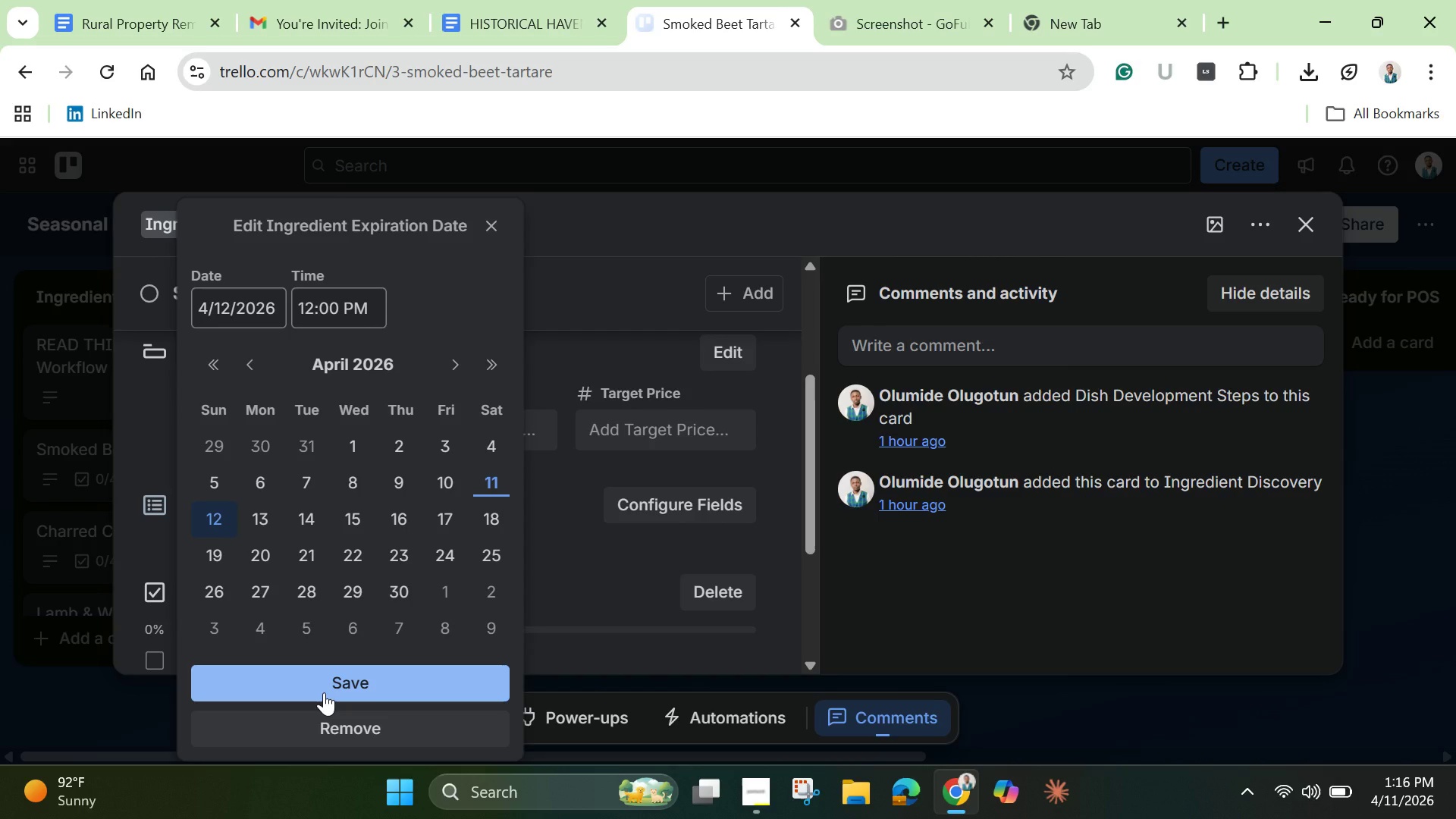 
left_click([324, 692])
 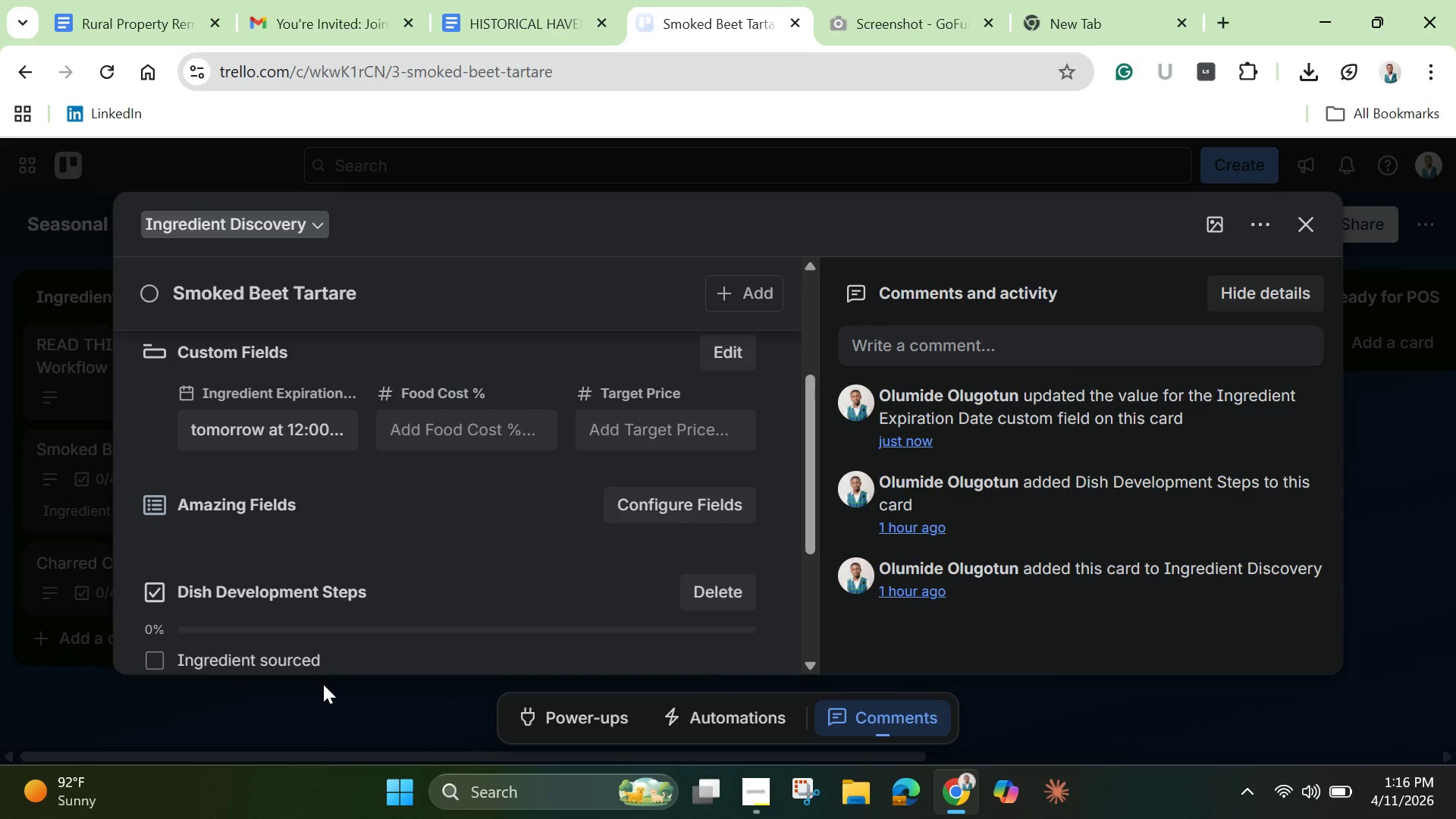 
wait(5.27)
 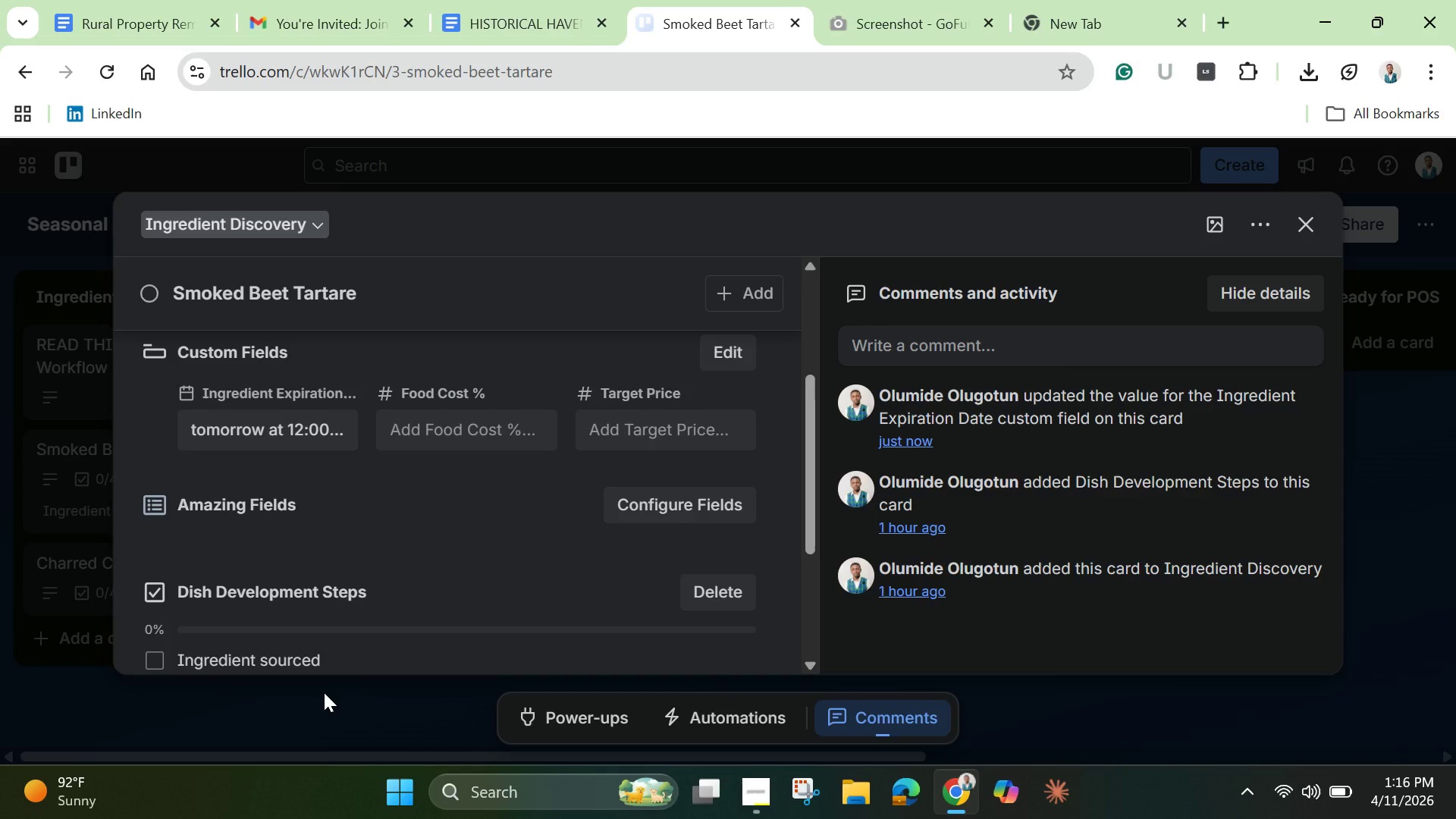 
scroll: coordinate [403, 581], scroll_direction: up, amount: 7.0
 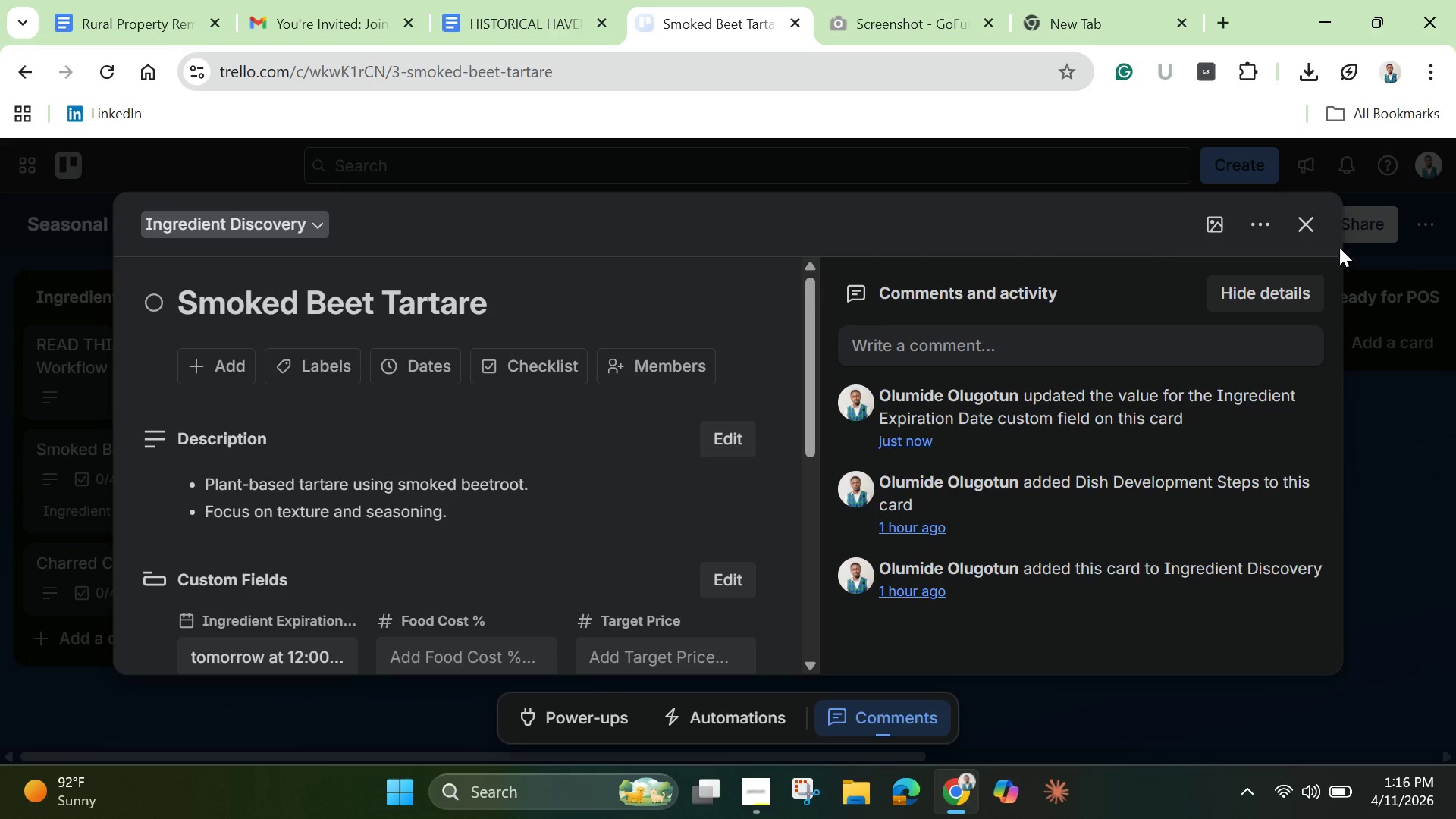 
left_click([1310, 228])
 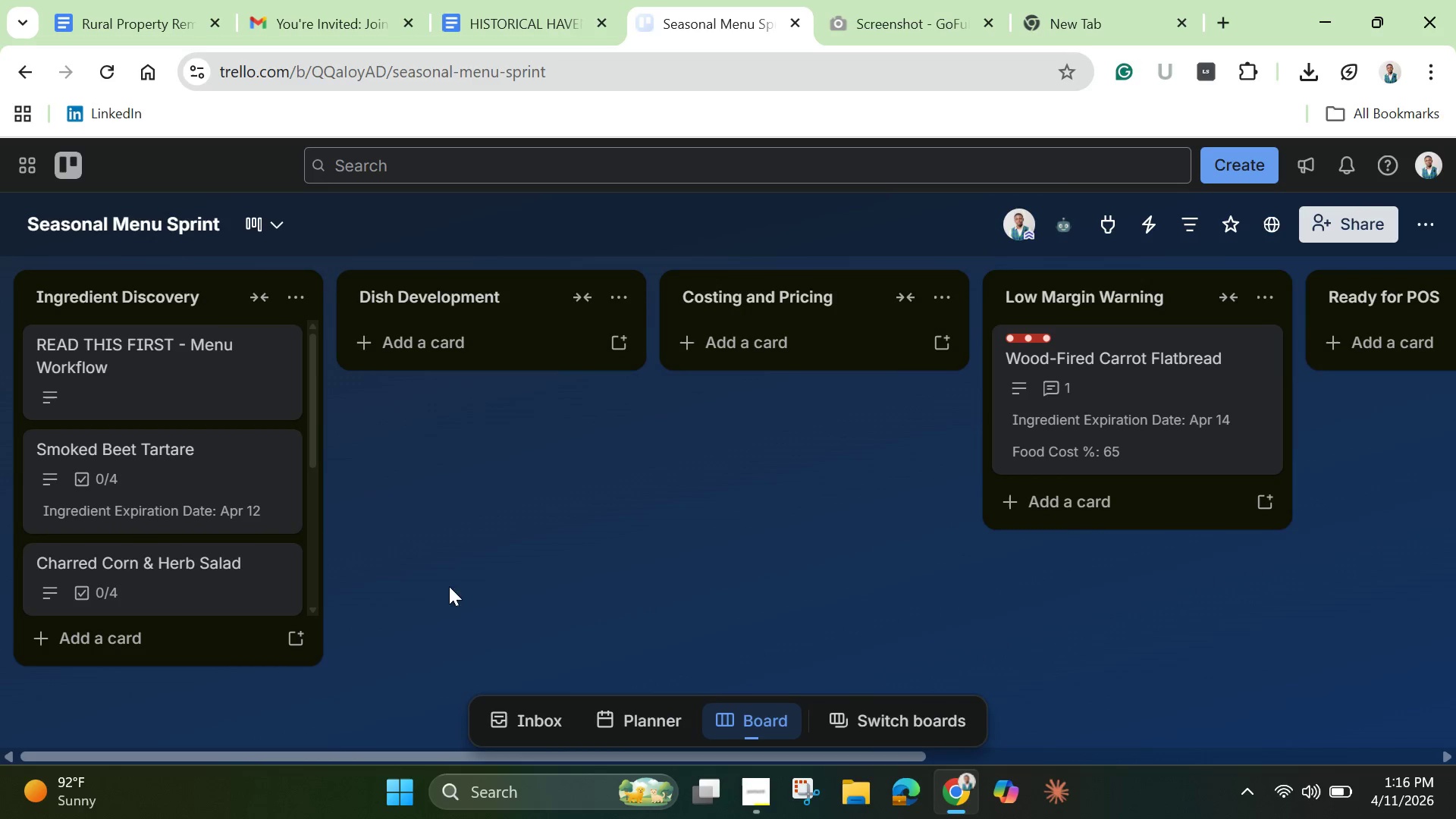 
left_click([186, 480])
 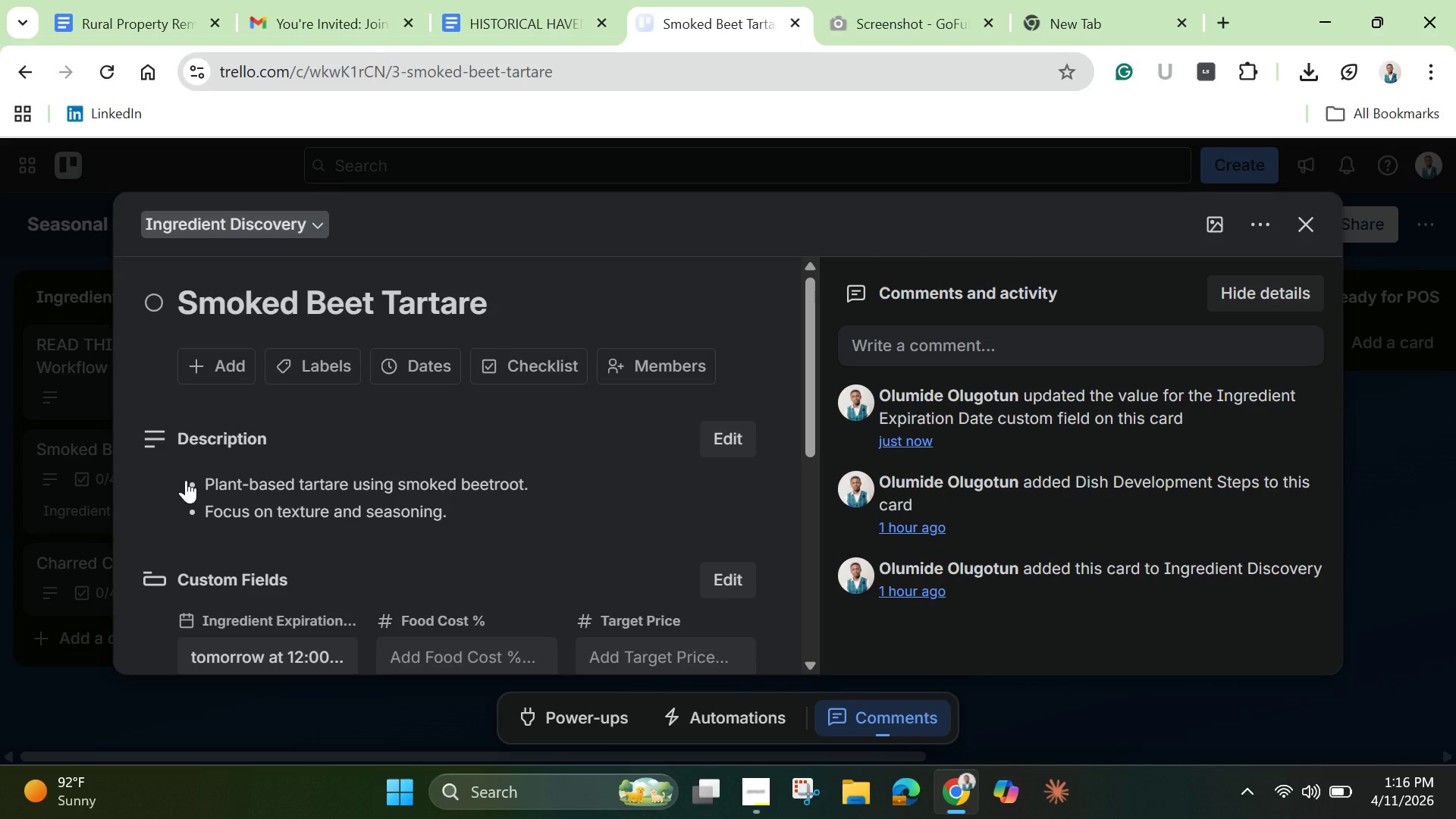 
wait(17.83)
 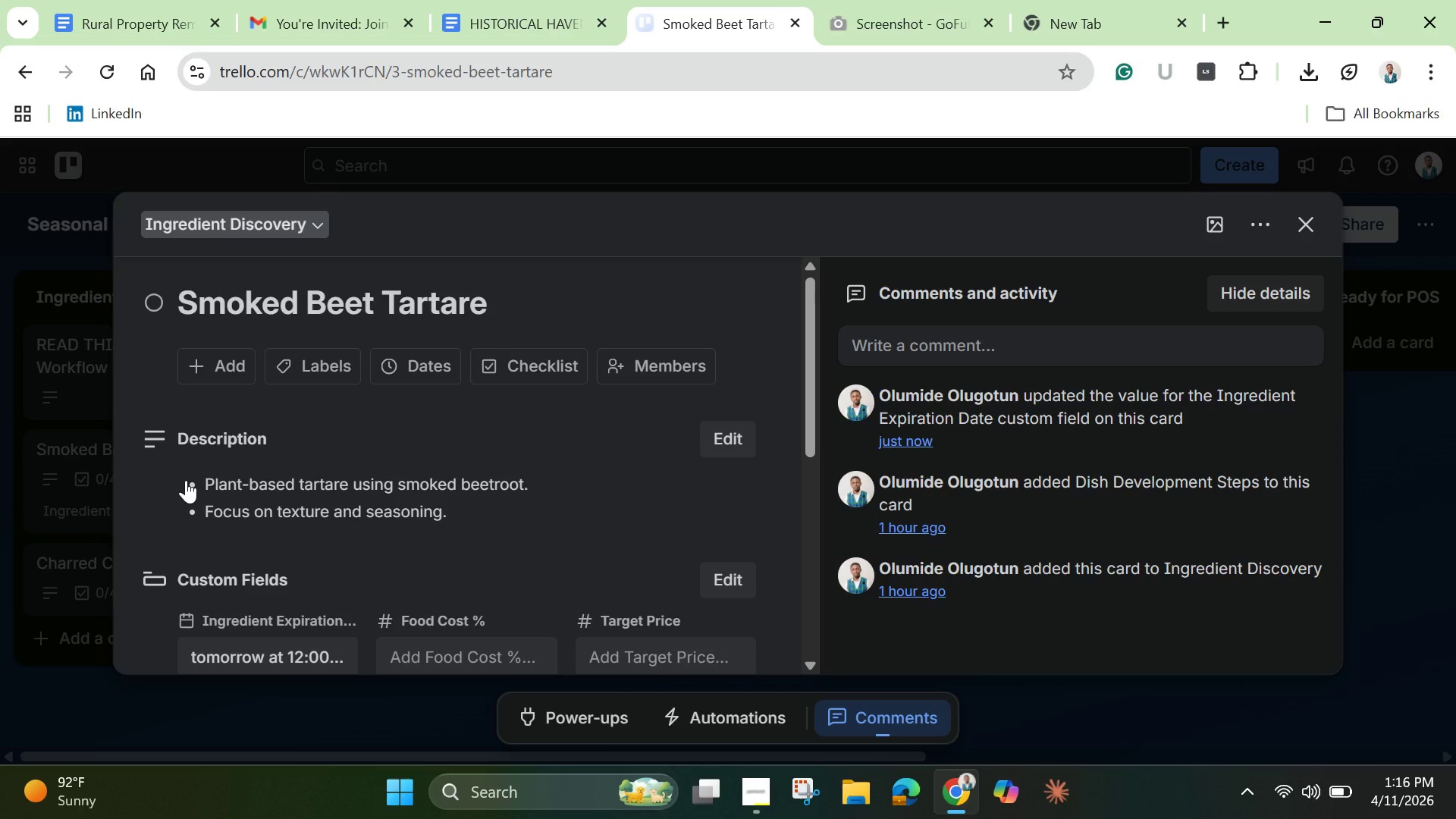 
left_click([420, 364])
 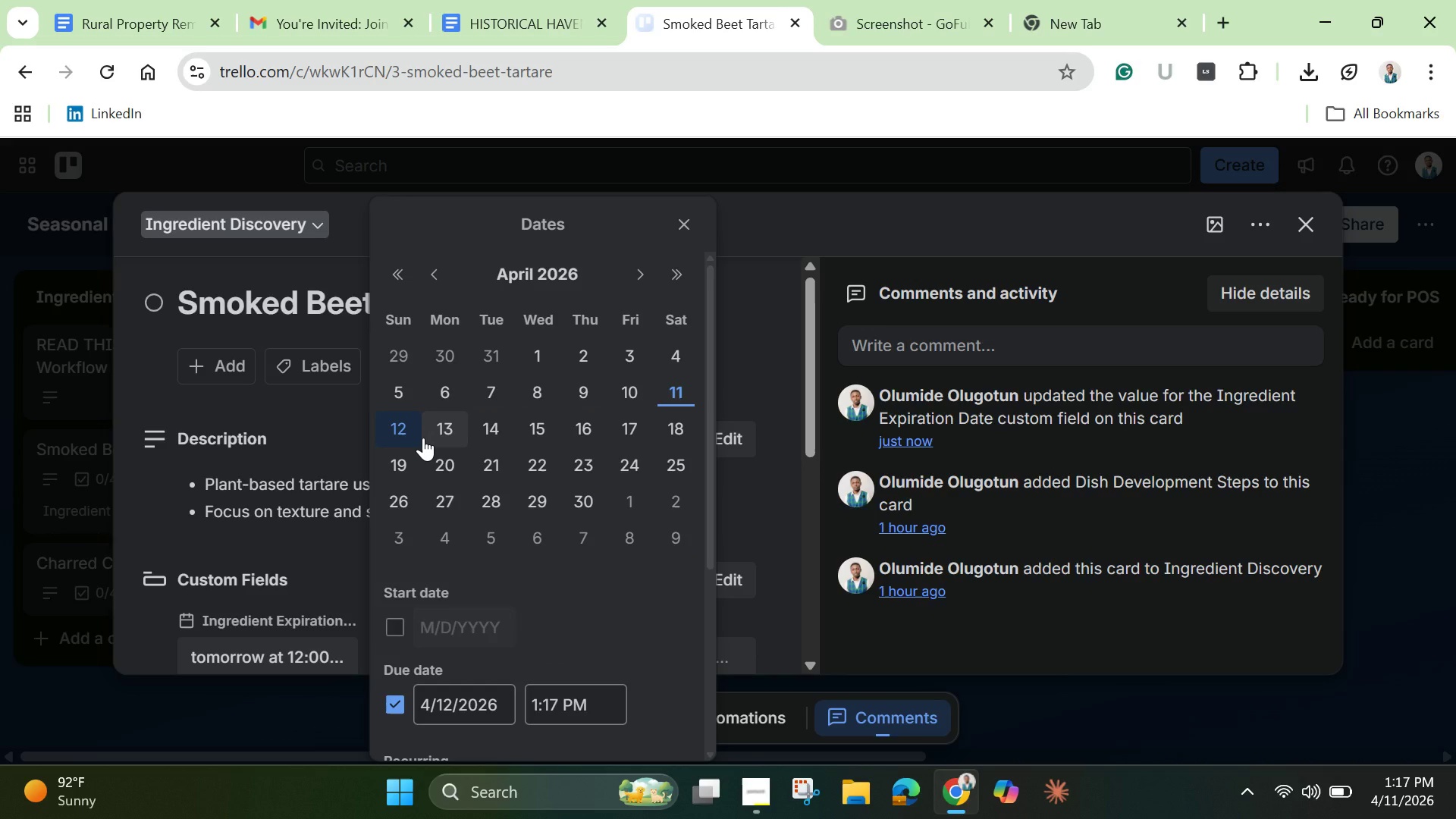 
left_click([399, 435])
 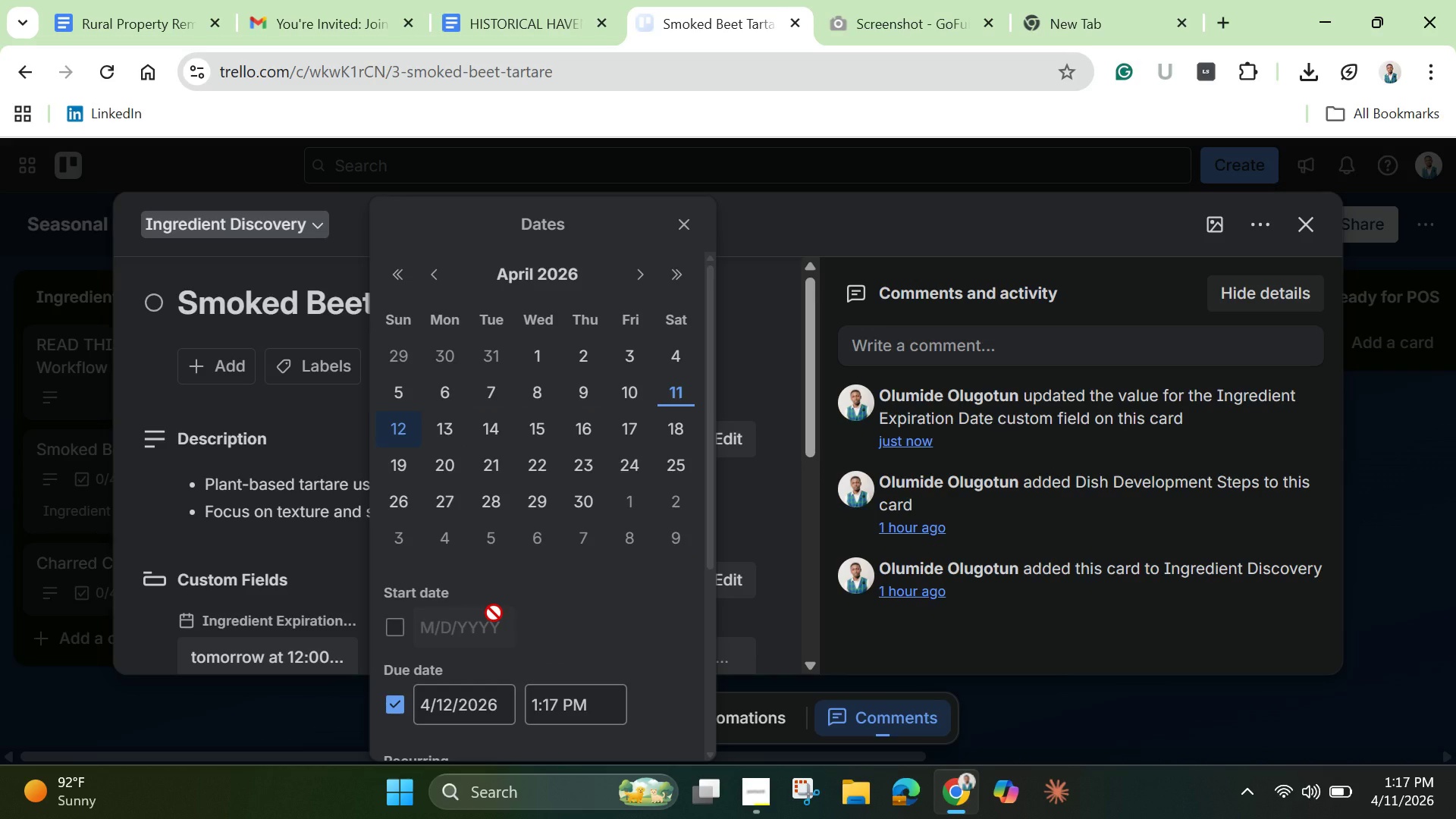 
scroll: coordinate [507, 720], scroll_direction: down, amount: 3.0
 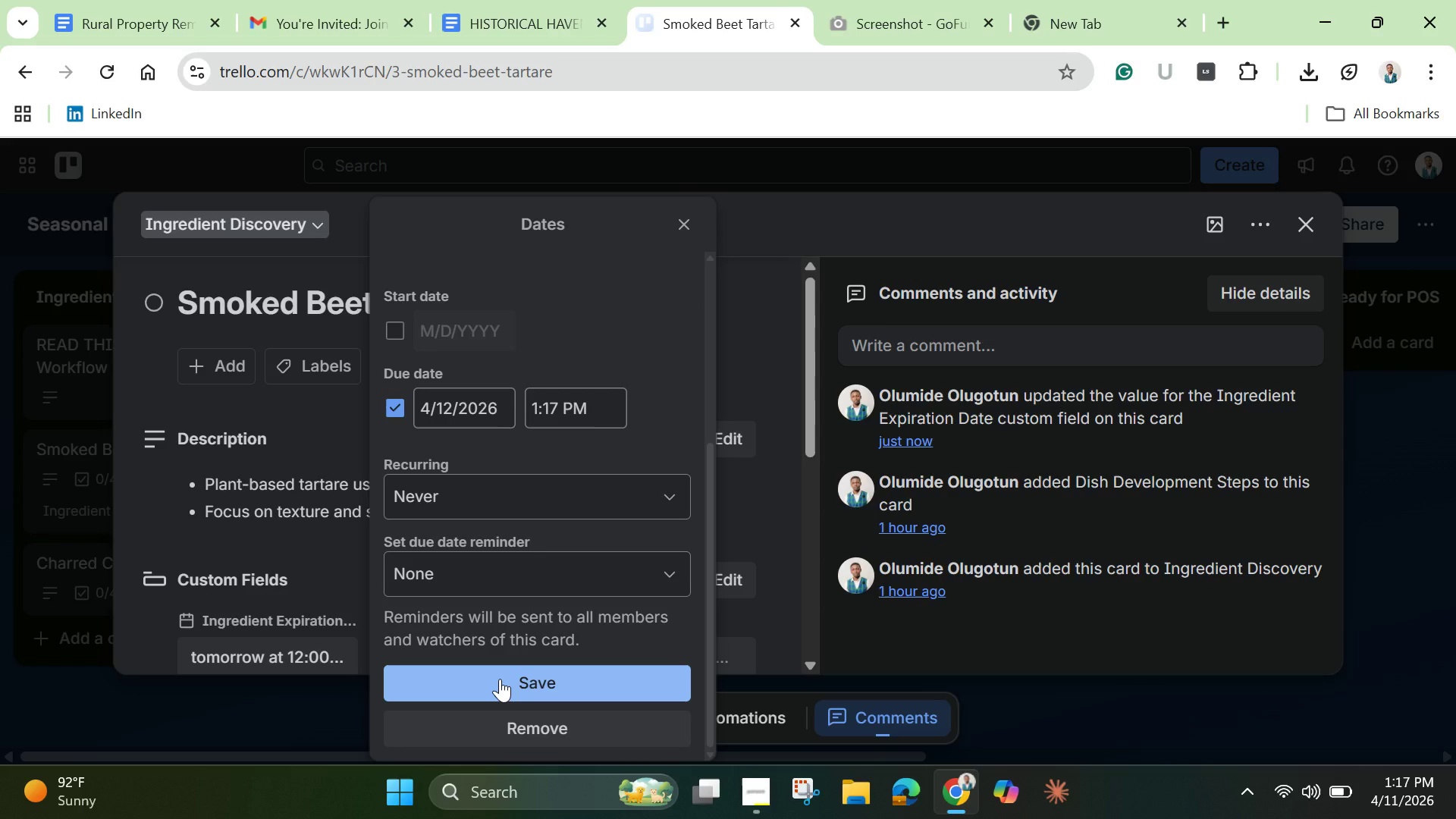 
left_click([500, 679])
 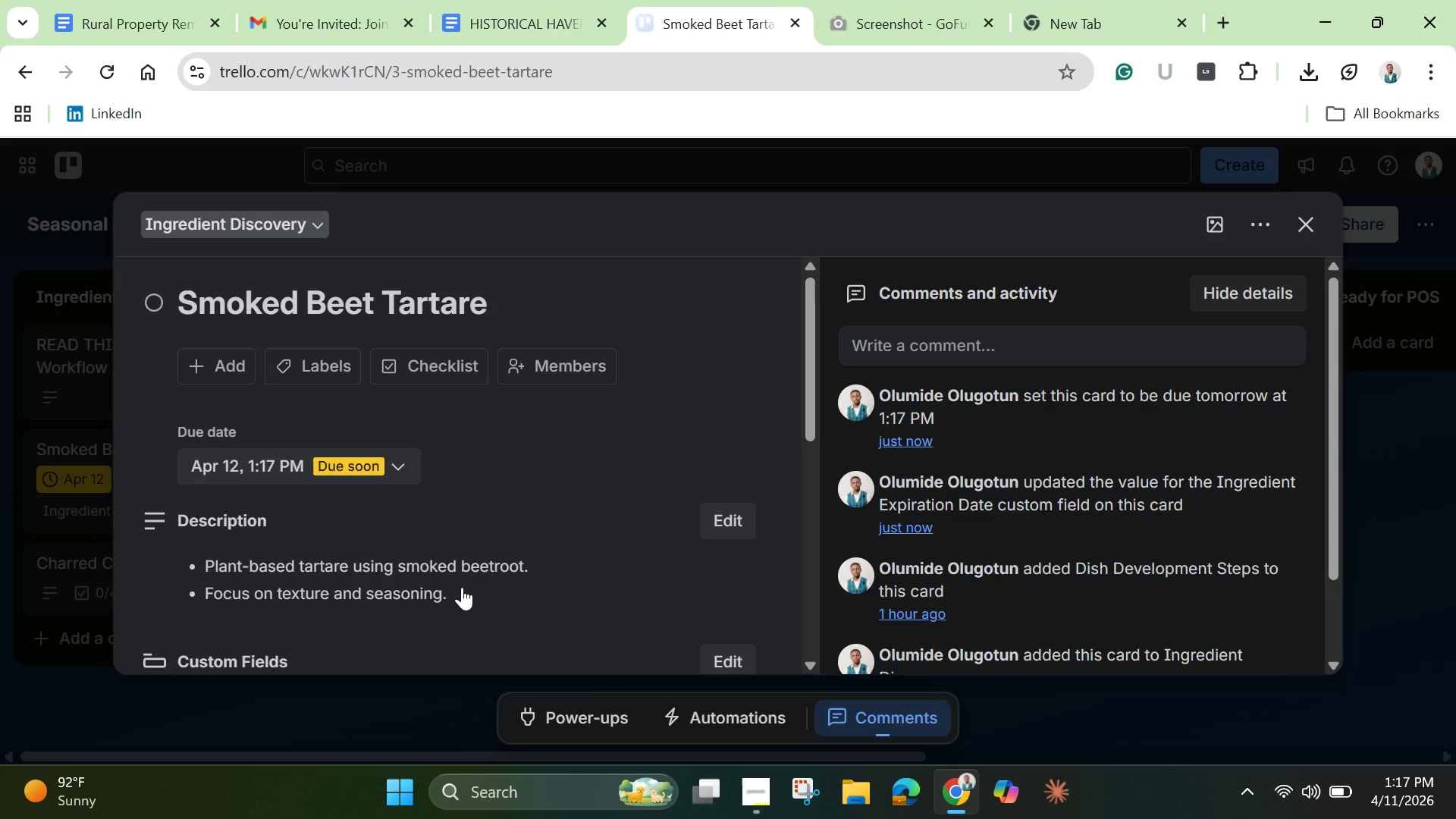 
wait(28.83)
 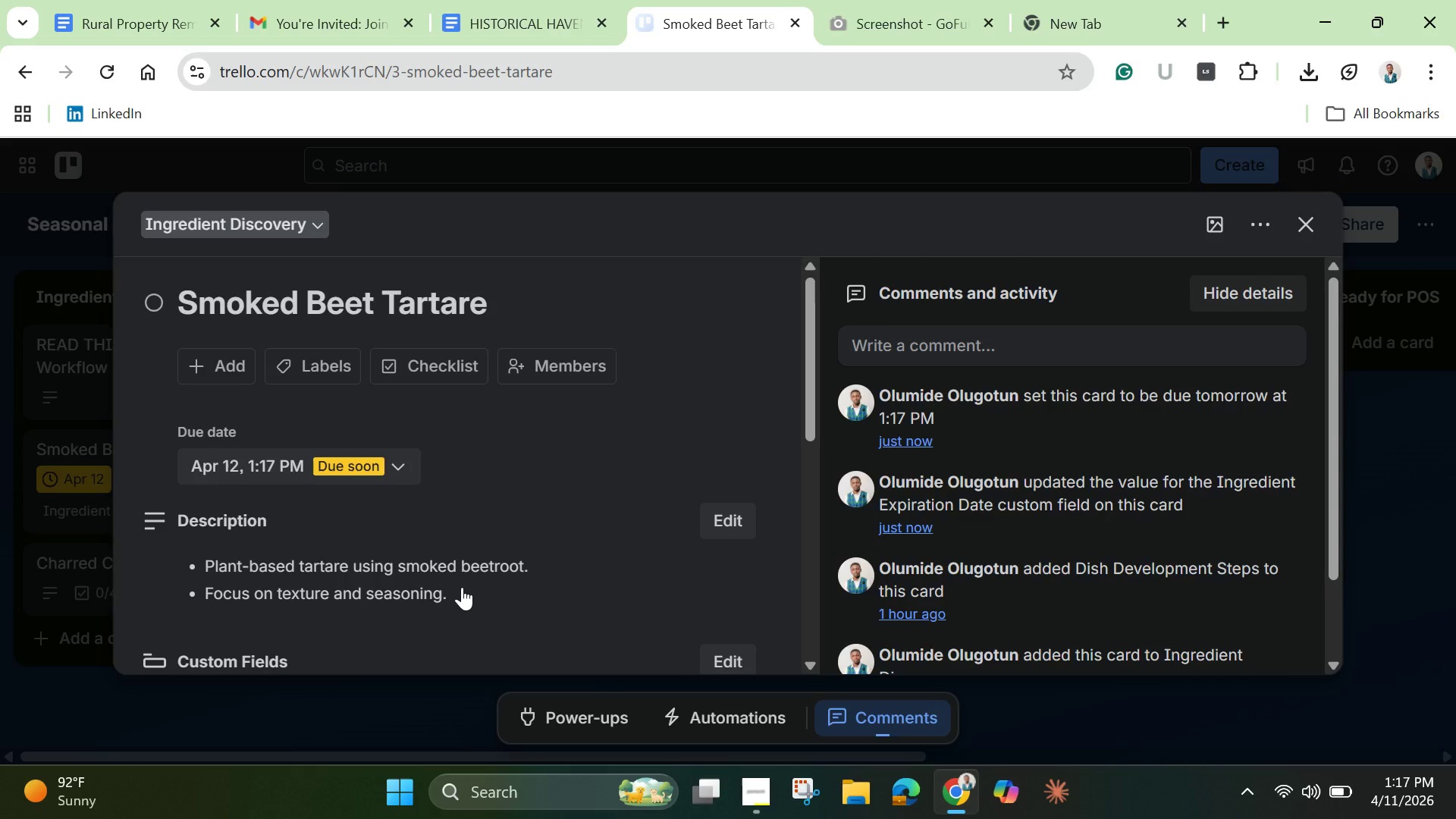 
left_click_drag(start_coordinate=[807, 428], to_coordinate=[820, 529])
 